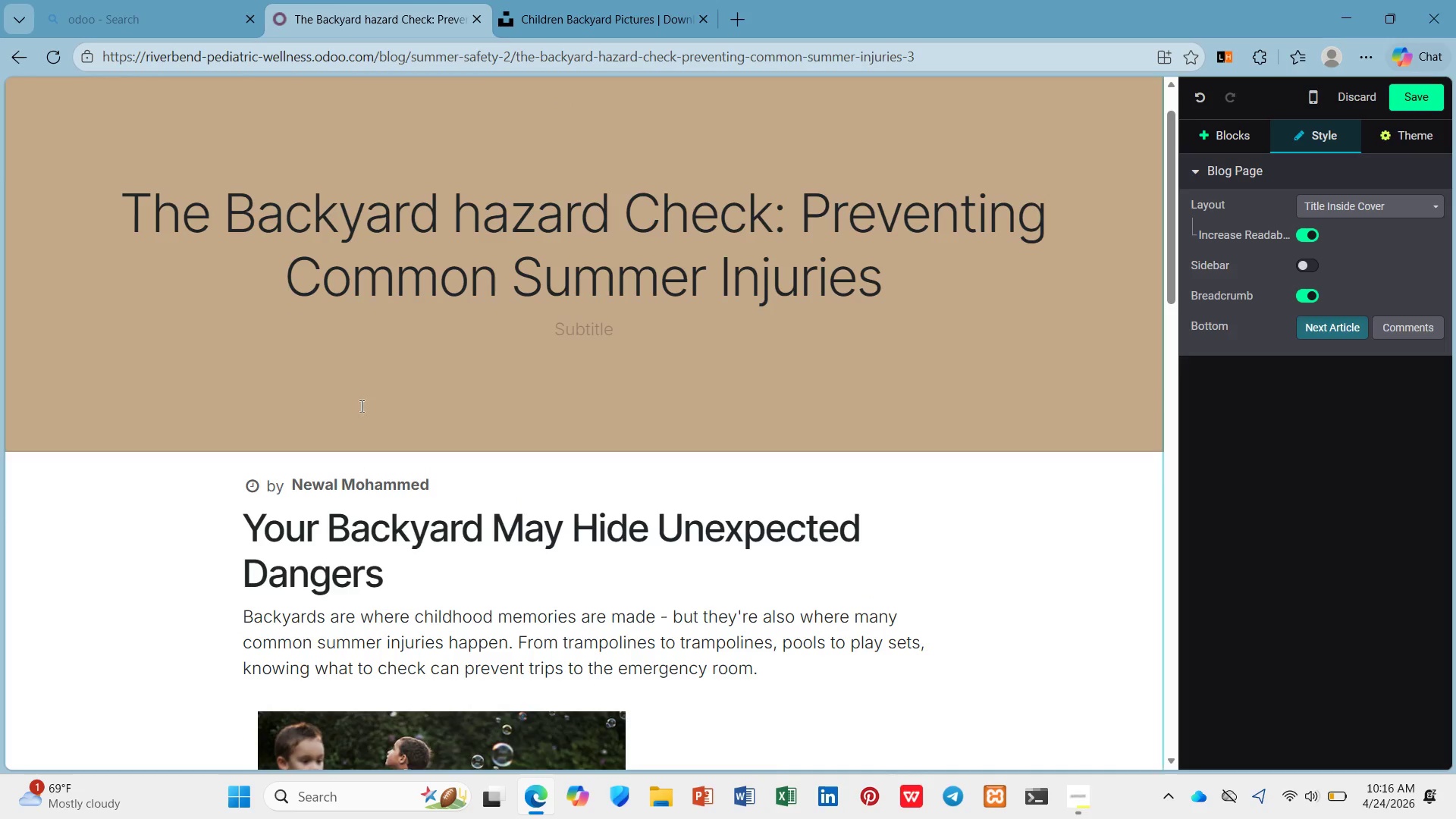 
left_click([366, 397])
 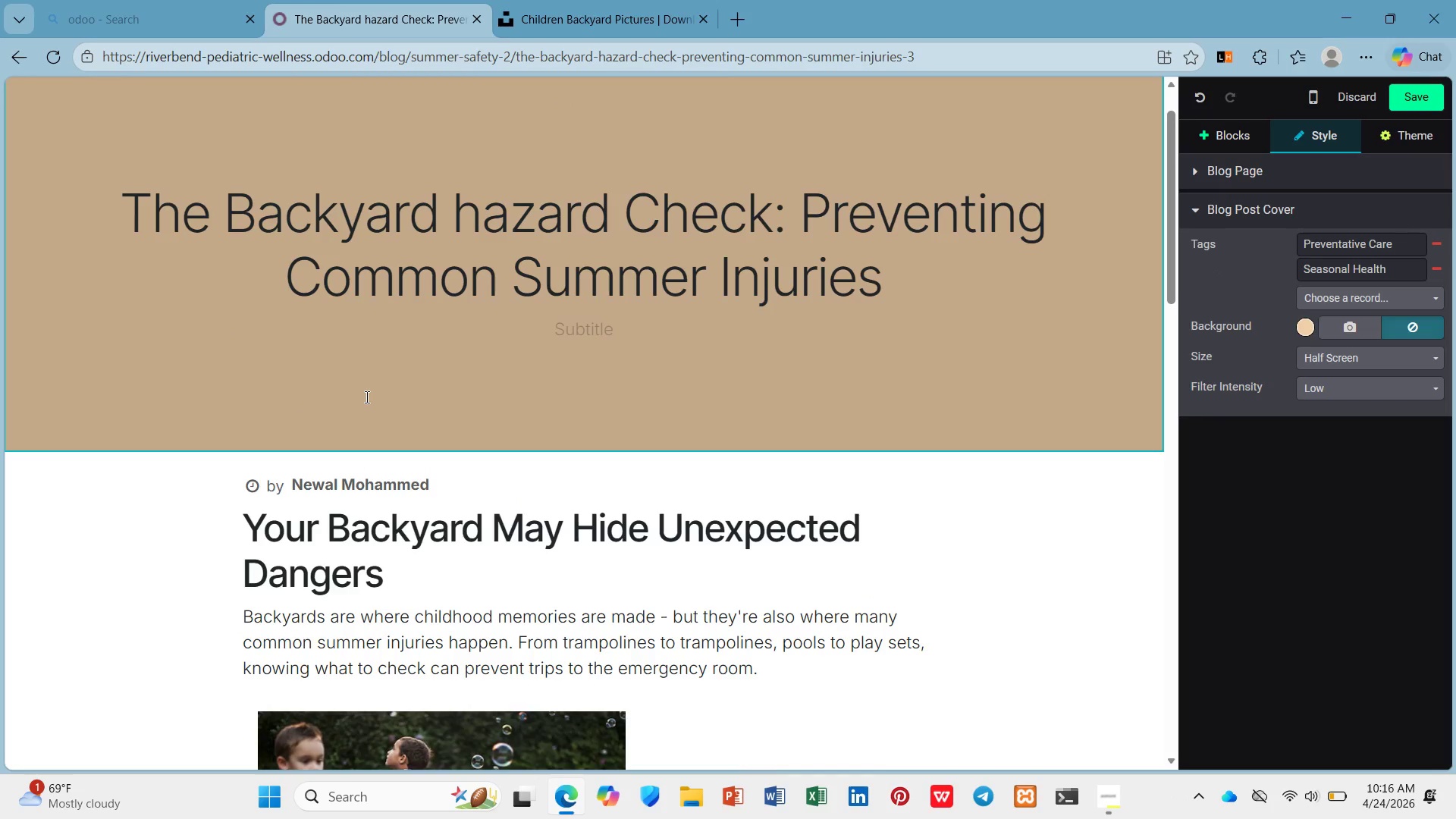 
scroll: coordinate [366, 397], scroll_direction: up, amount: 3.0
 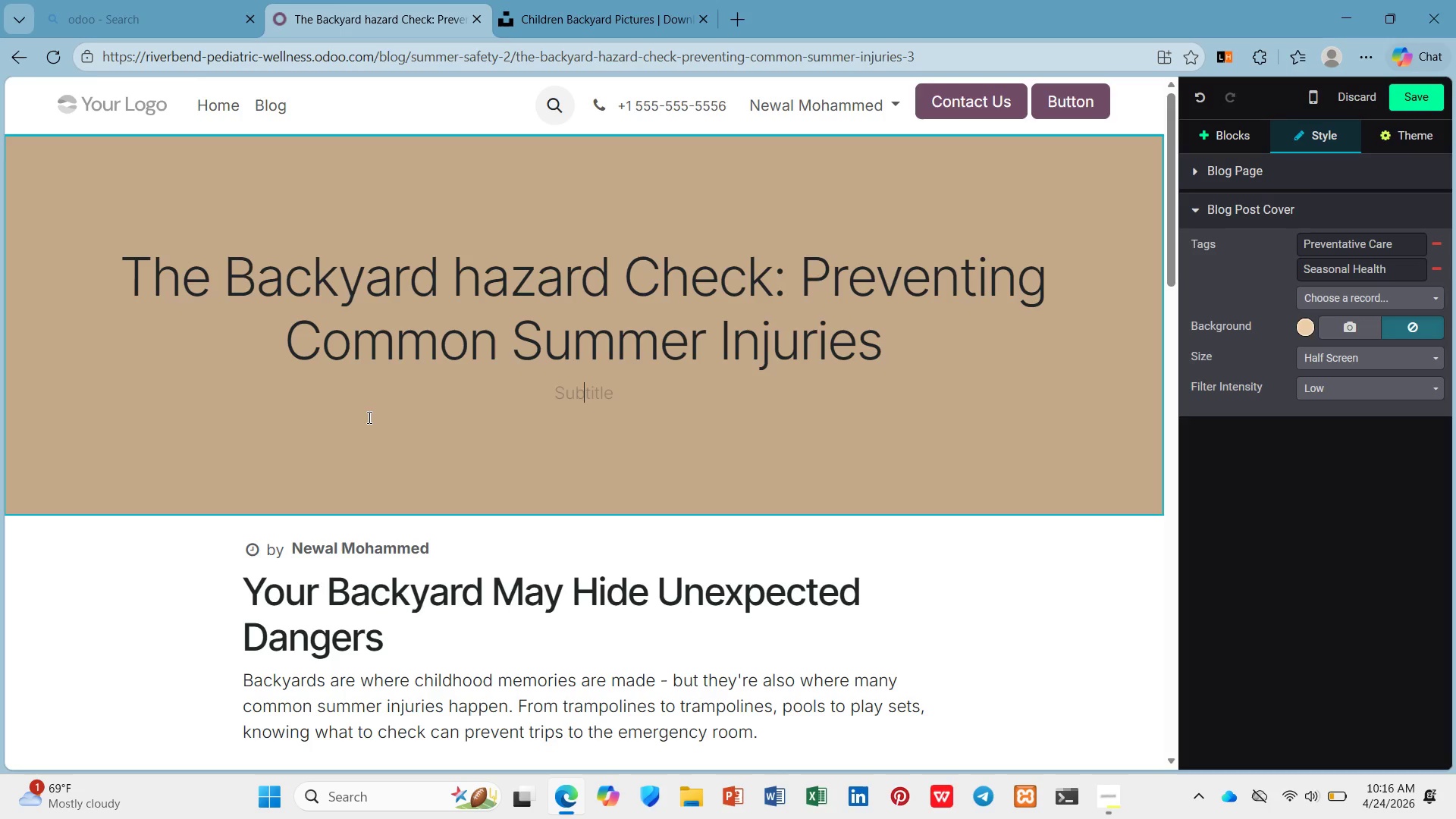 
wait(10.9)
 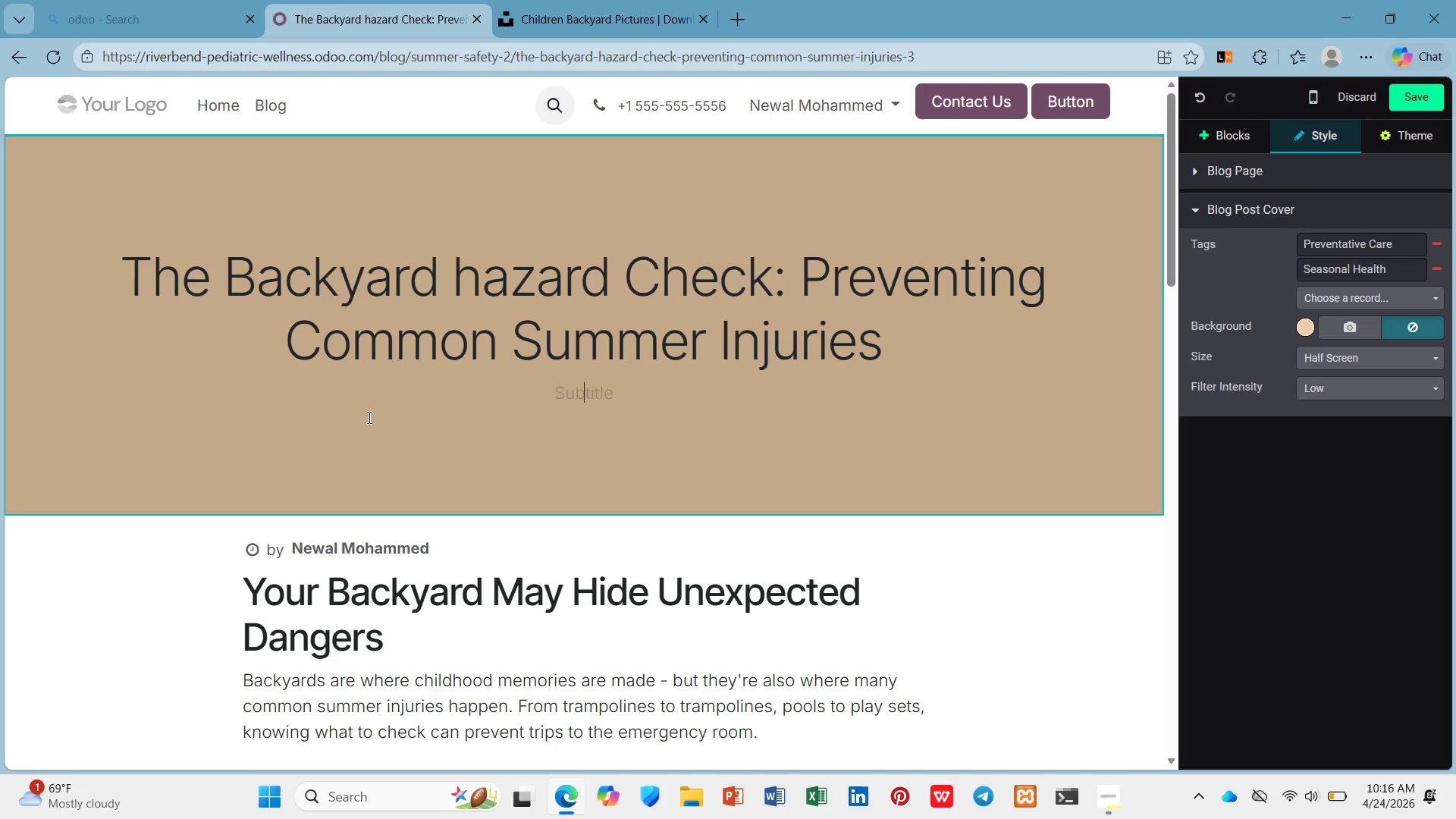 
left_click([1414, 103])
 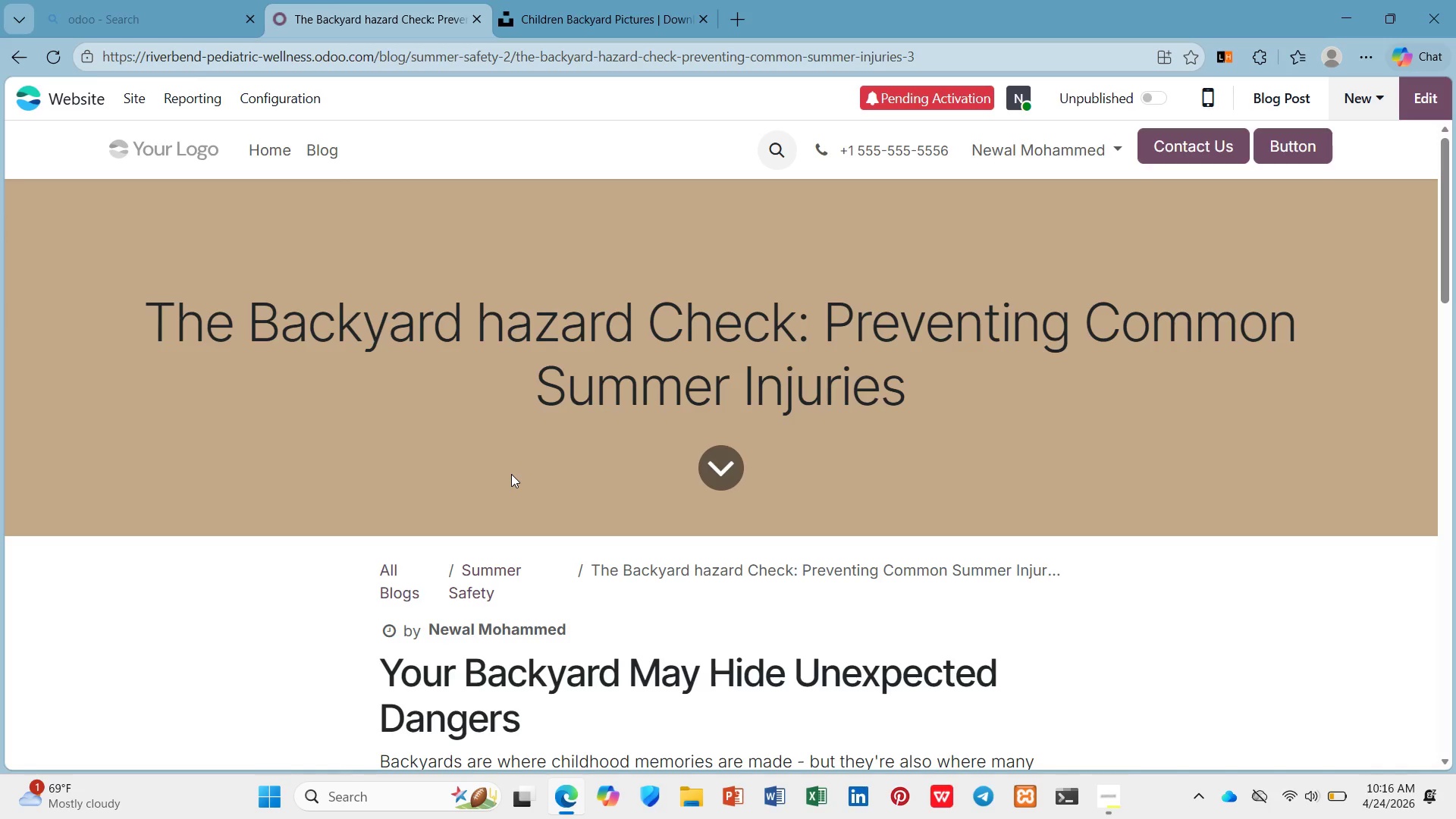 
left_click([126, 96])
 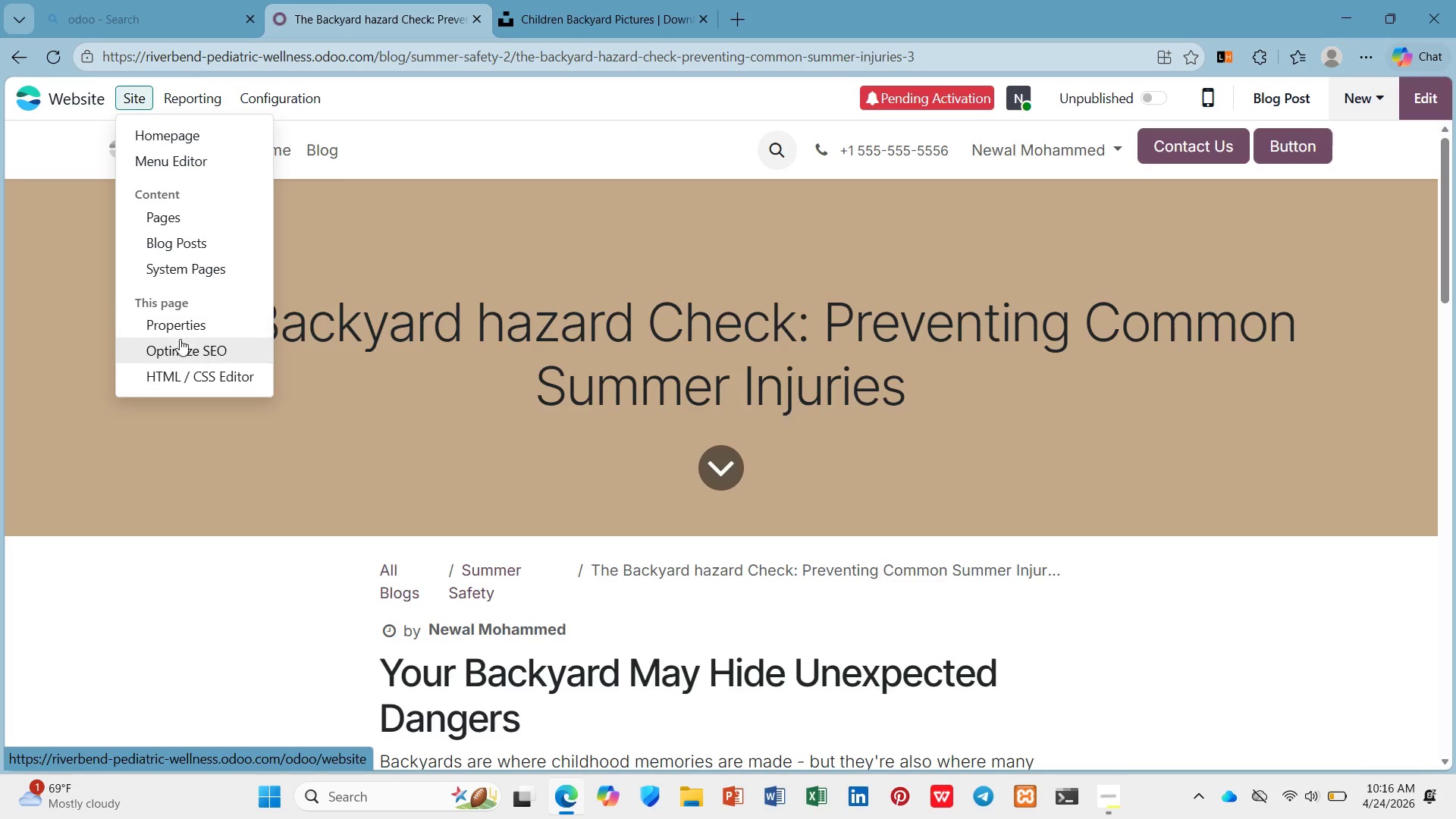 
left_click([180, 339])
 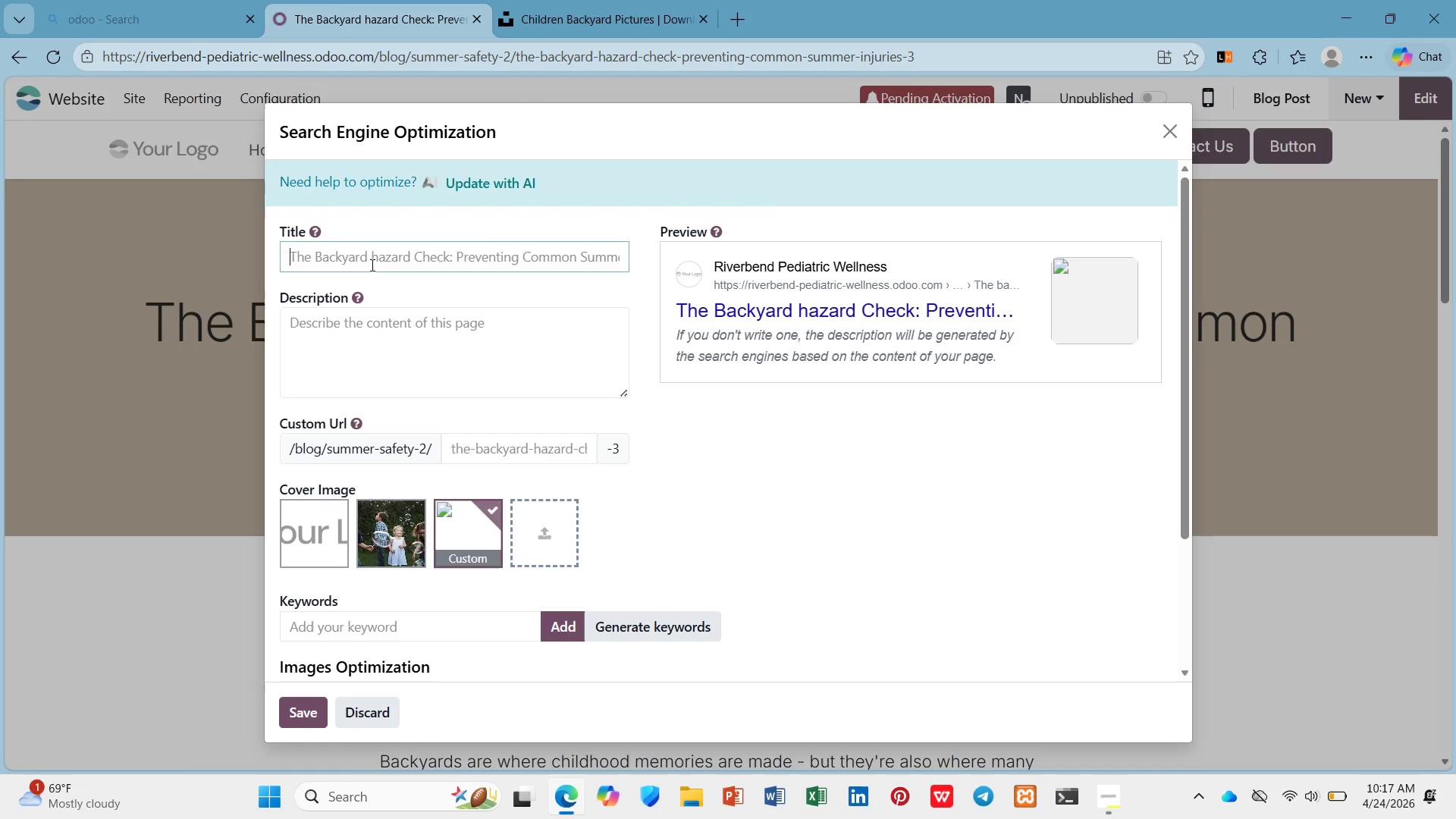 
type(Backyar )
key(Backspace)
type(d Smmer Safetr)
key(Backspace)
type(y Checklist | )
key(Backspace)
key(Backspace)
type(fir)
key(Backspace)
key(Backspace)
type(or Kids |Riverbend Pei)
key(Backspace)
type(diatric)
 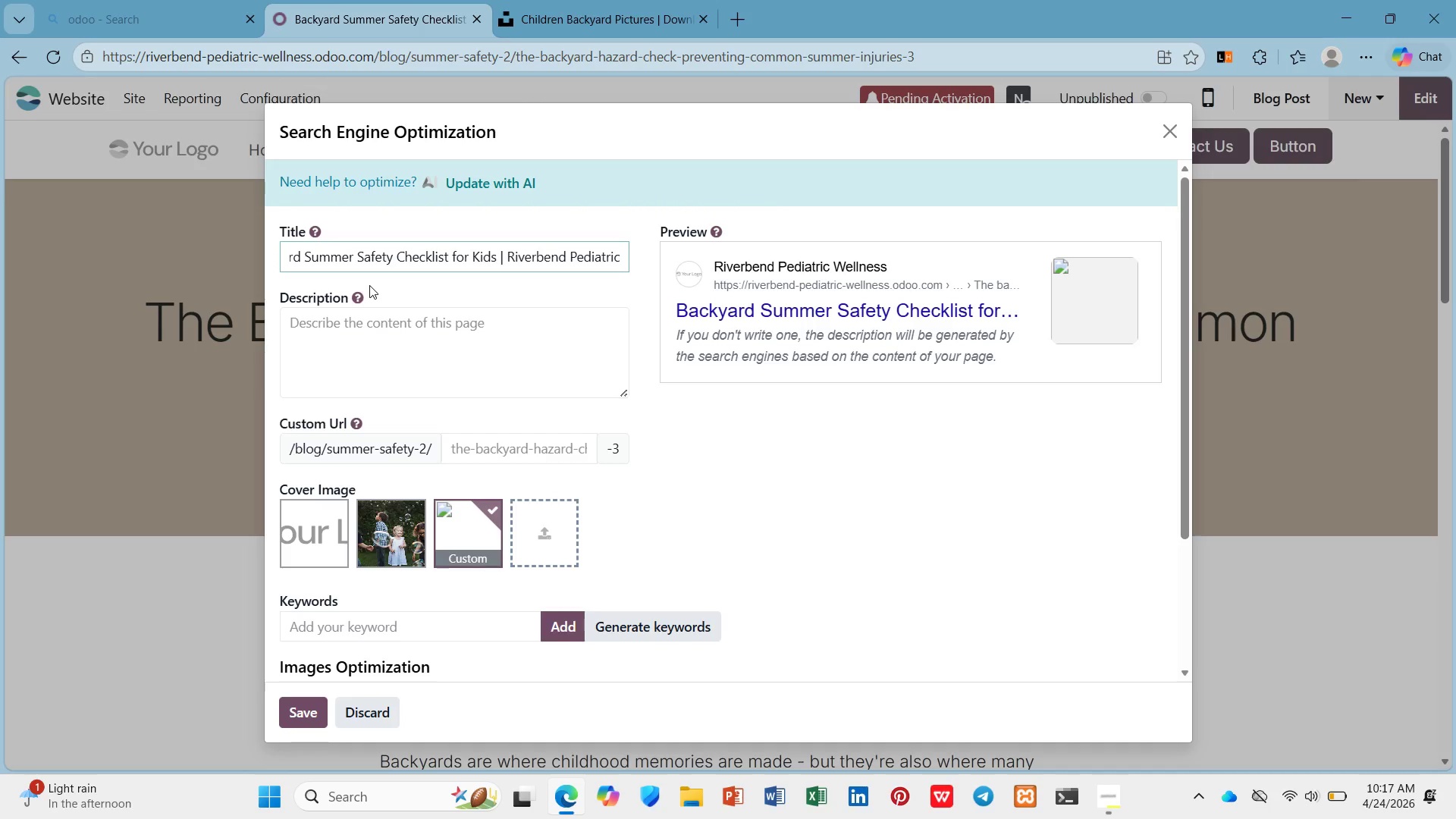 
left_click([386, 354])
 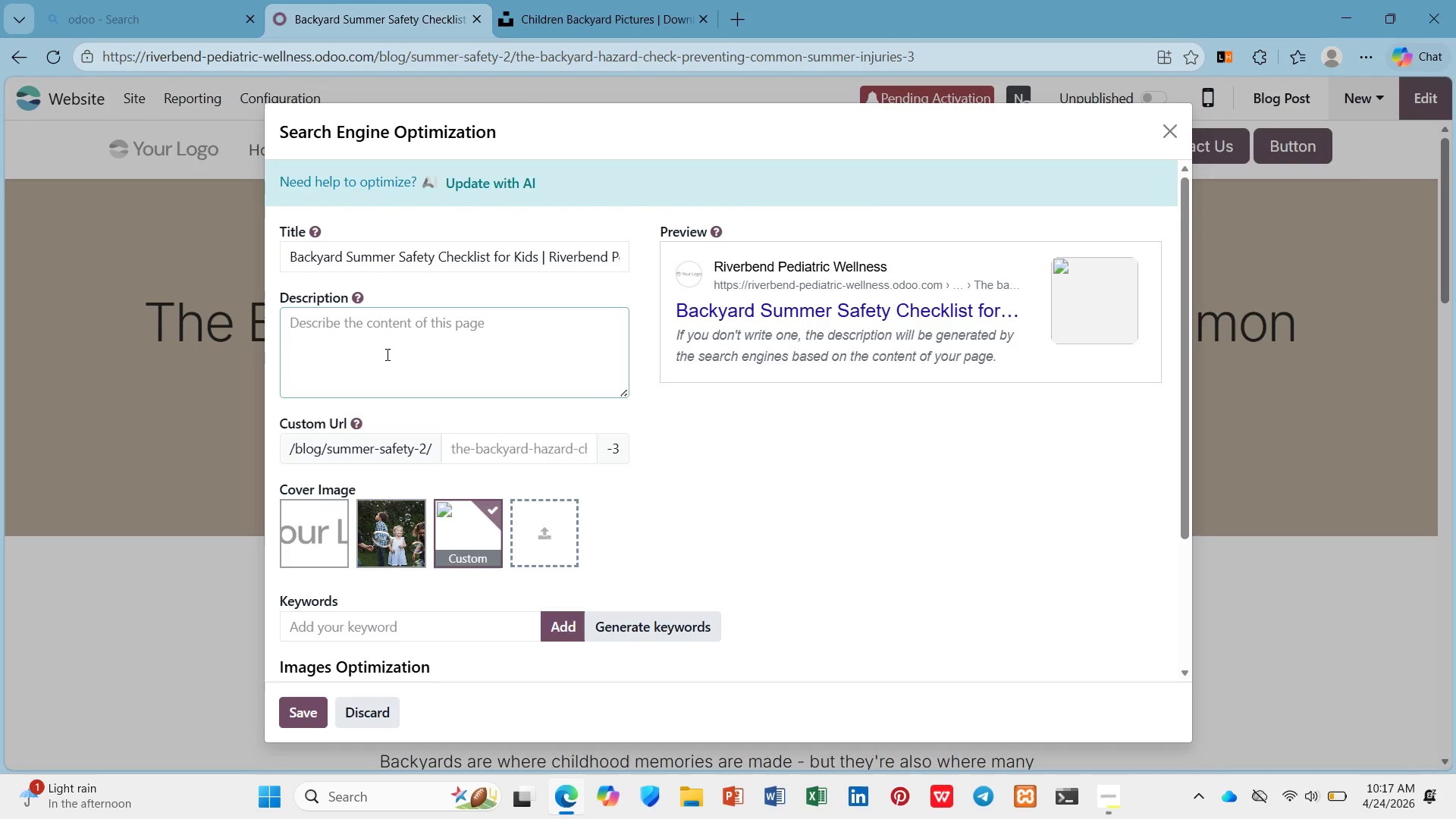 
type(Prevent common summer injuries with i)
key(Backspace)
type(our backay)
key(Backspace)
key(Backspace)
type(yard safety checkist. Play equipment)
 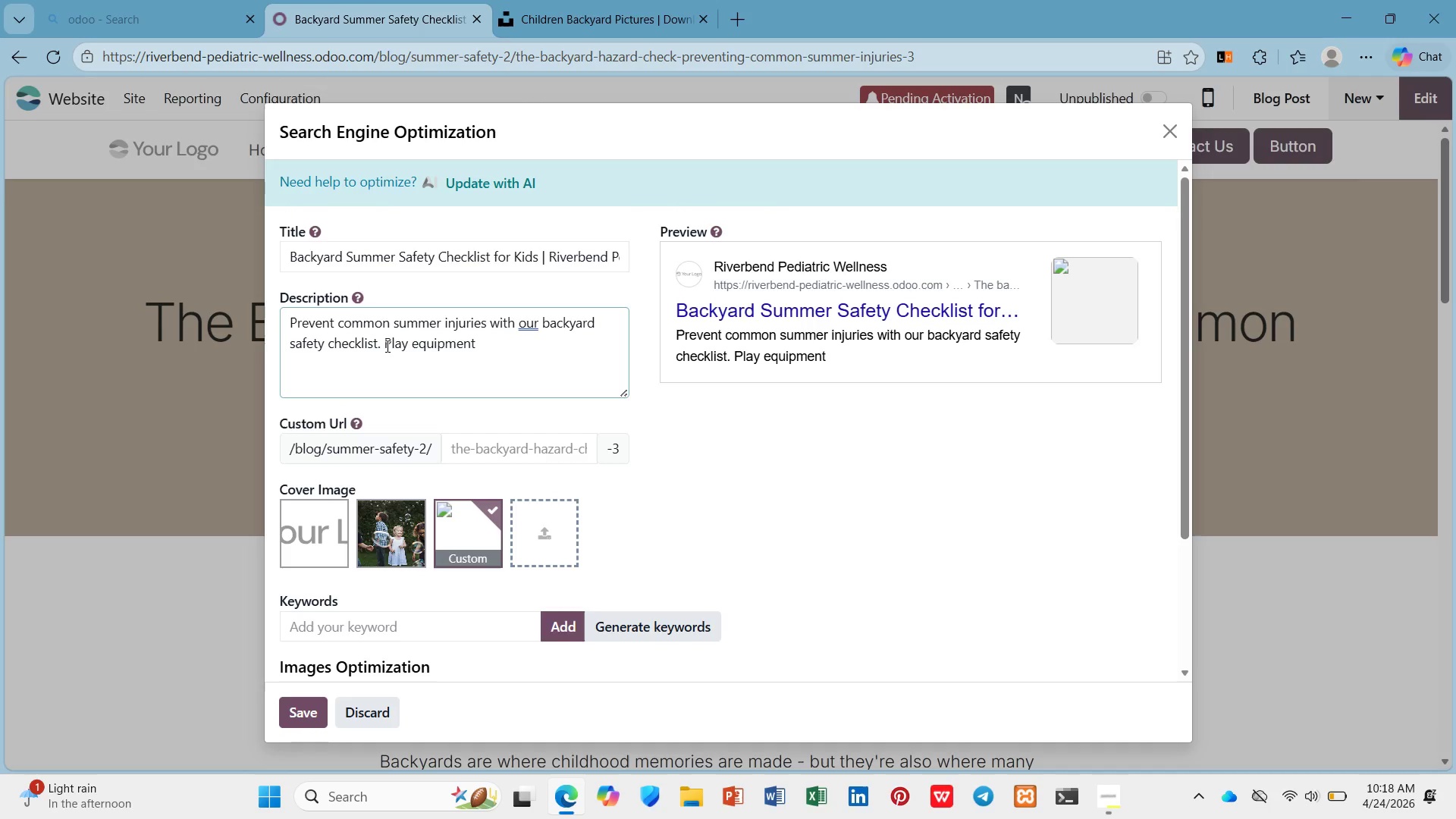 
type(, pool safety, and when to seek care.)
 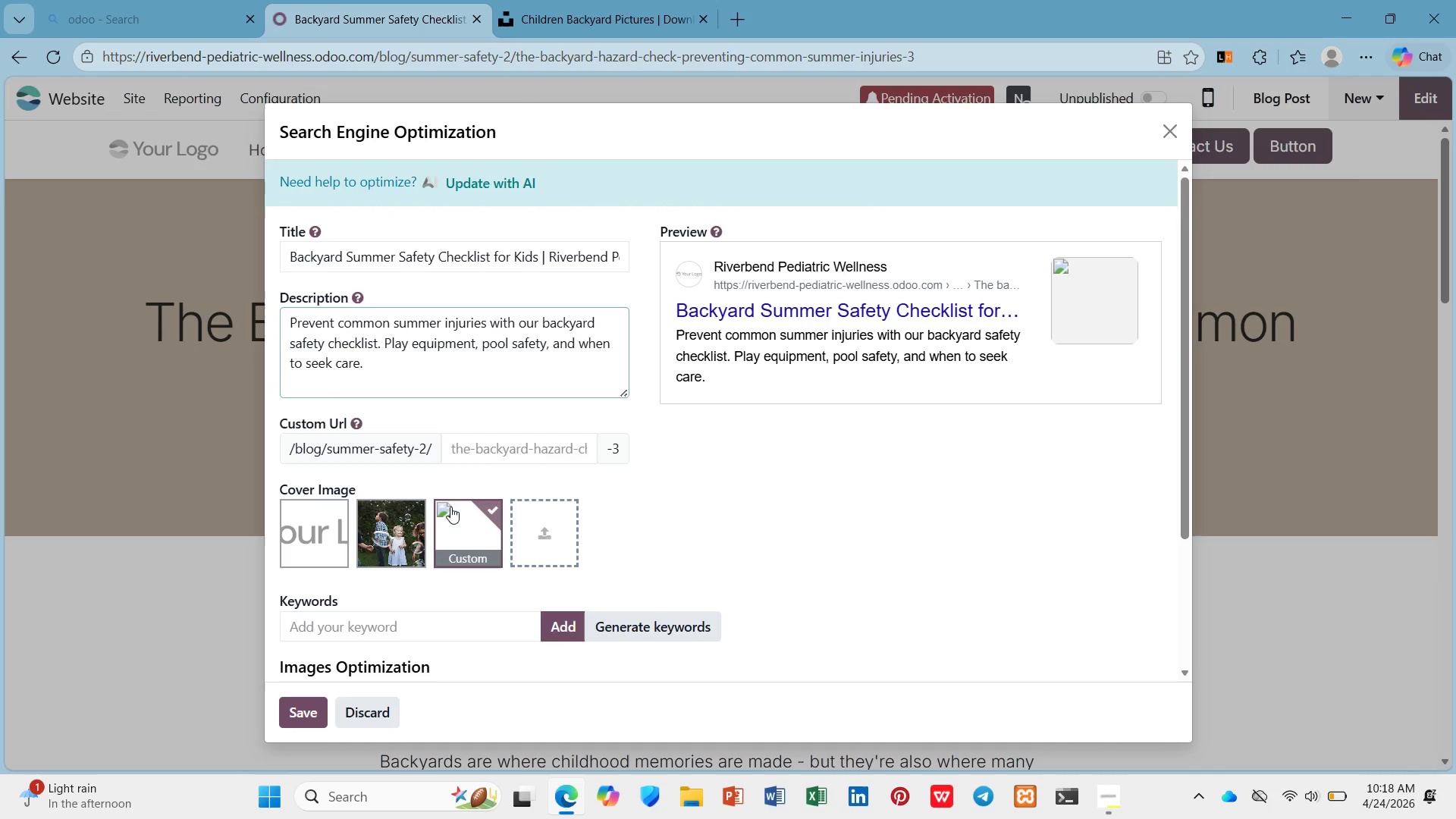 
left_click([484, 448])
 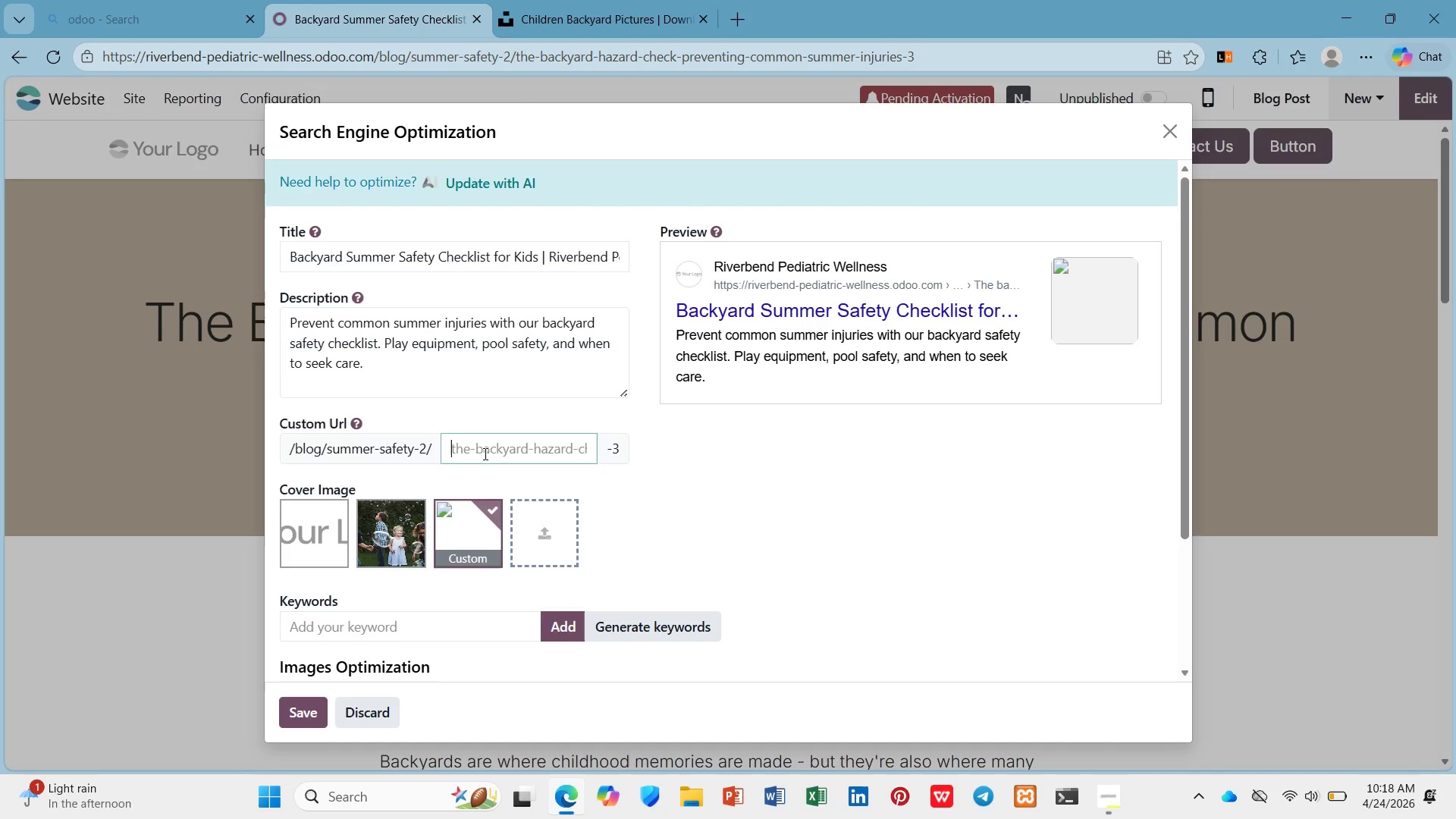 
type(backyard summer safety checklist)
 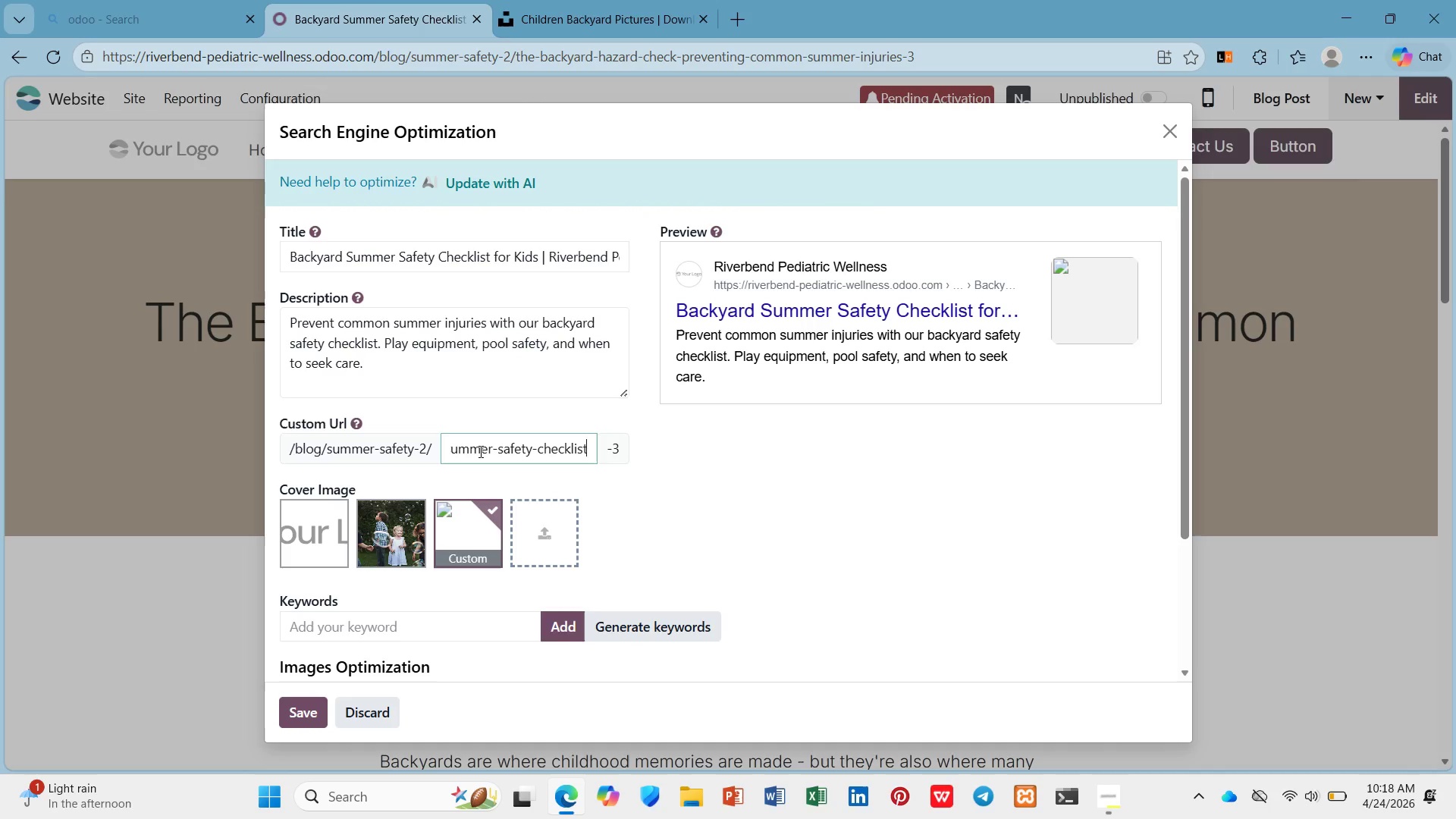 
scroll: coordinate [618, 500], scroll_direction: down, amount: 3.0
 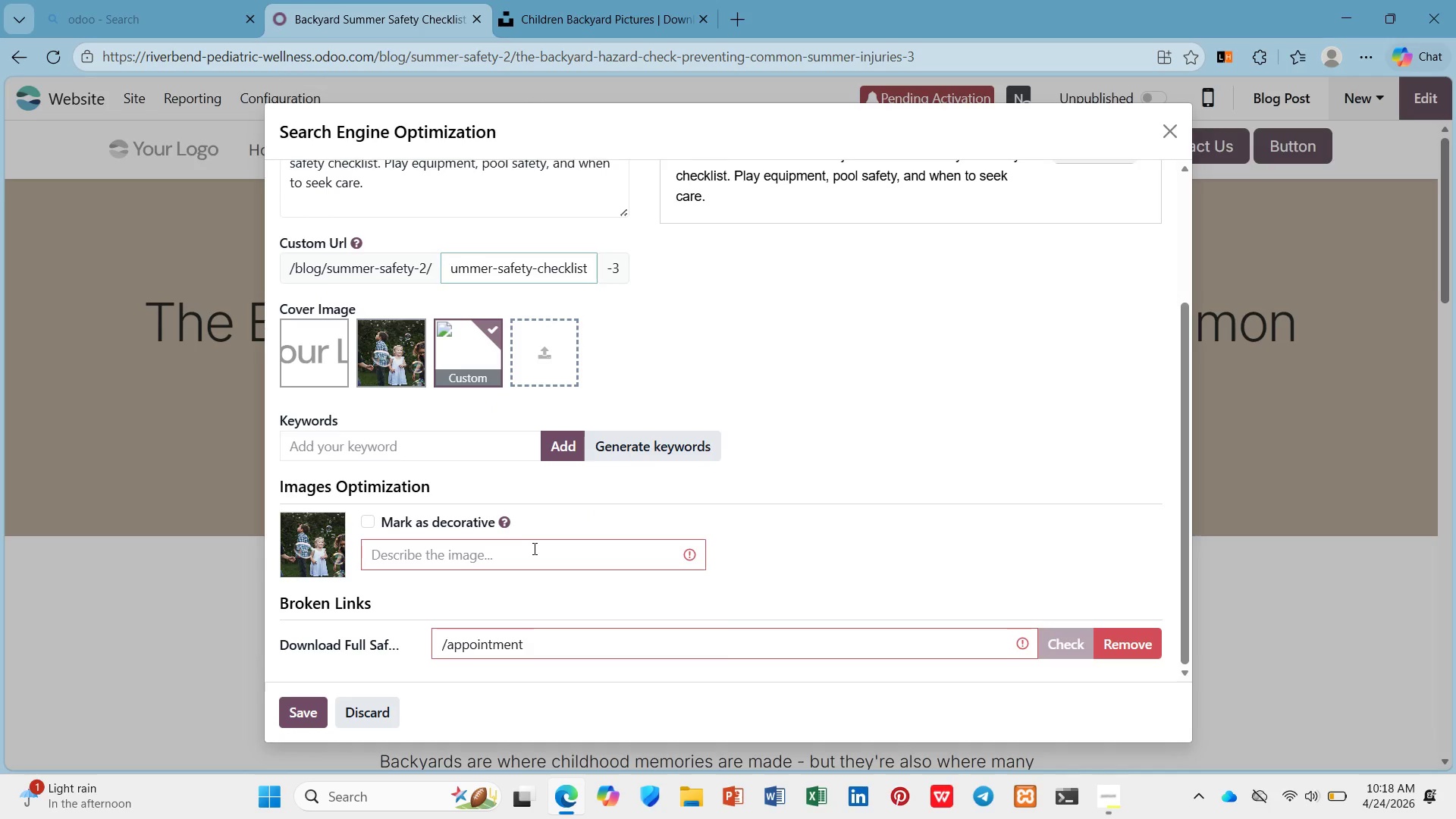 
left_click([533, 548])
 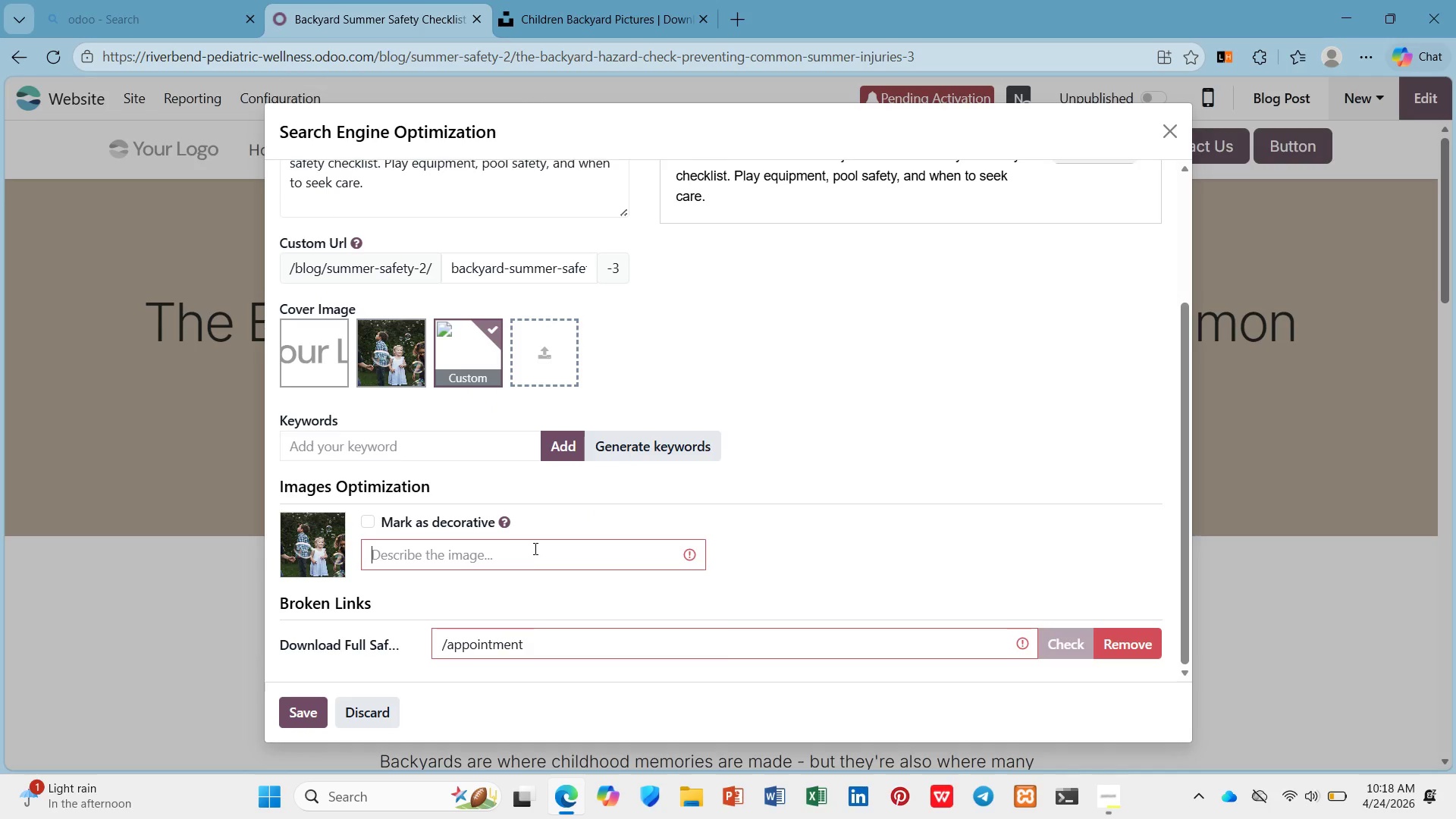 
type(Cih)
key(Backspace)
key(Backspace)
type(hildren Playin g)
key(Backspace)
key(Backspace)
type(g in fenced backyard)
 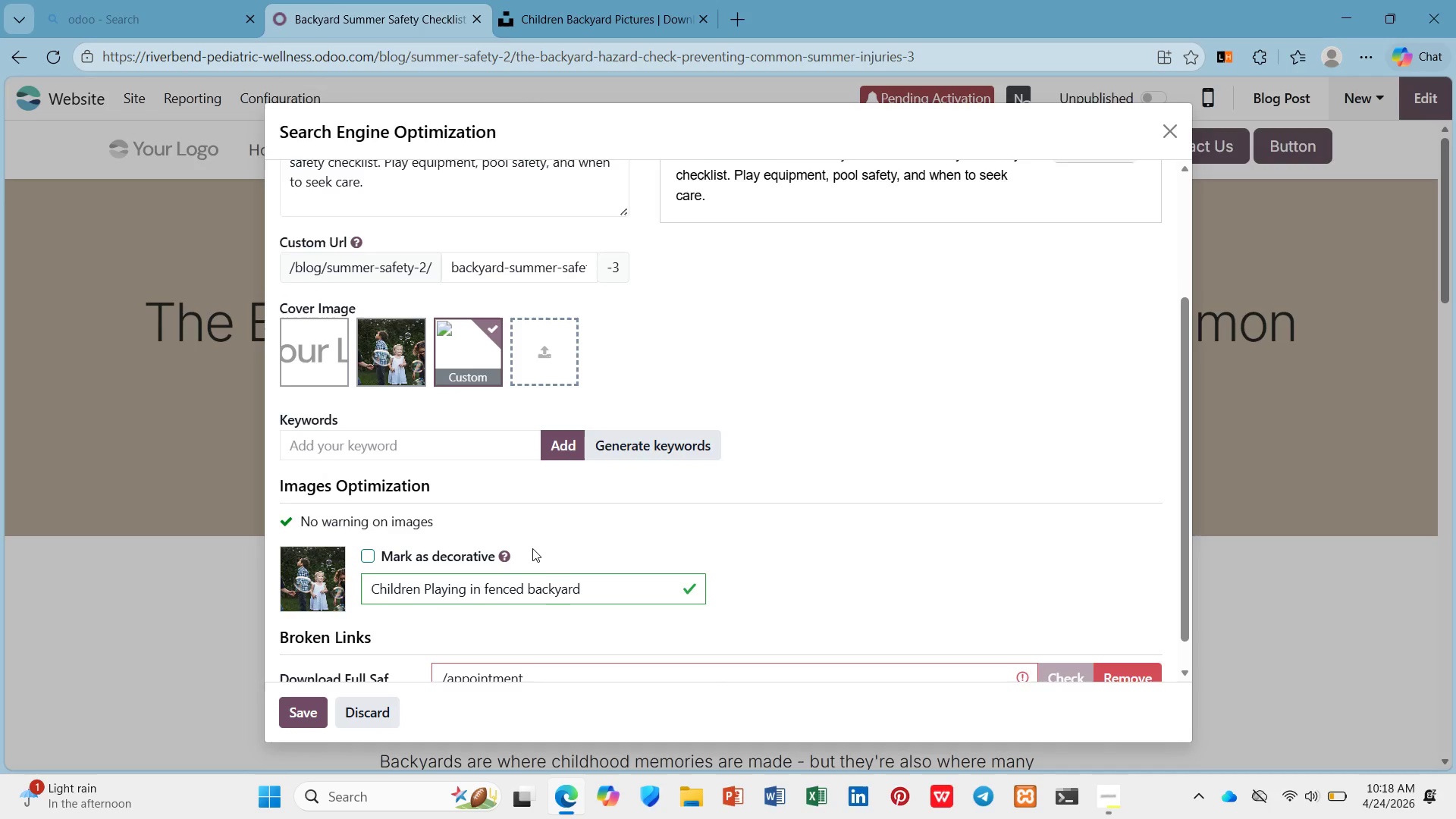 
scroll: coordinate [532, 548], scroll_direction: down, amount: 4.0
 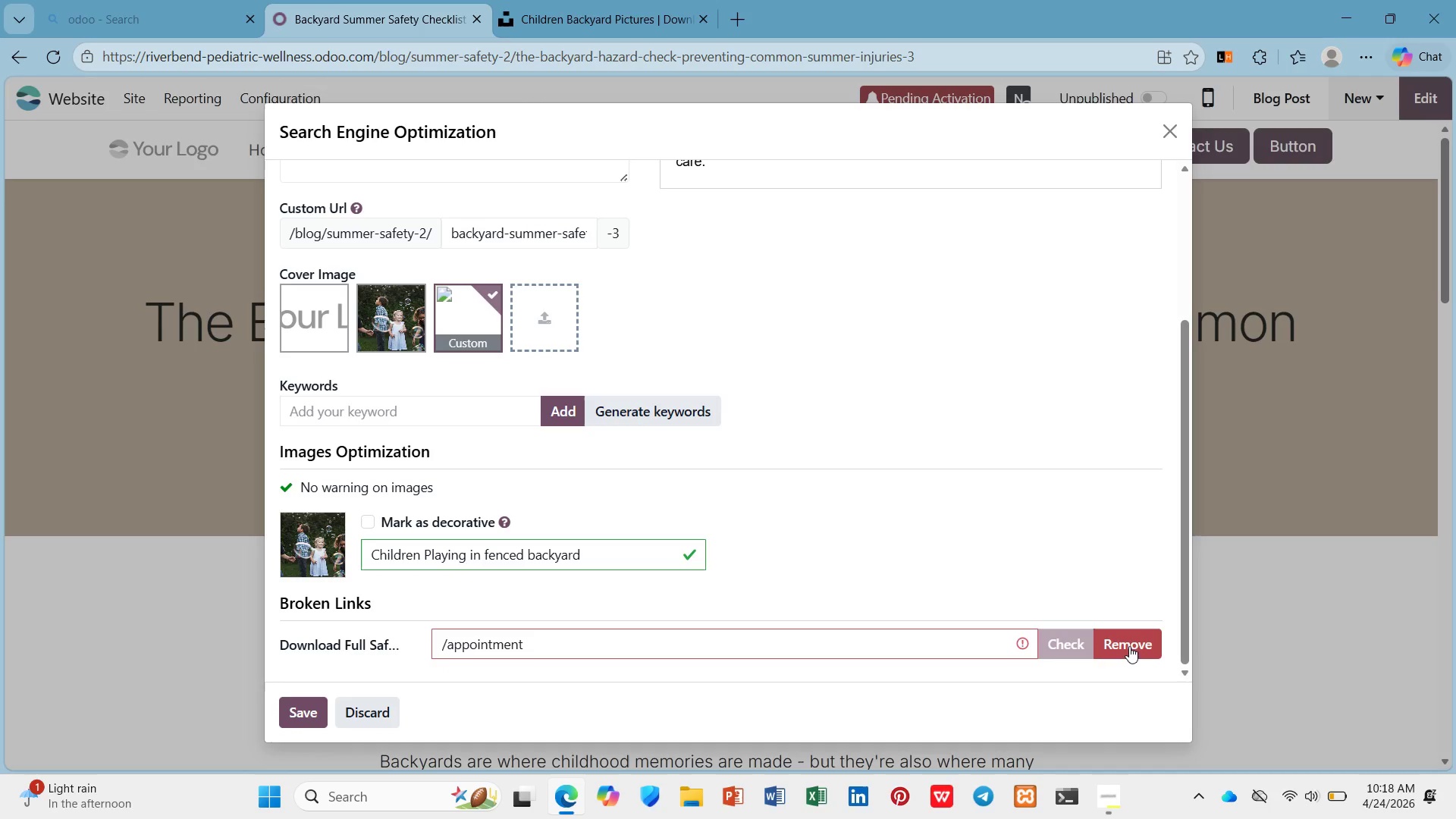 
left_click([1141, 646])
 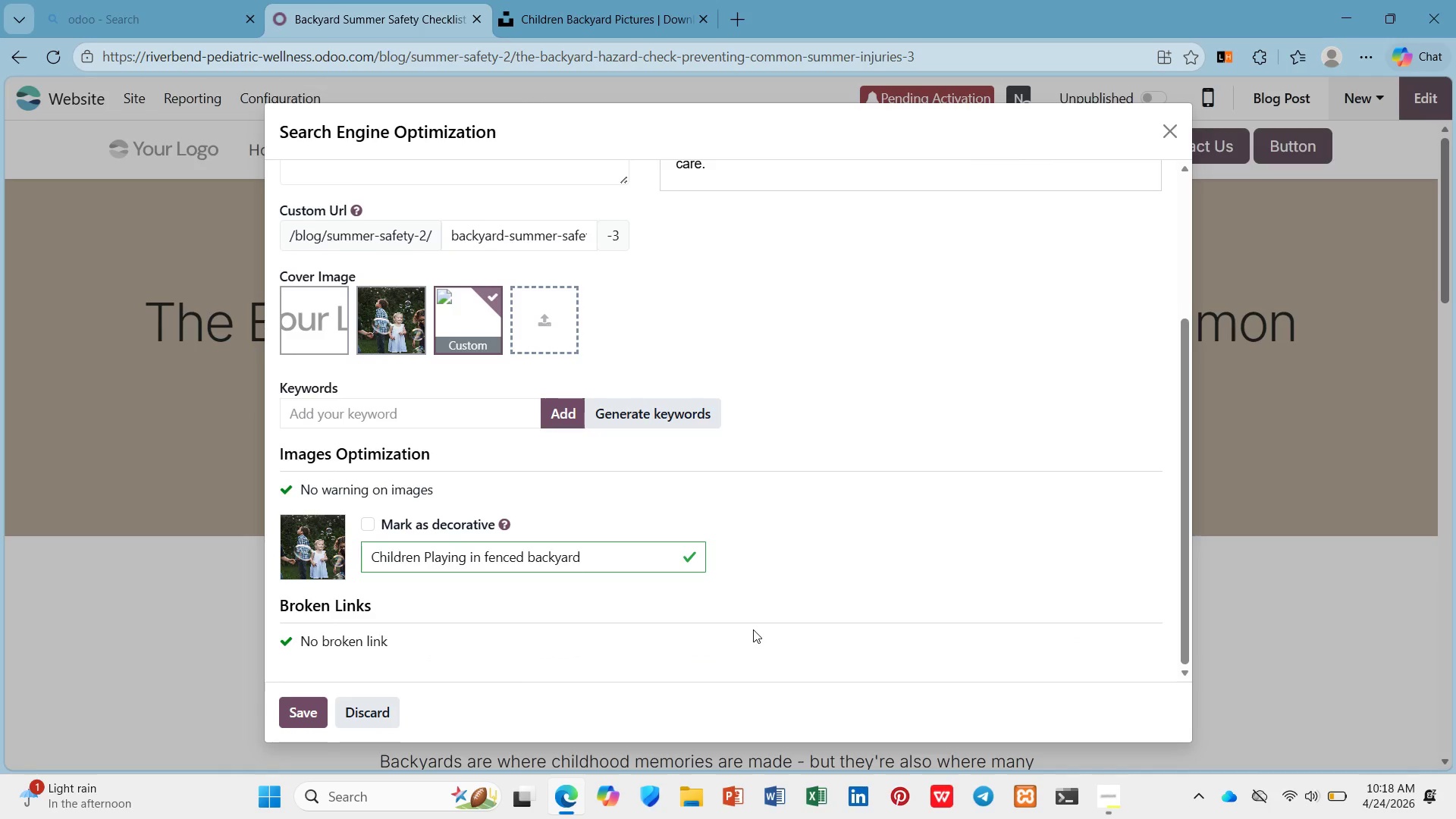 
scroll: coordinate [753, 629], scroll_direction: up, amount: 2.0
 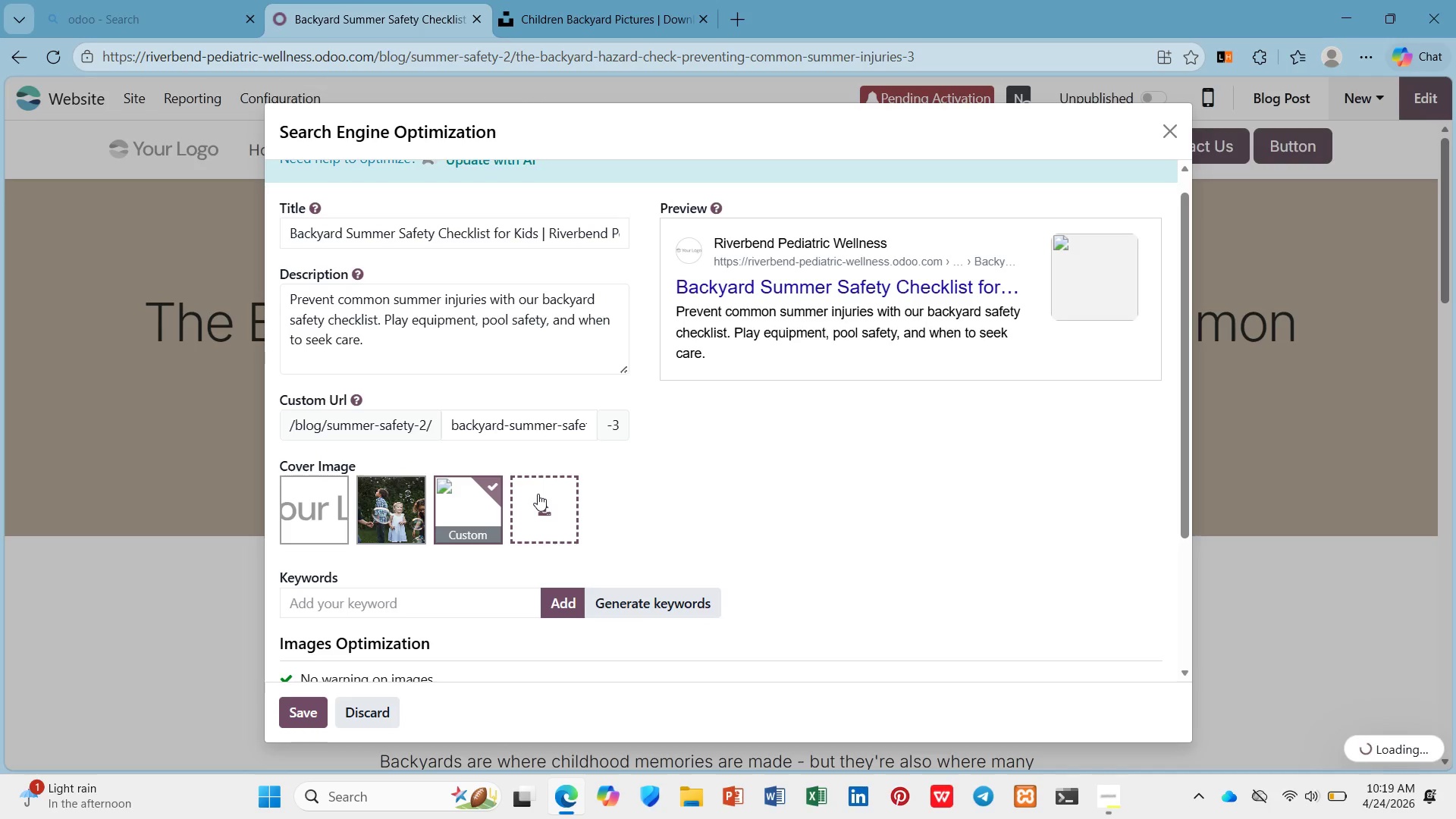 
wait(16.05)
 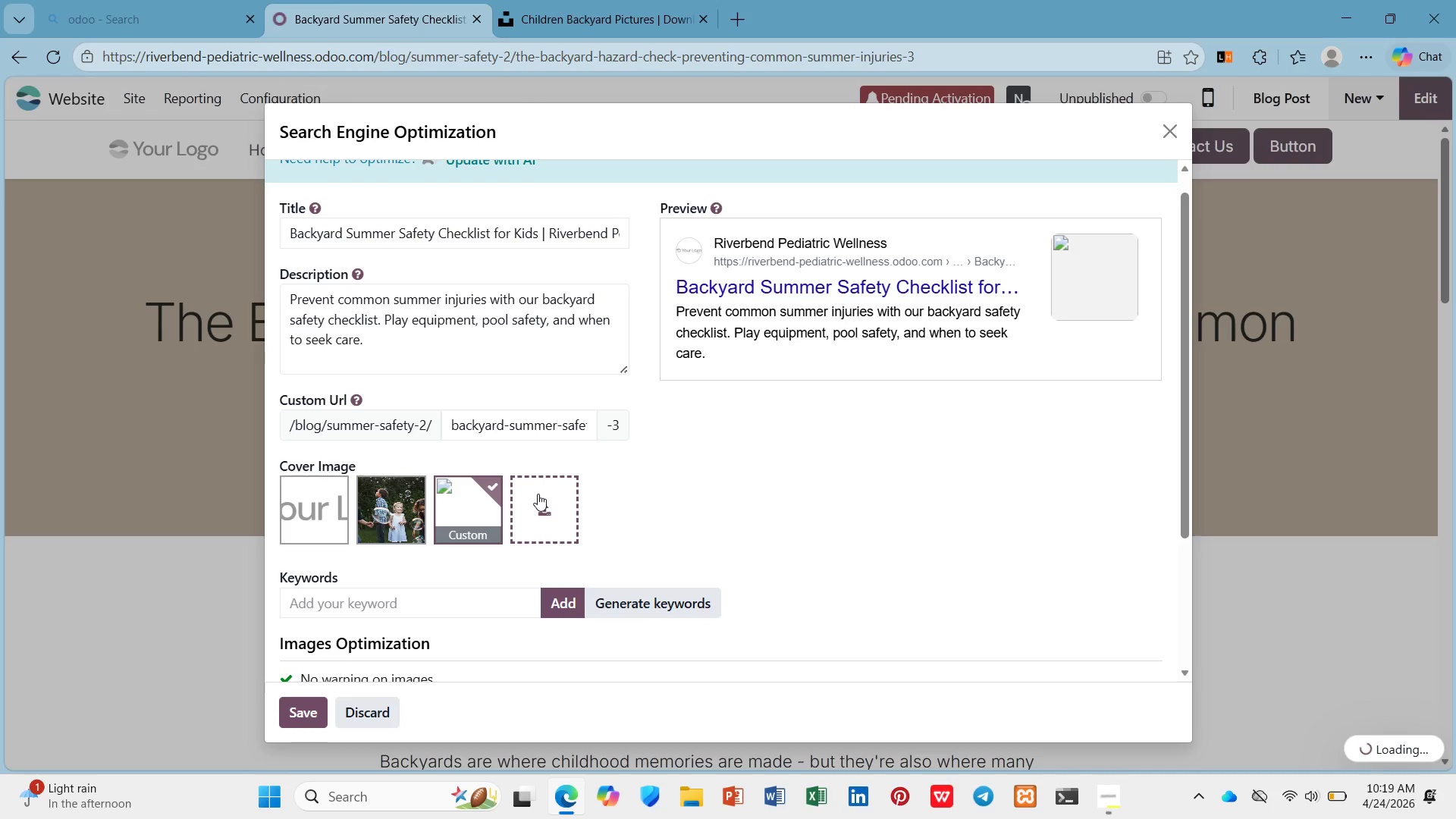 
left_click([335, 251])
 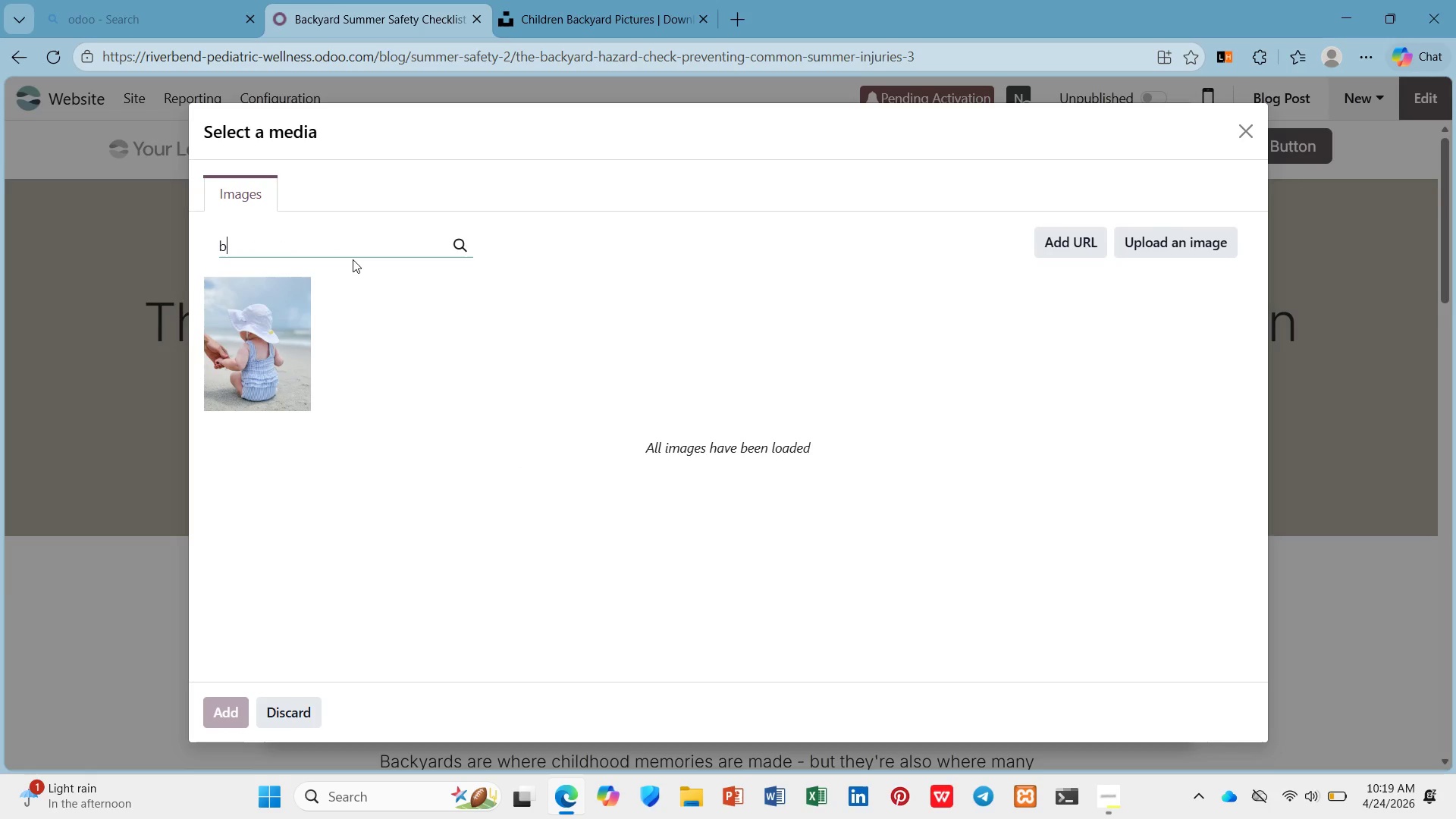 
type(backyard playground)
 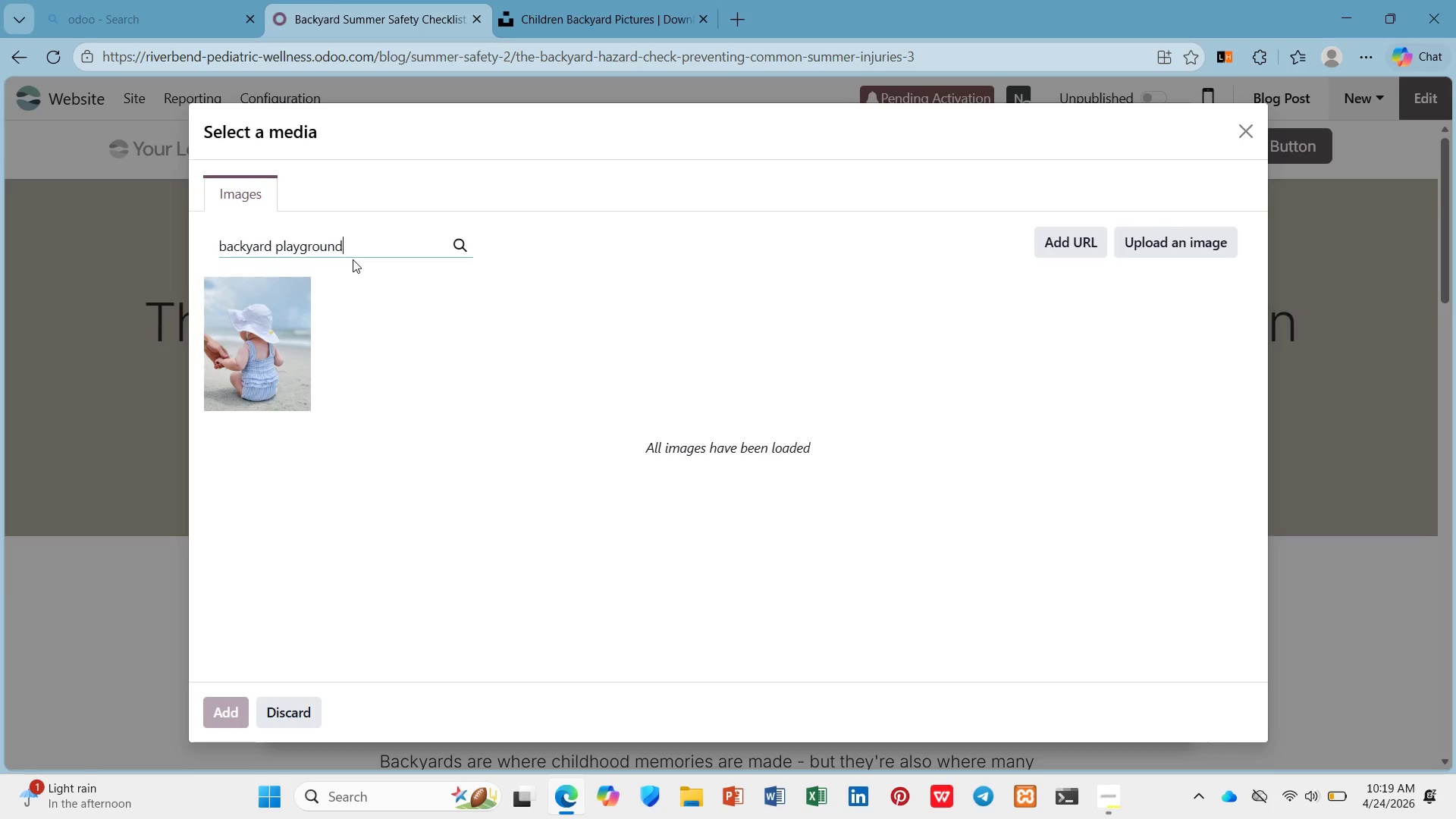 
key(Enter)
 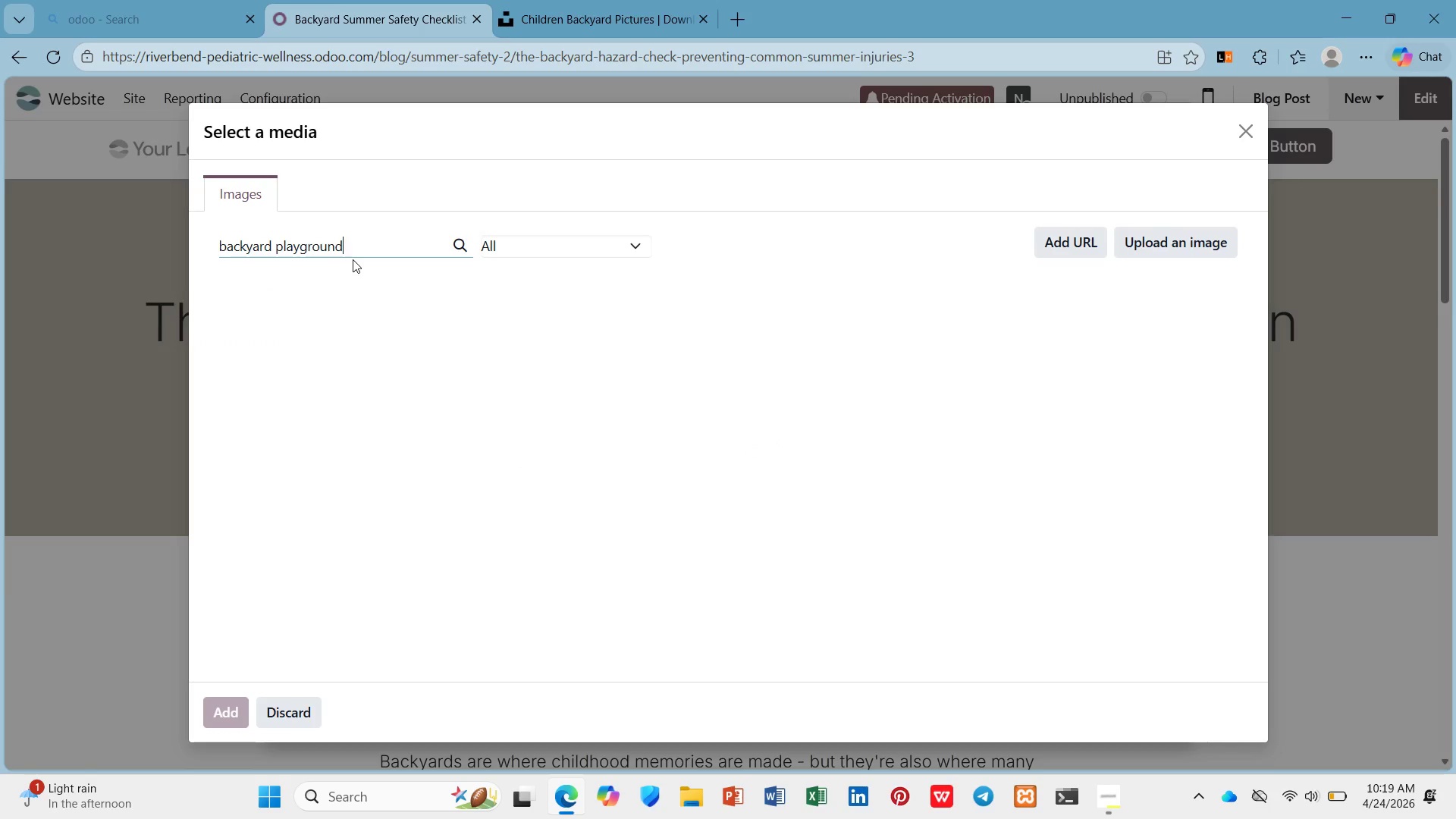 
scroll: coordinate [353, 259], scroll_direction: up, amount: 1.0
 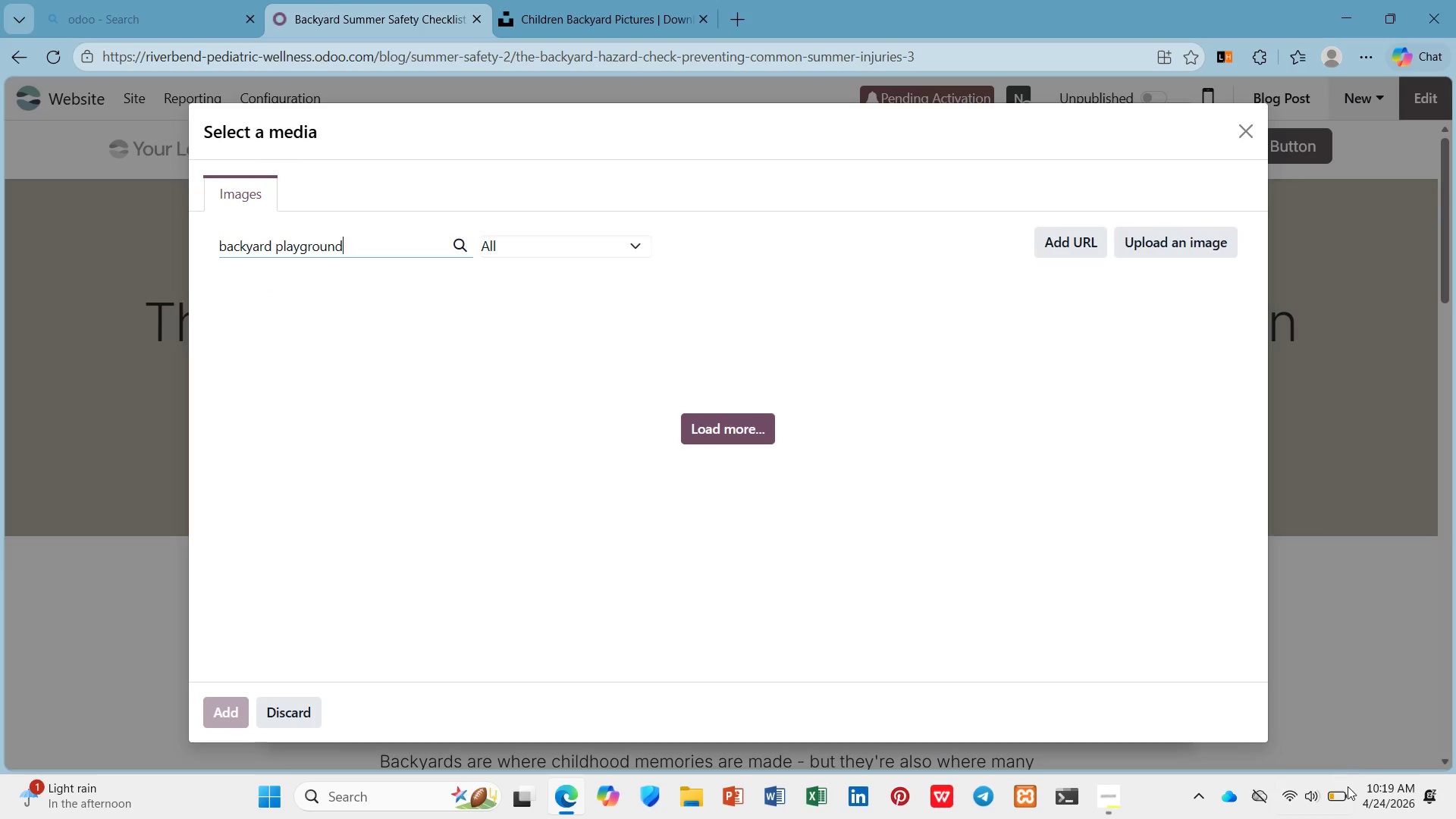 
left_click([1348, 789])
 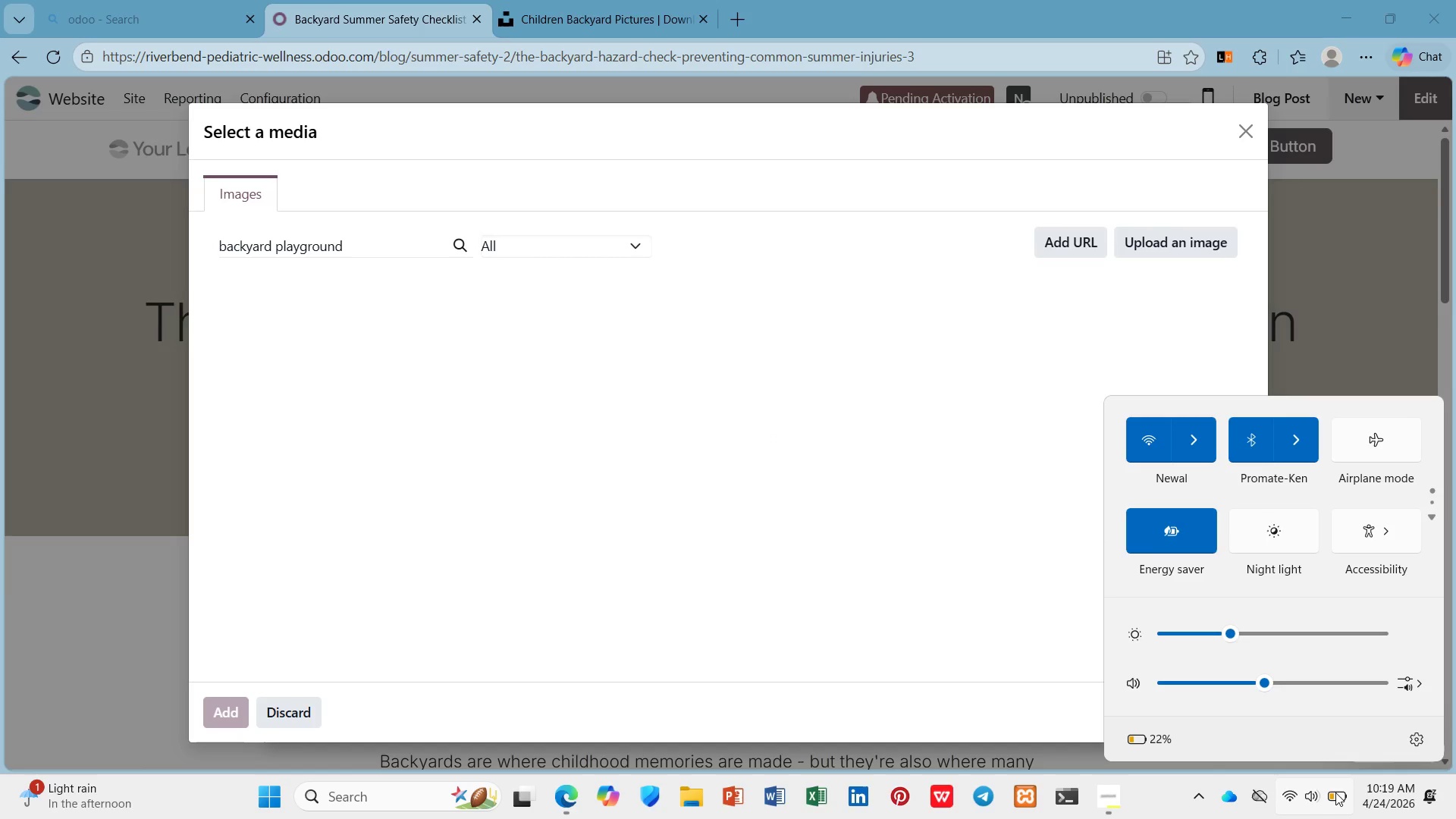 
left_click([1335, 792])
 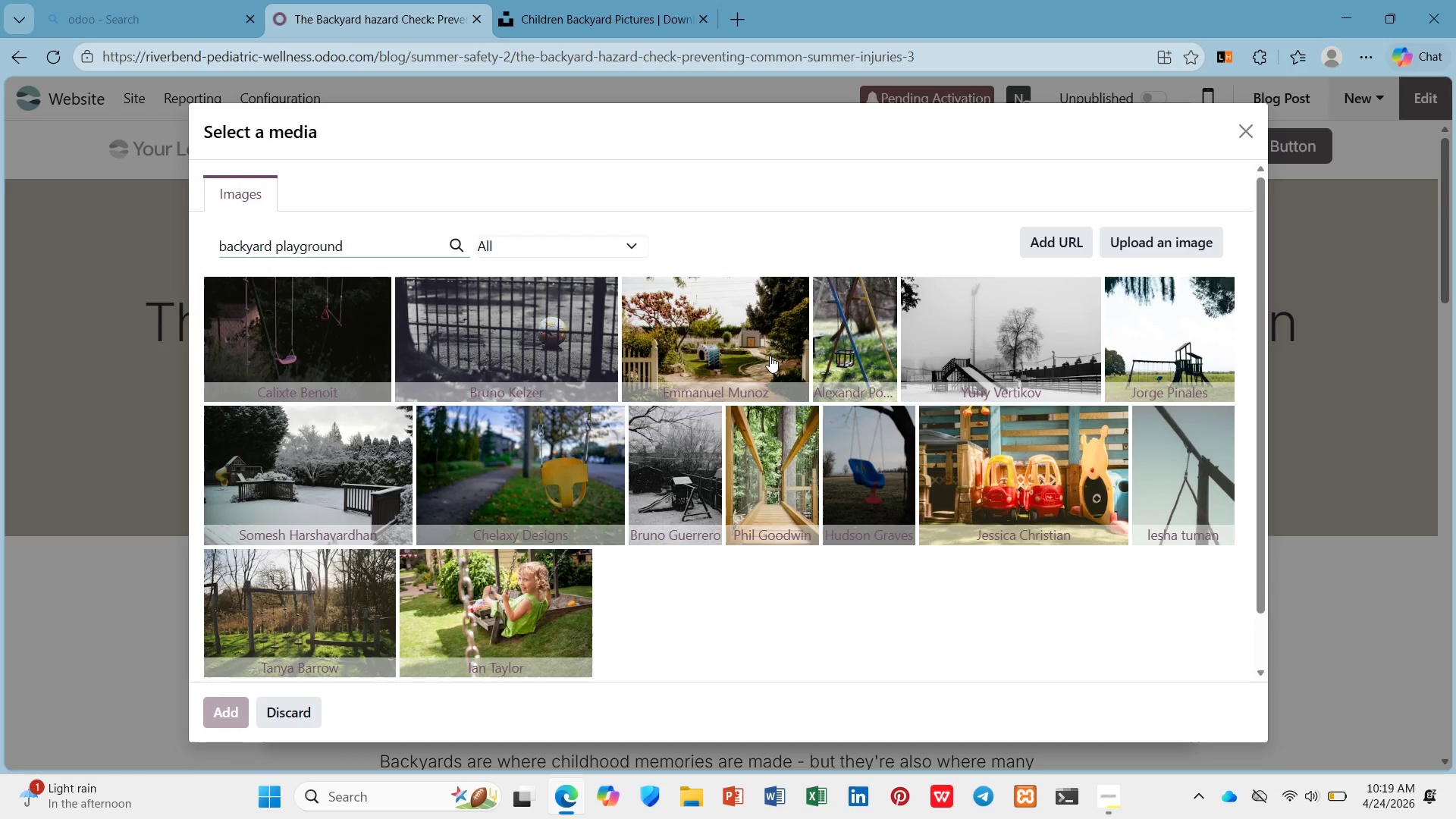 
wait(5.62)
 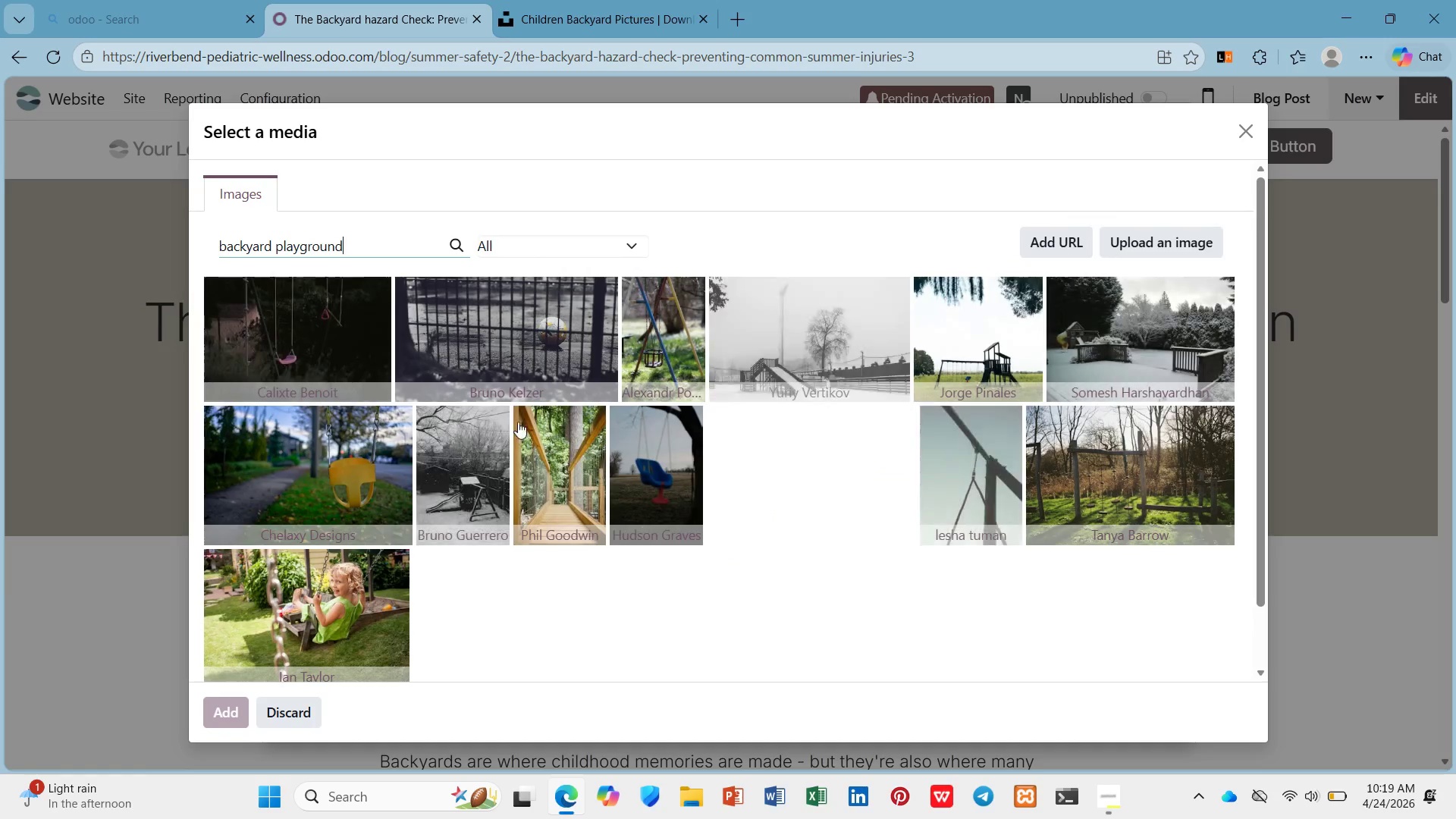 
scroll: coordinate [585, 502], scroll_direction: down, amount: 2.0
 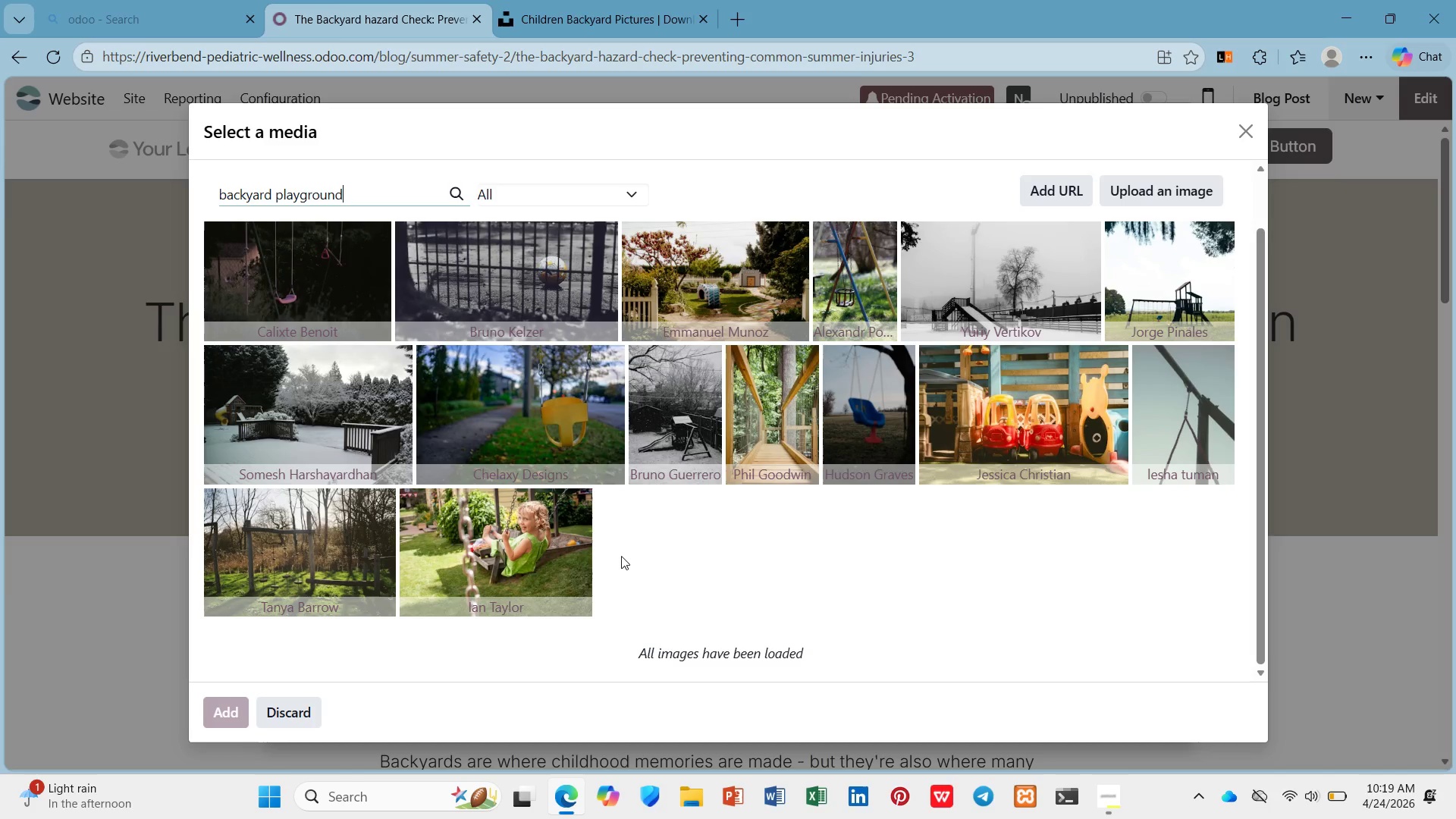 
left_click([482, 559])
 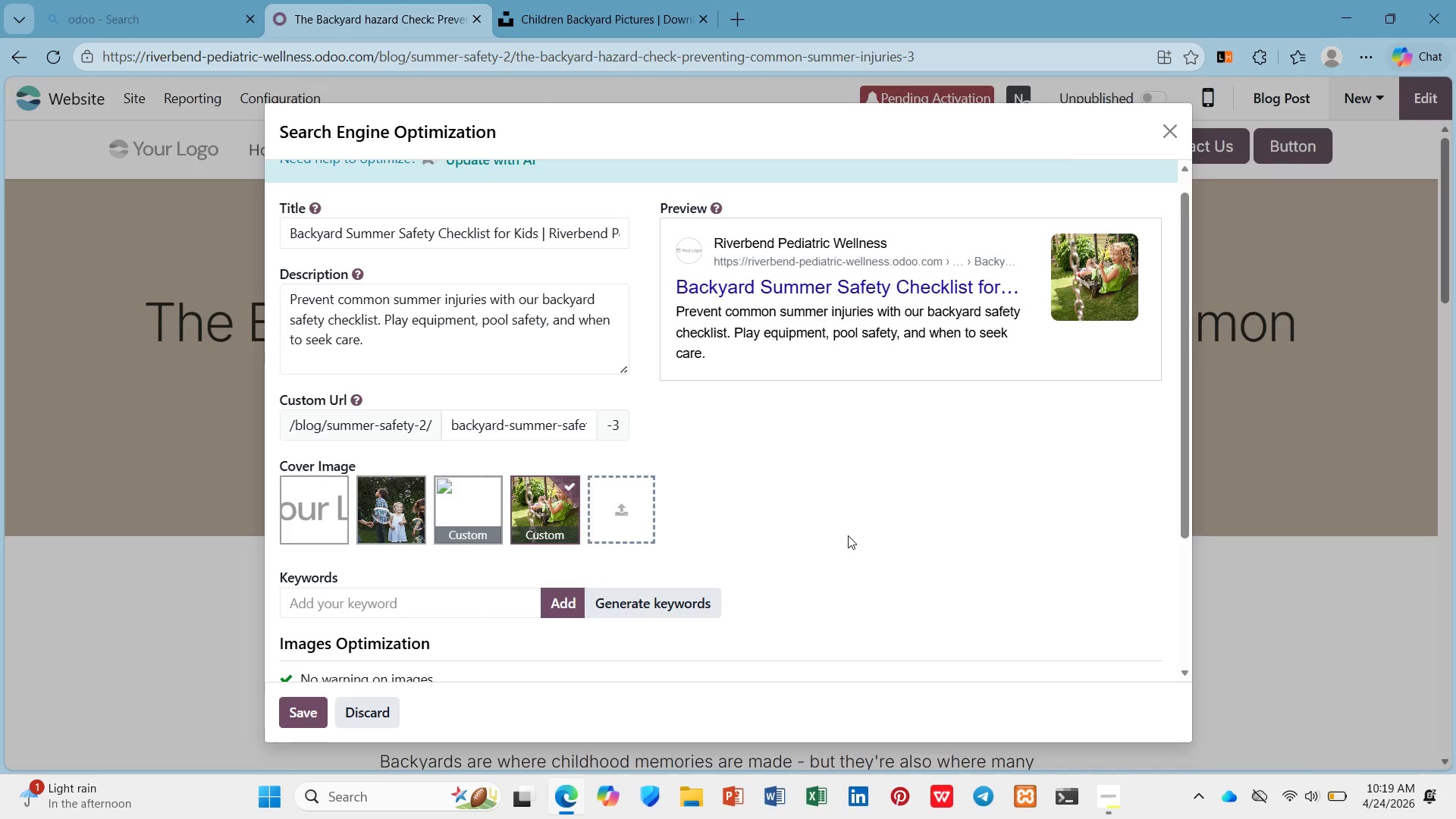 
wait(6.73)
 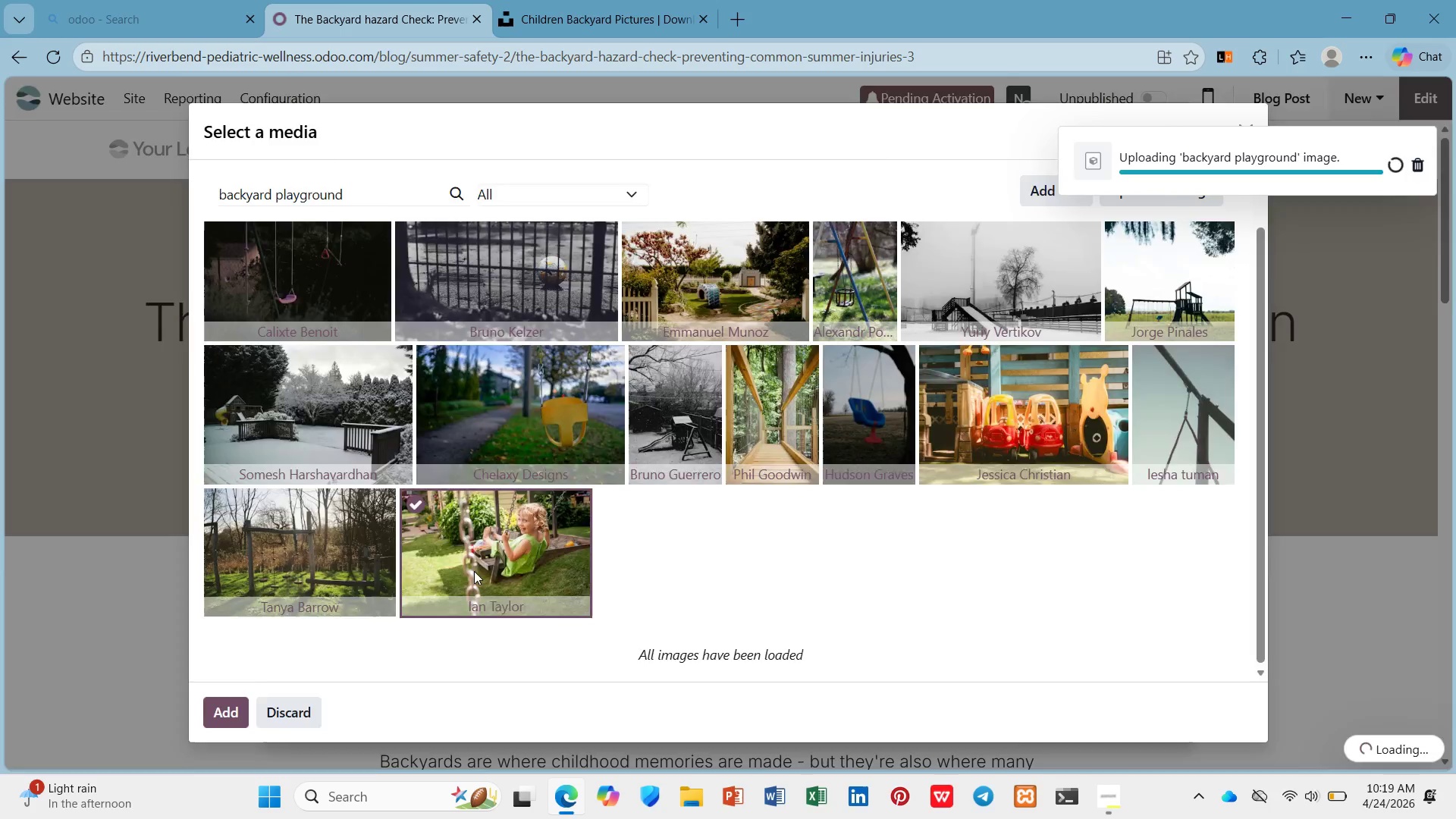 
scroll: coordinate [842, 543], scroll_direction: down, amount: 1.0
 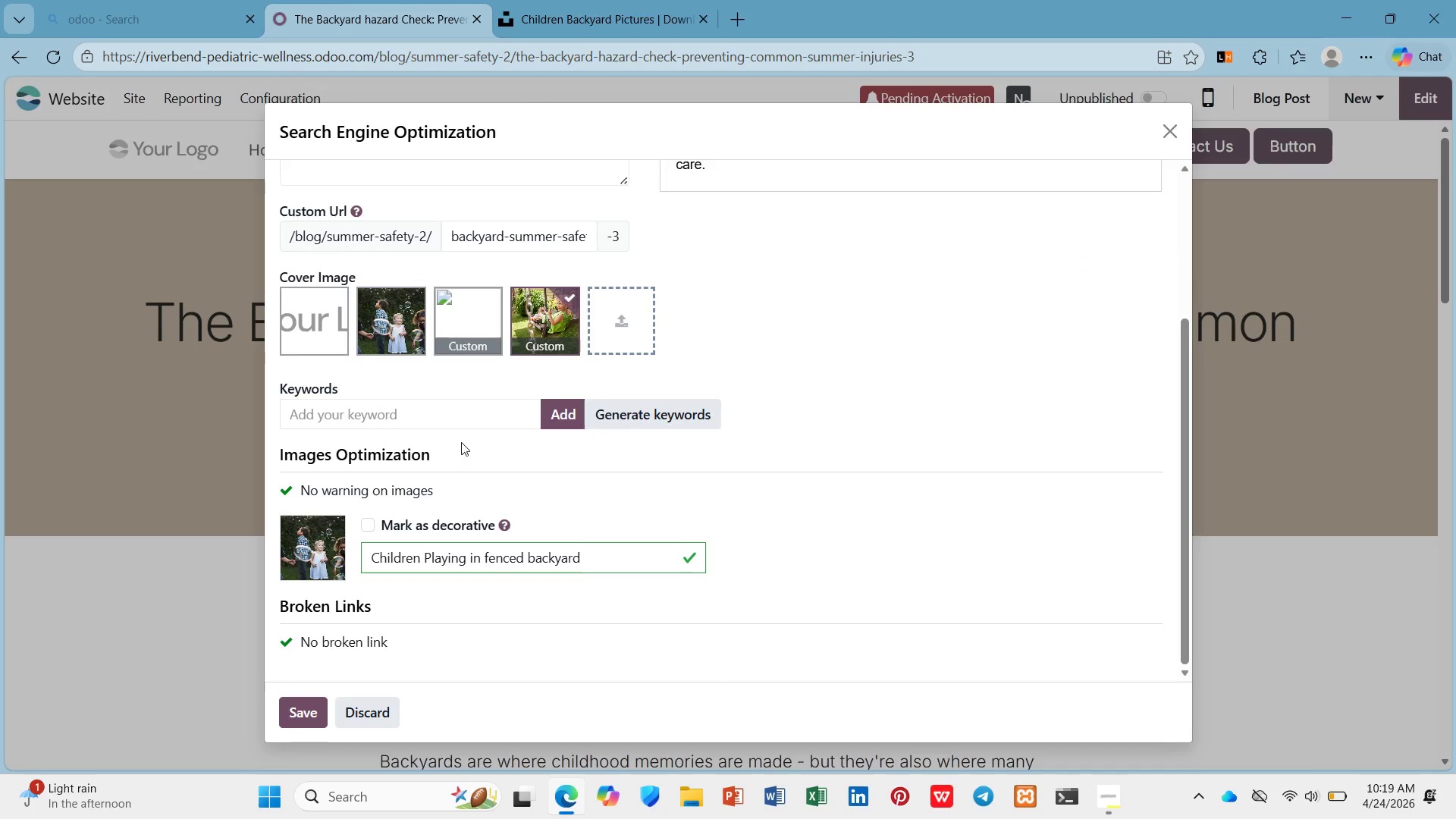 
left_click([467, 410])
 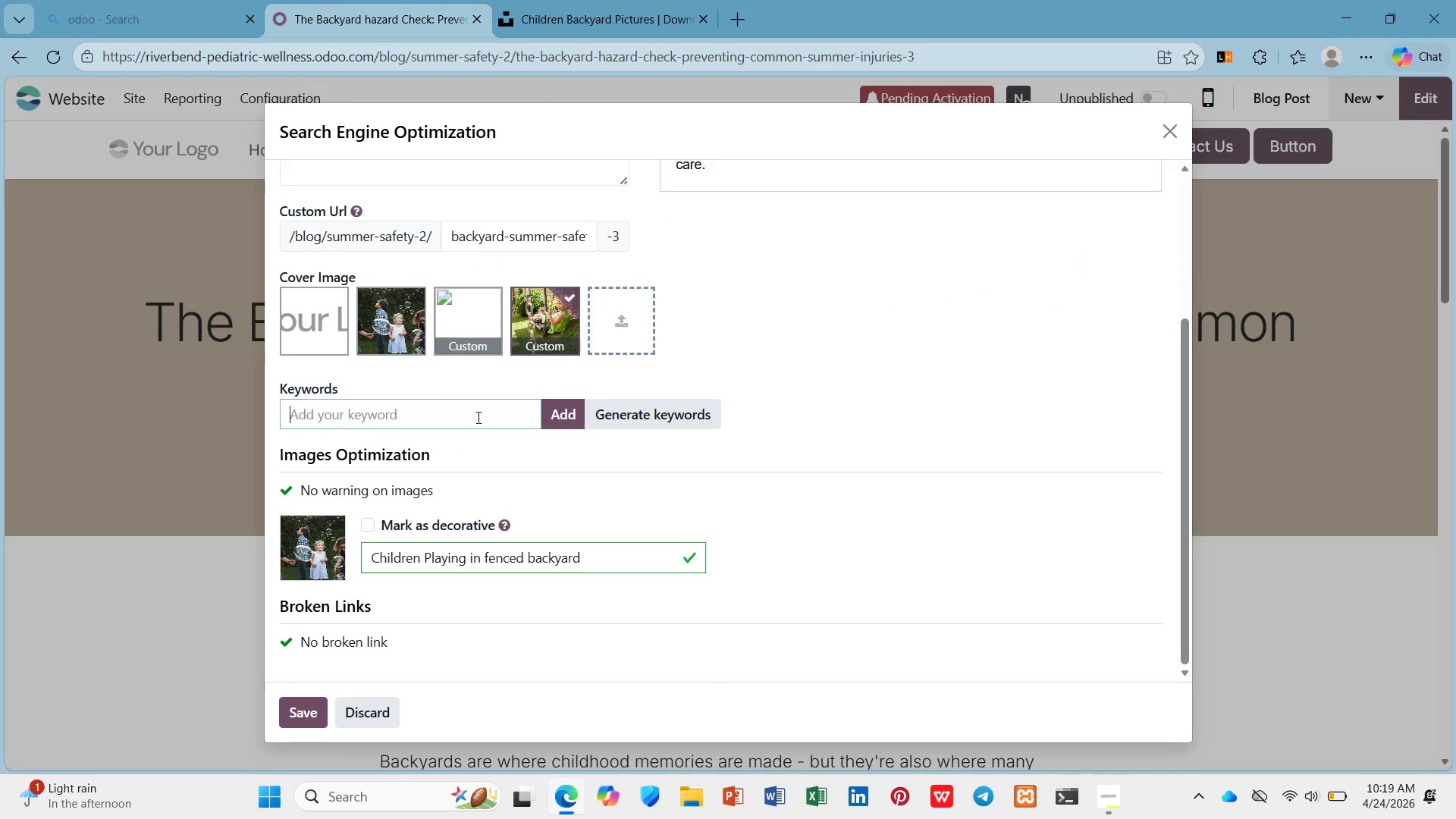 
type(backyard)
 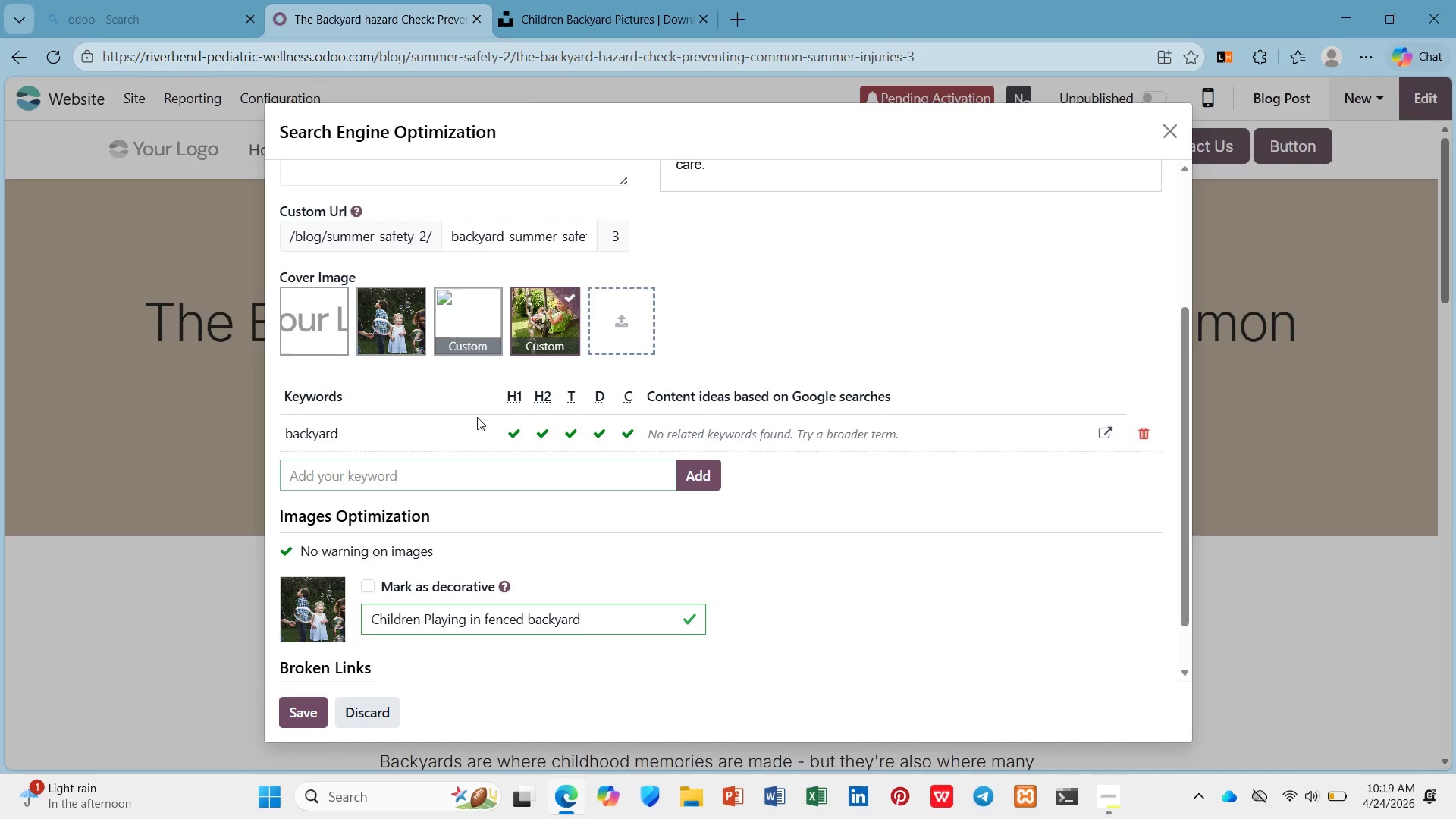 
key(Enter)
 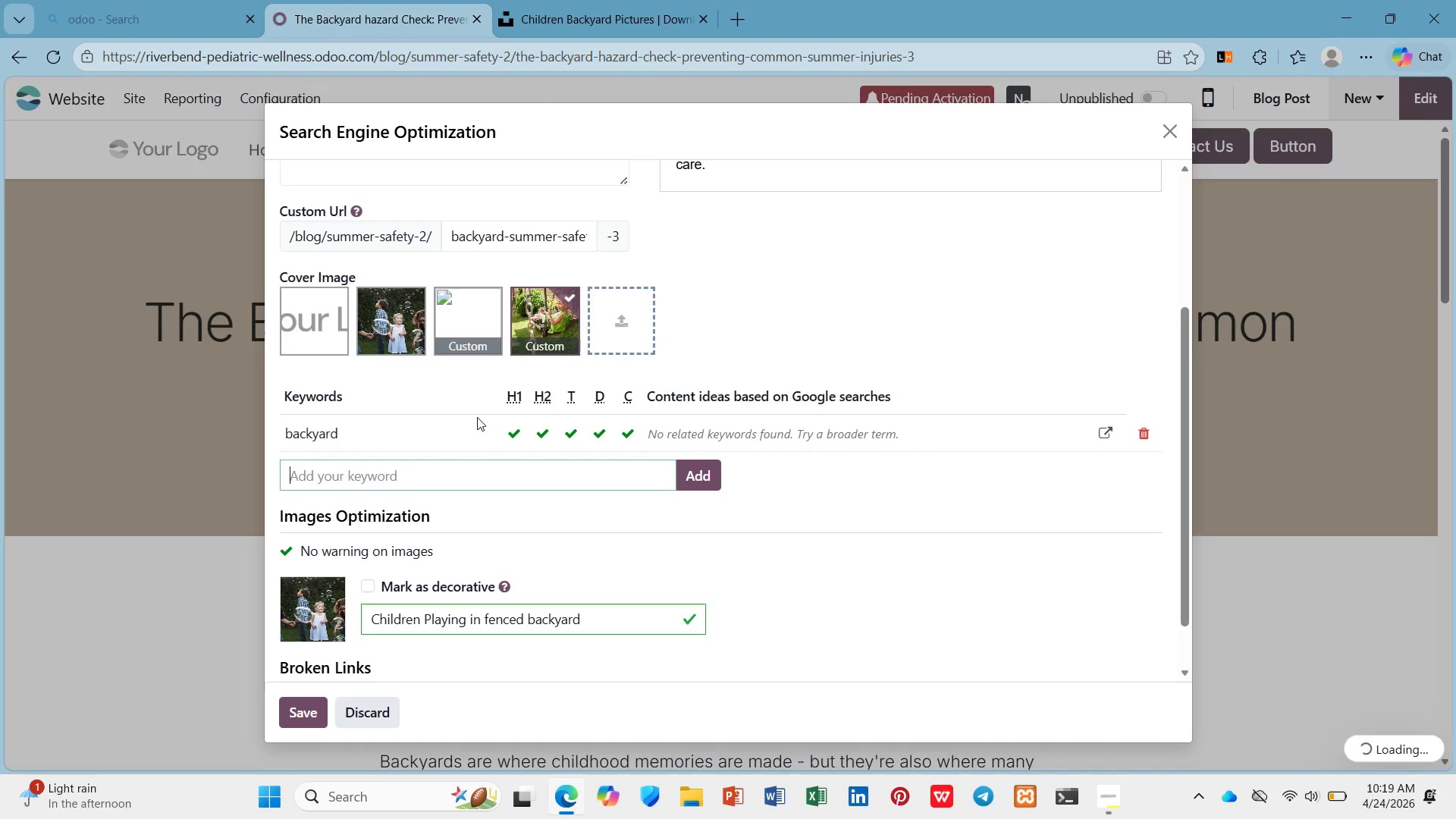 
scroll: coordinate [477, 416], scroll_direction: up, amount: 5.0
 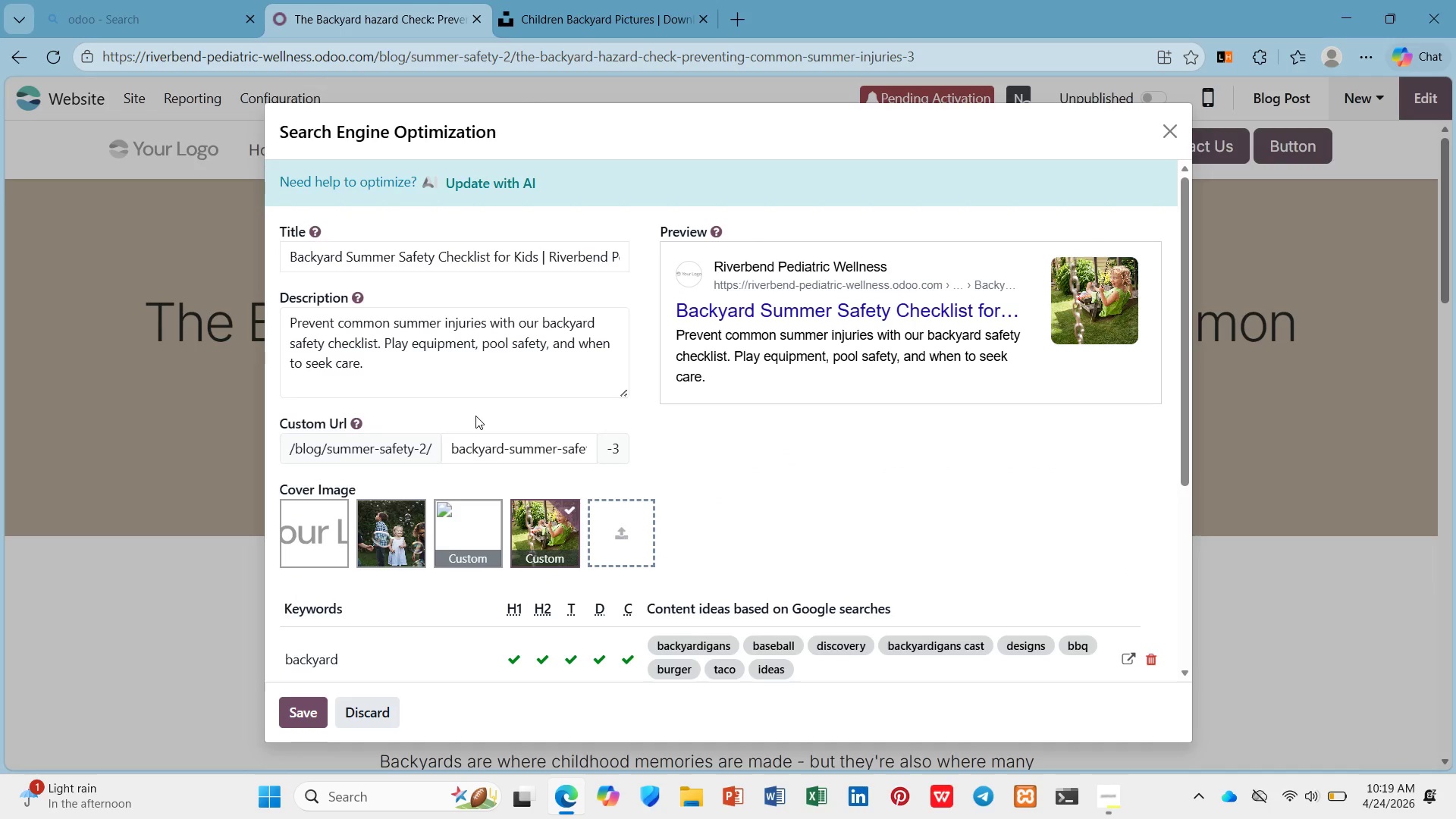 
scroll: coordinate [475, 416], scroll_direction: down, amount: 1.0
 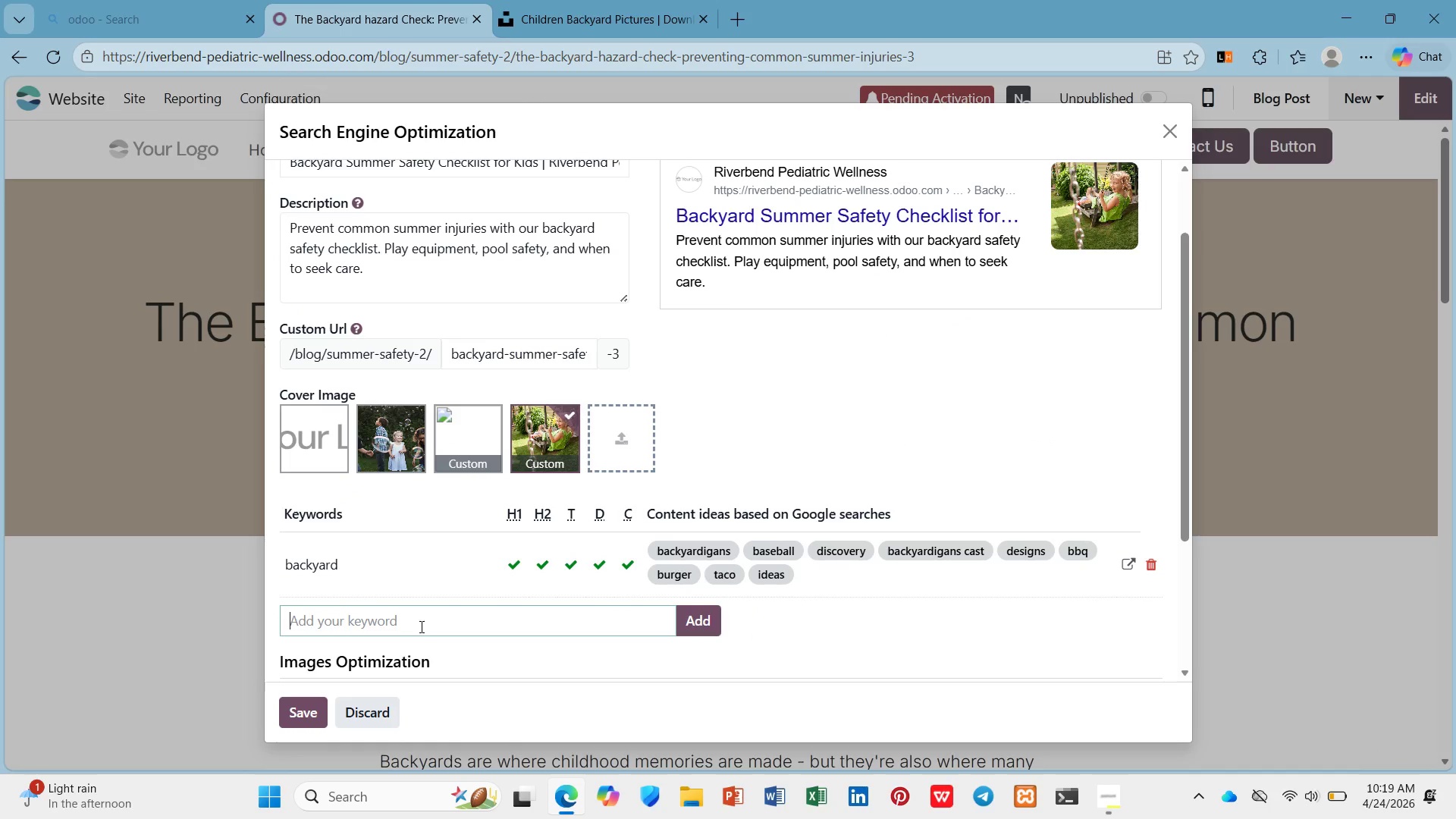 
left_click([420, 626])
 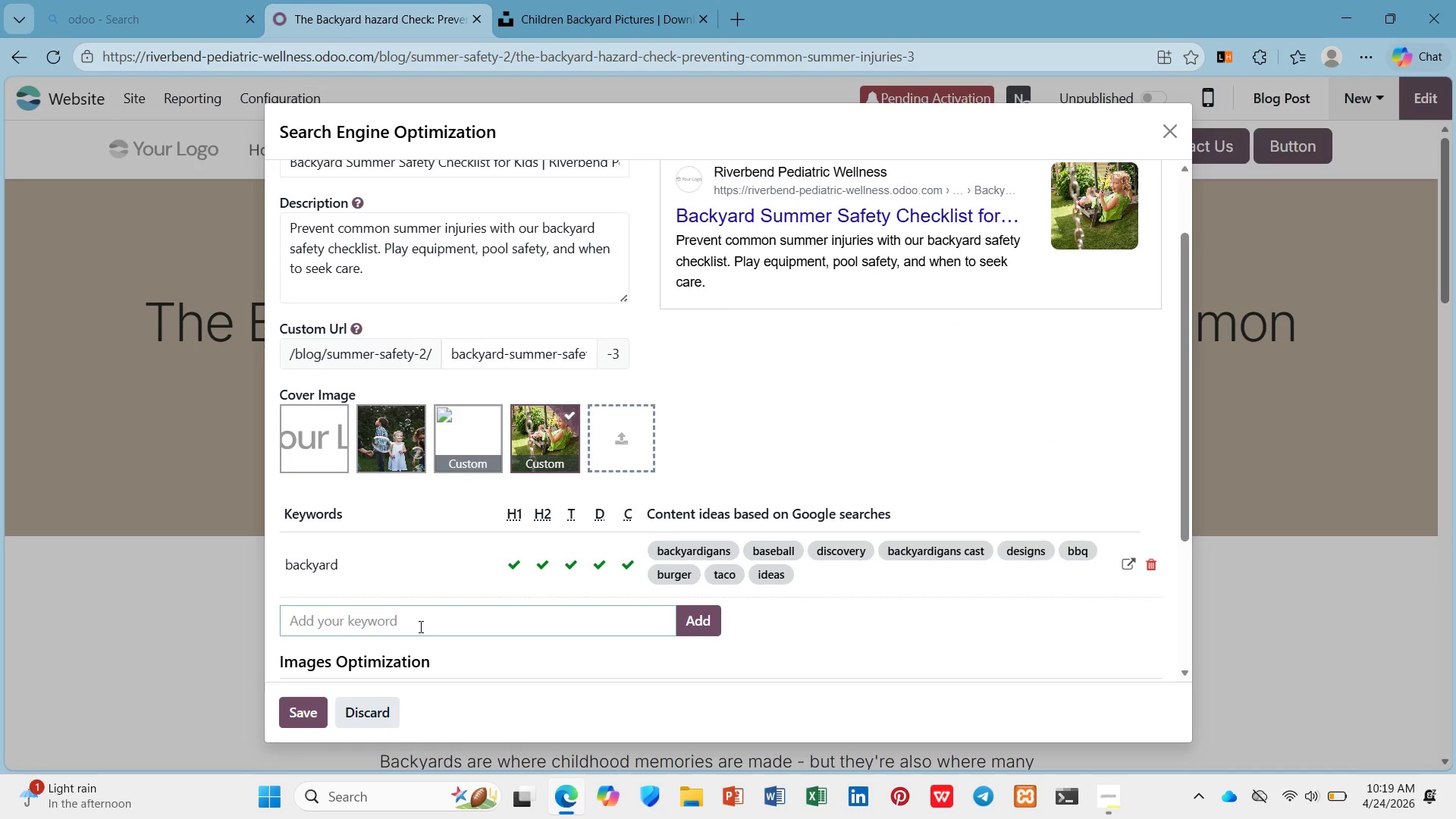 
type(summer injuries)
 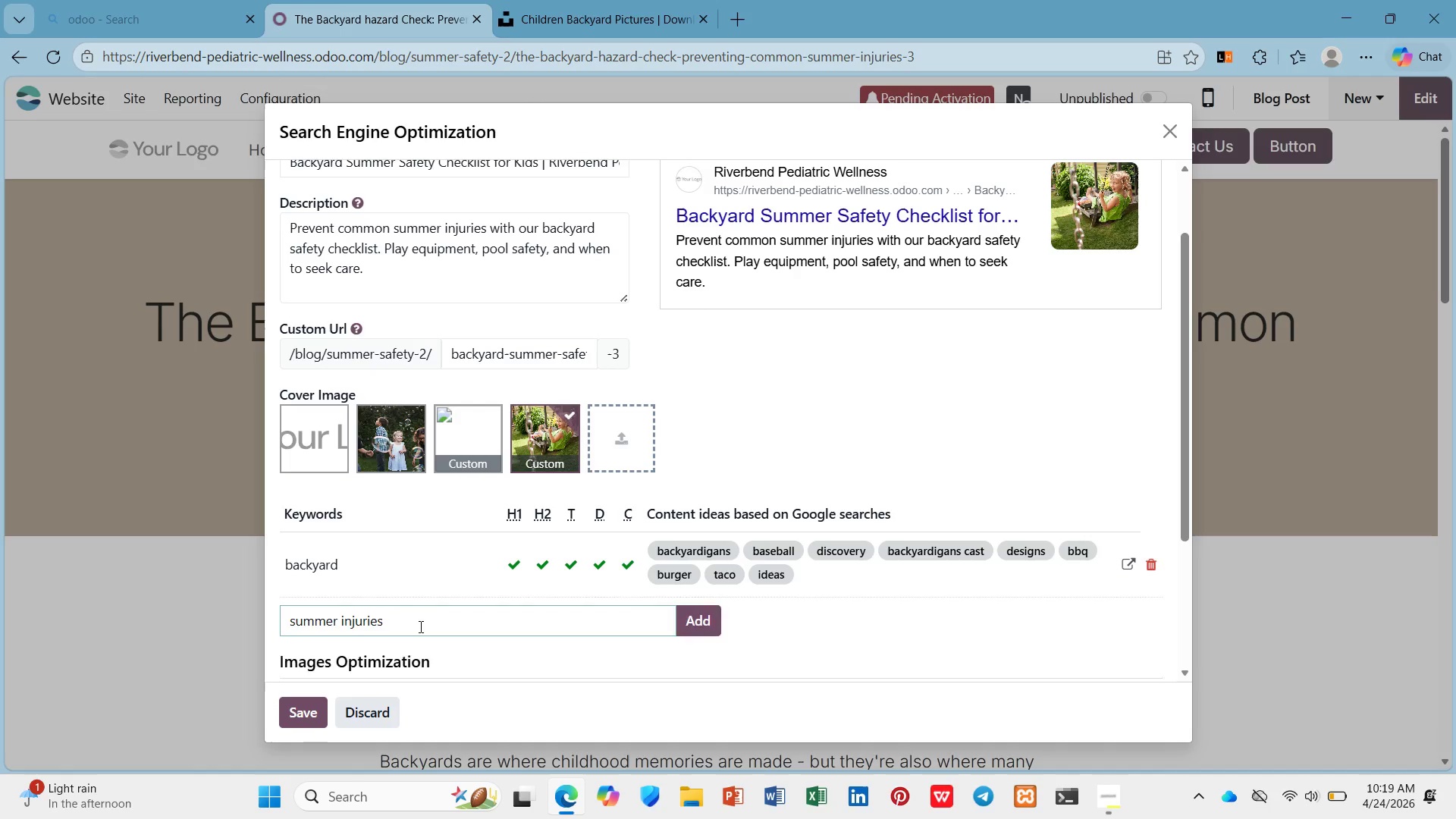 
key(Enter)
 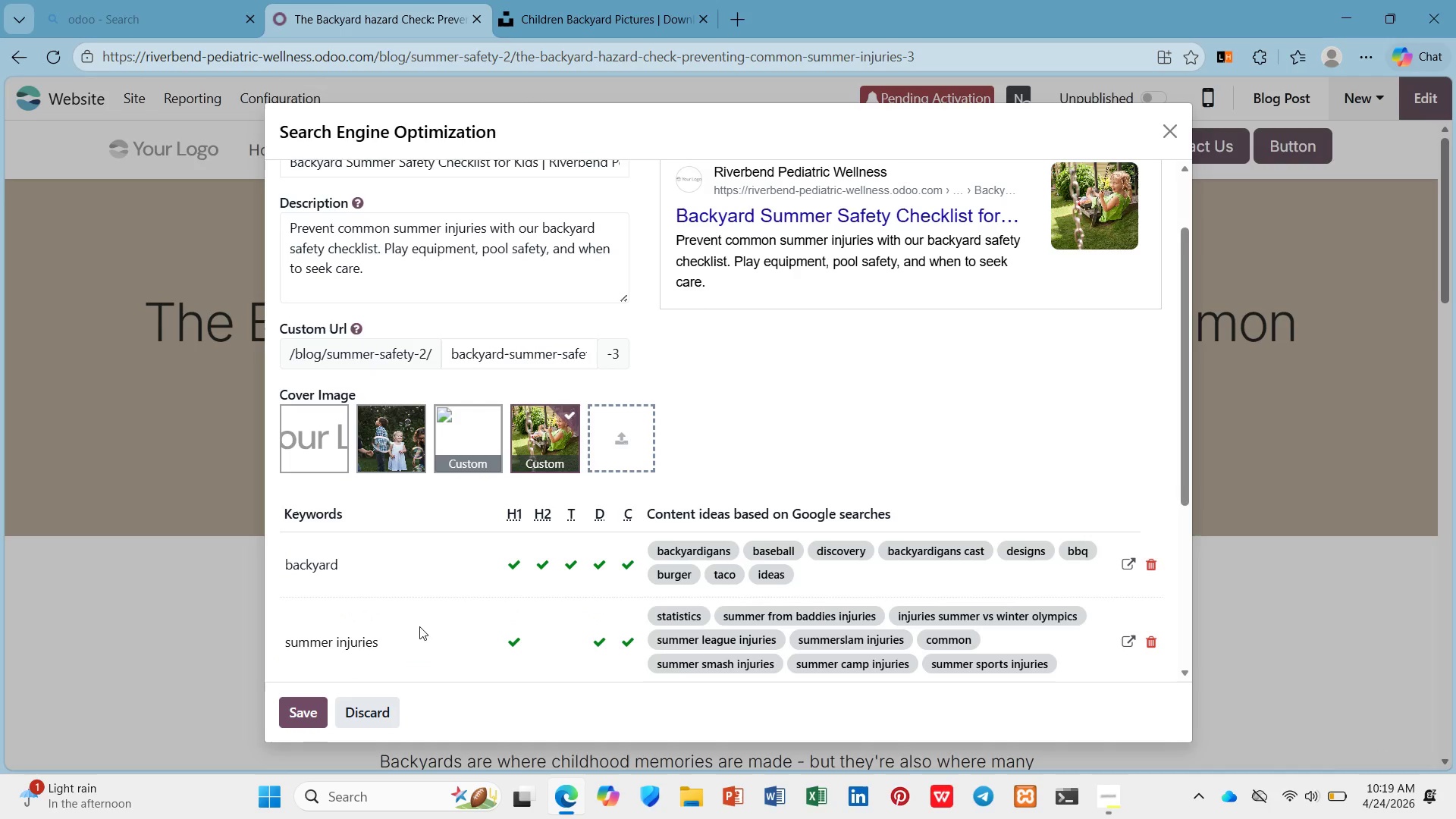 
wait(6.55)
 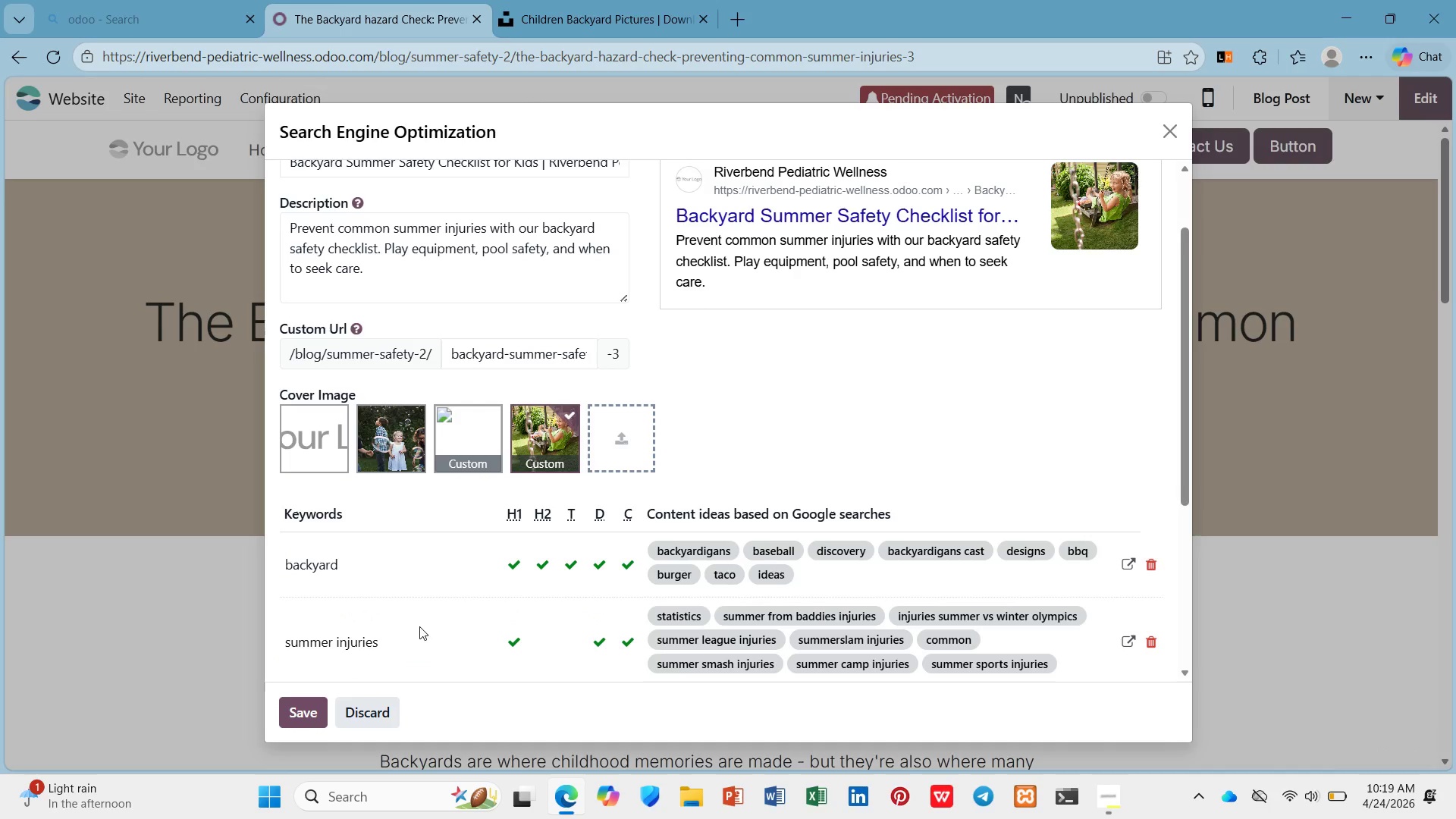 
type(backyard safety)
 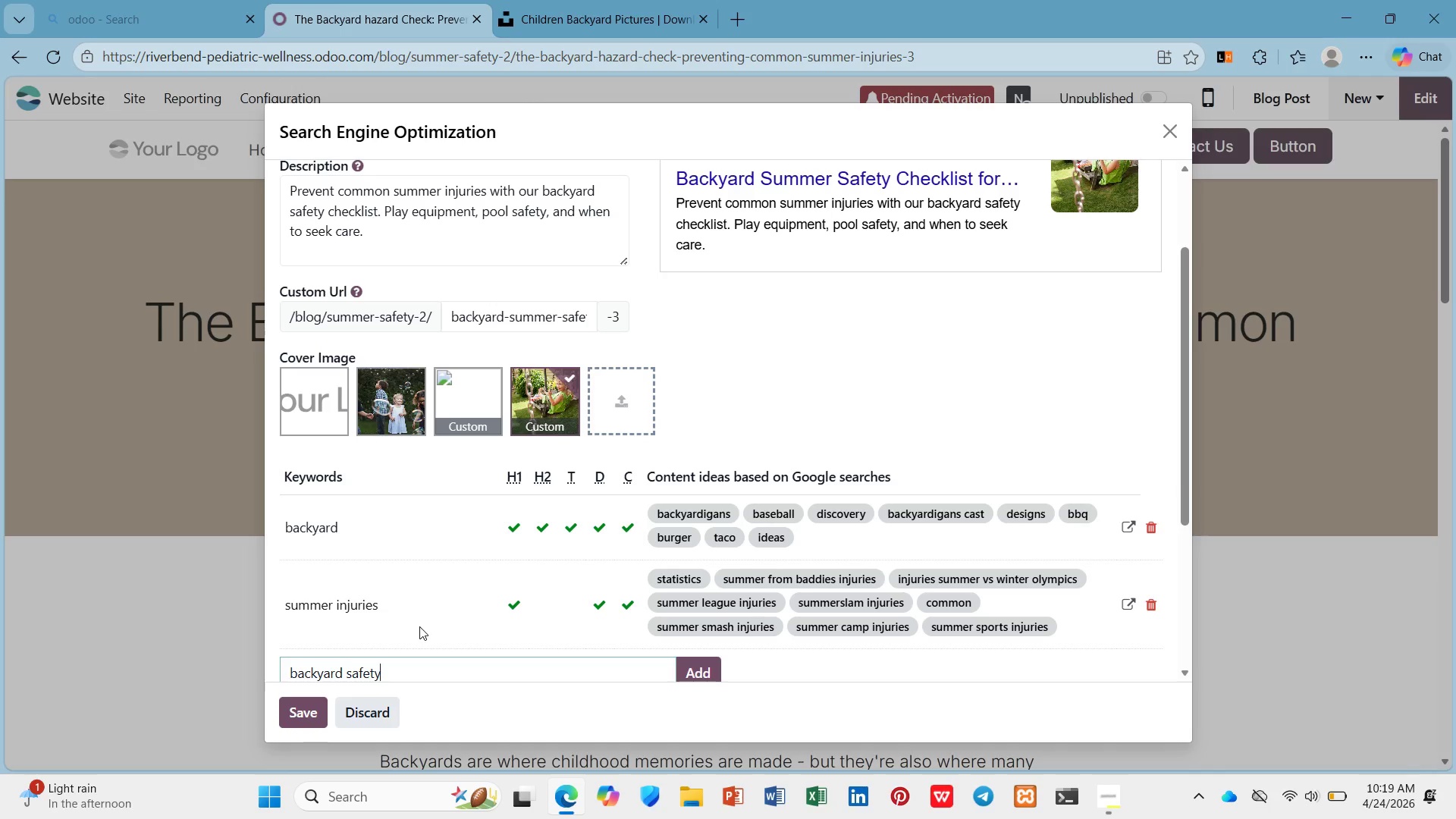 
key(Enter)
 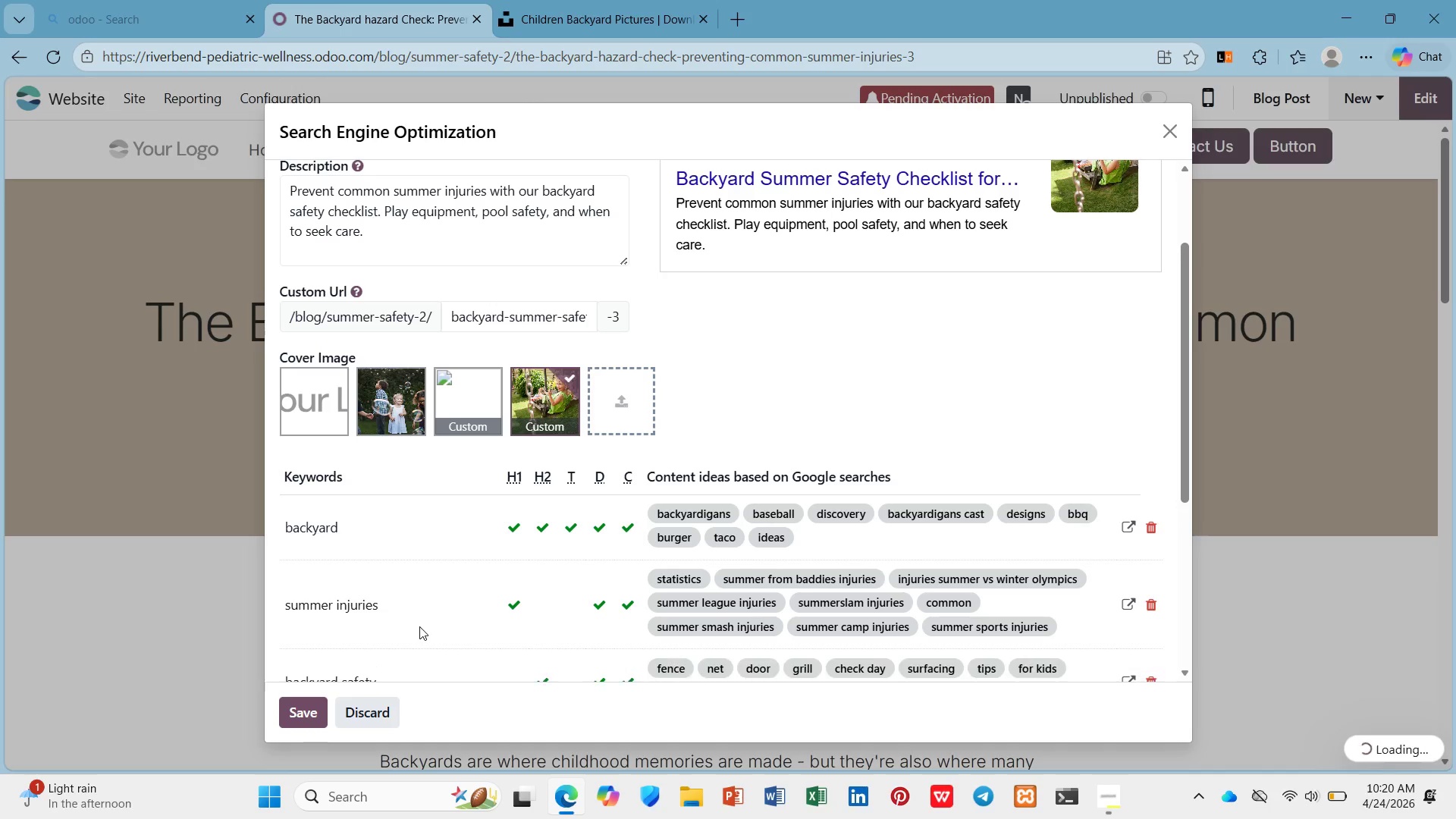 
scroll: coordinate [419, 626], scroll_direction: down, amount: 5.0
 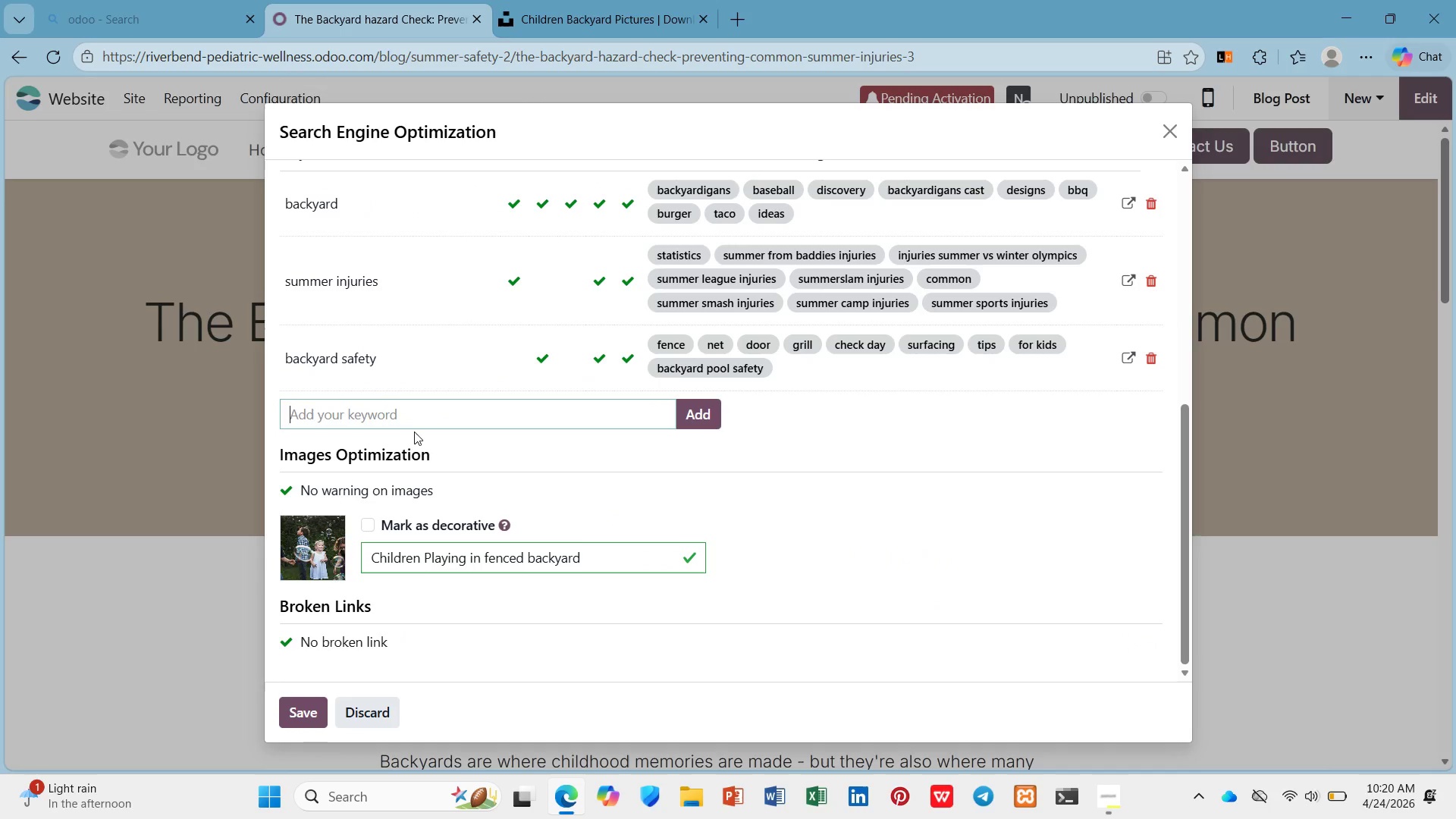 
scroll: coordinate [485, 403], scroll_direction: up, amount: 7.0
 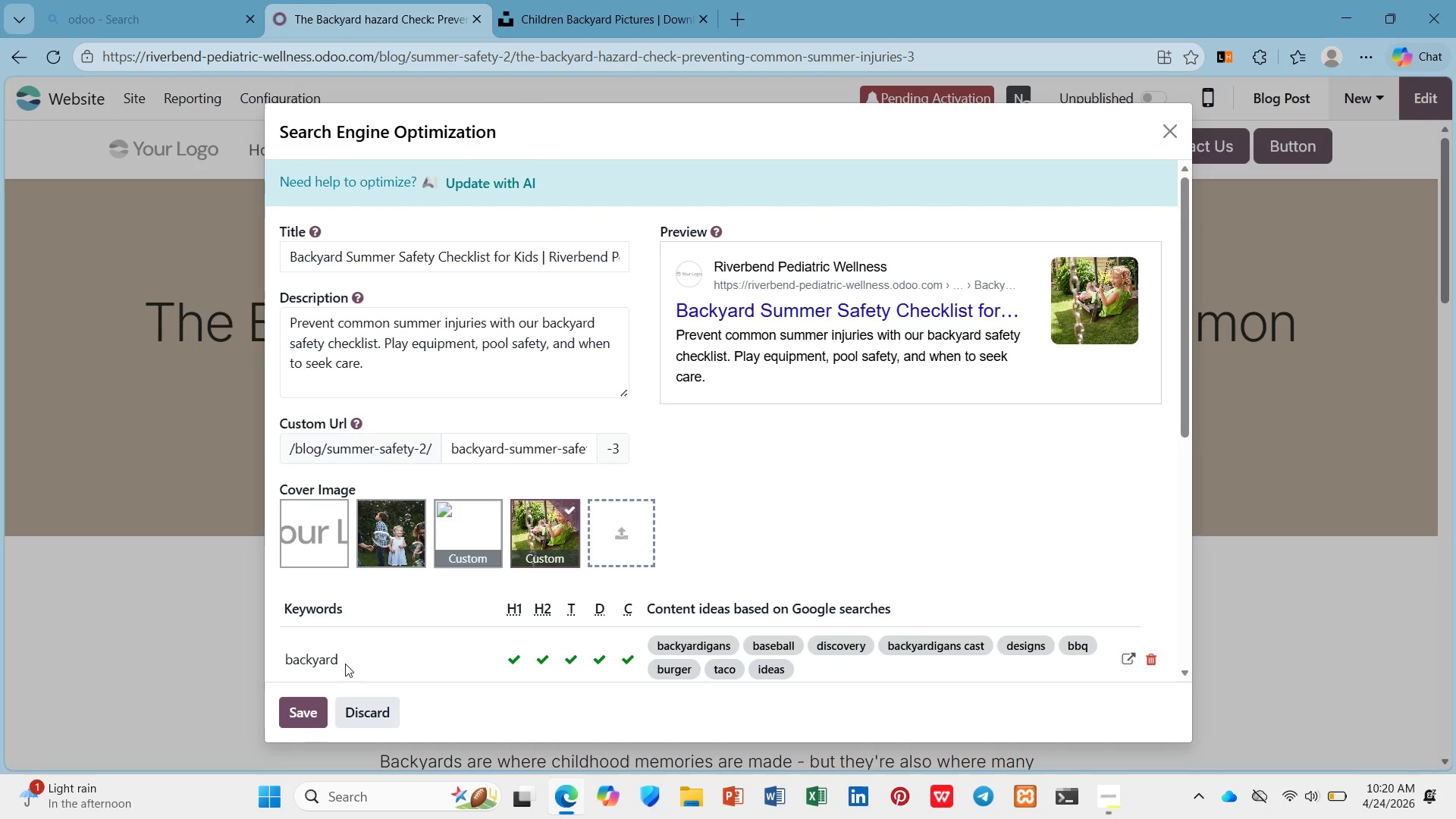 
left_click([302, 720])
 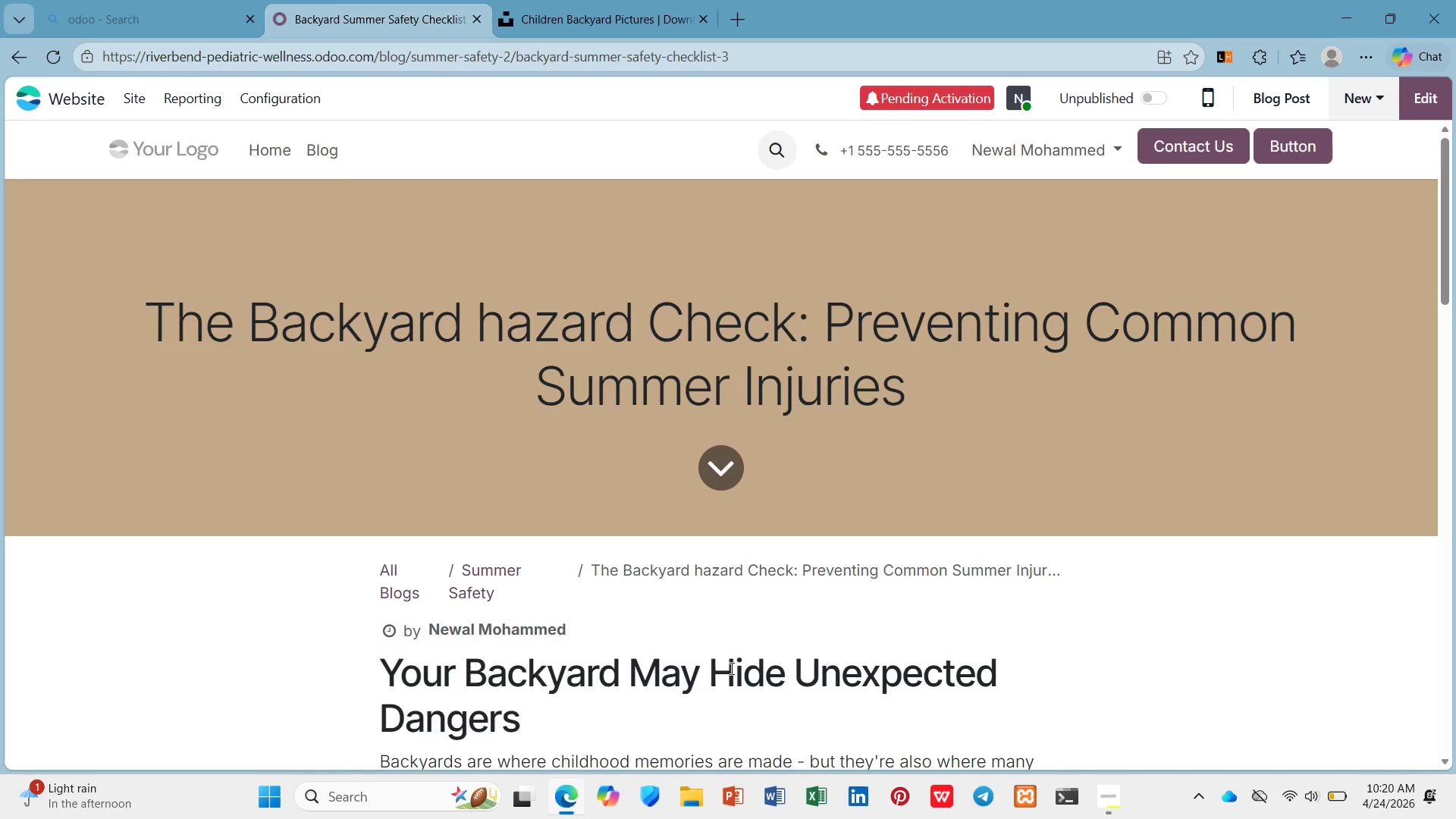 
scroll: coordinate [720, 611], scroll_direction: down, amount: 13.0
 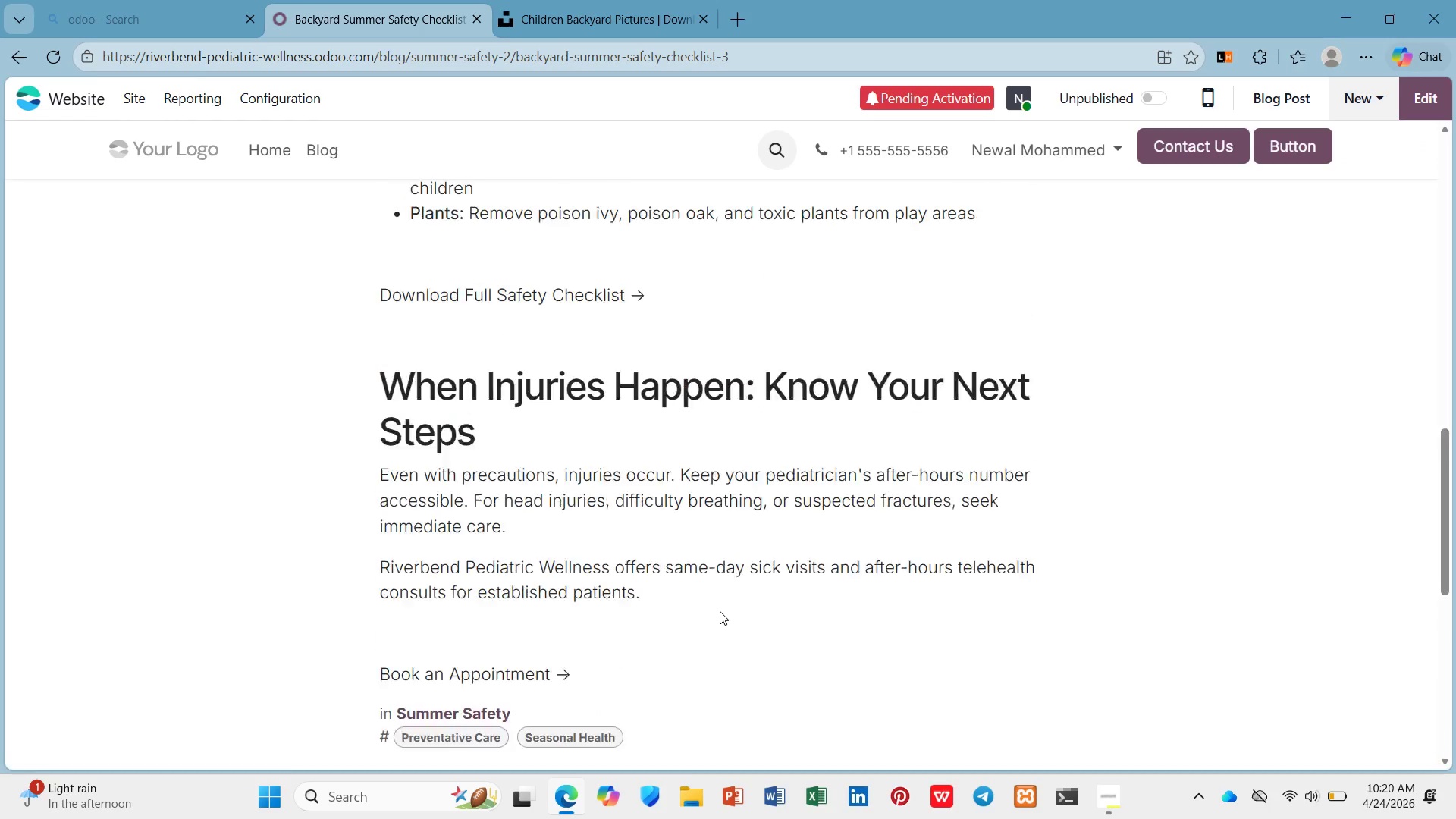 
scroll: coordinate [714, 611], scroll_direction: up, amount: 6.0
 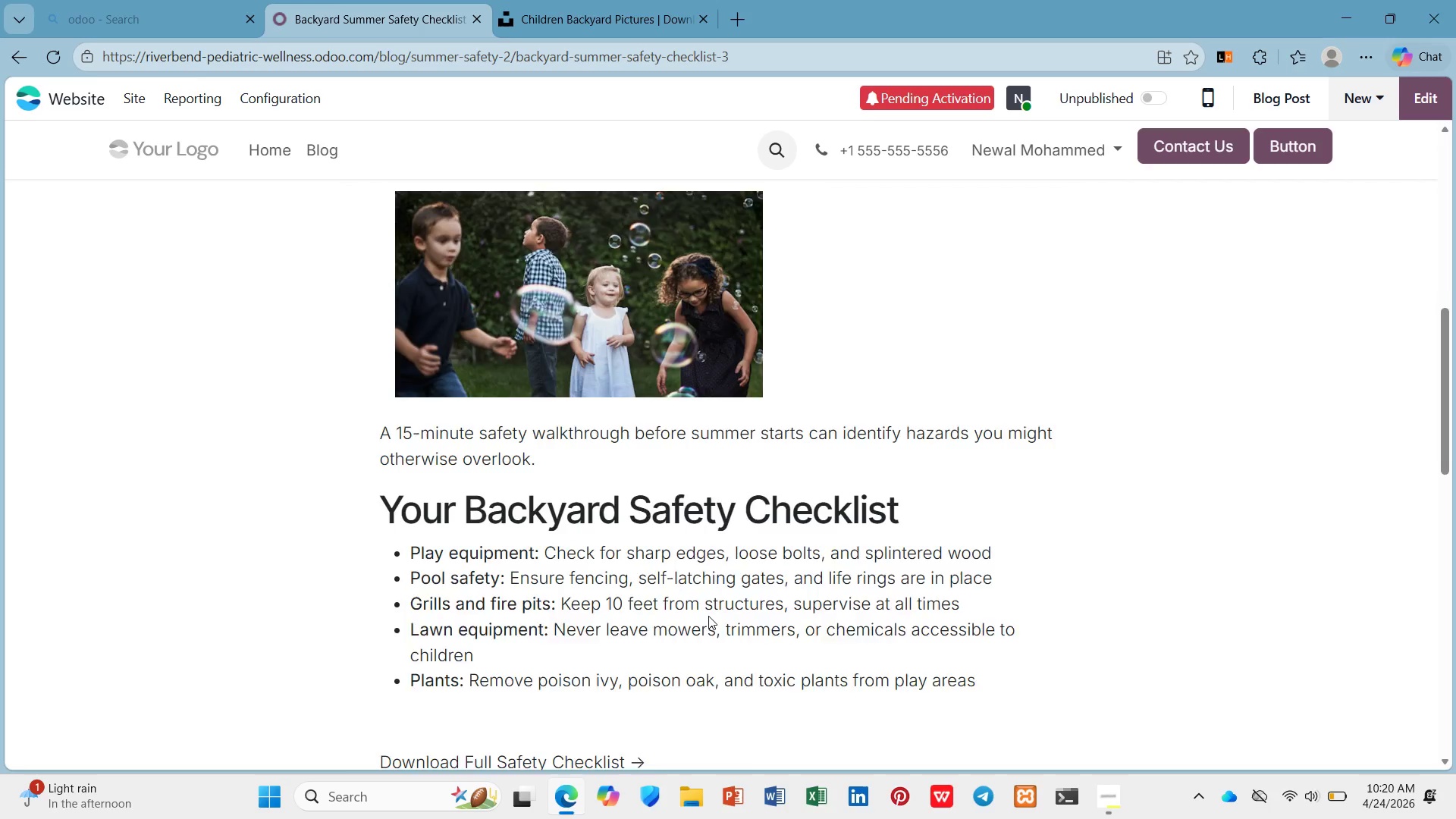 
scroll: coordinate [796, 394], scroll_direction: down, amount: 4.0
 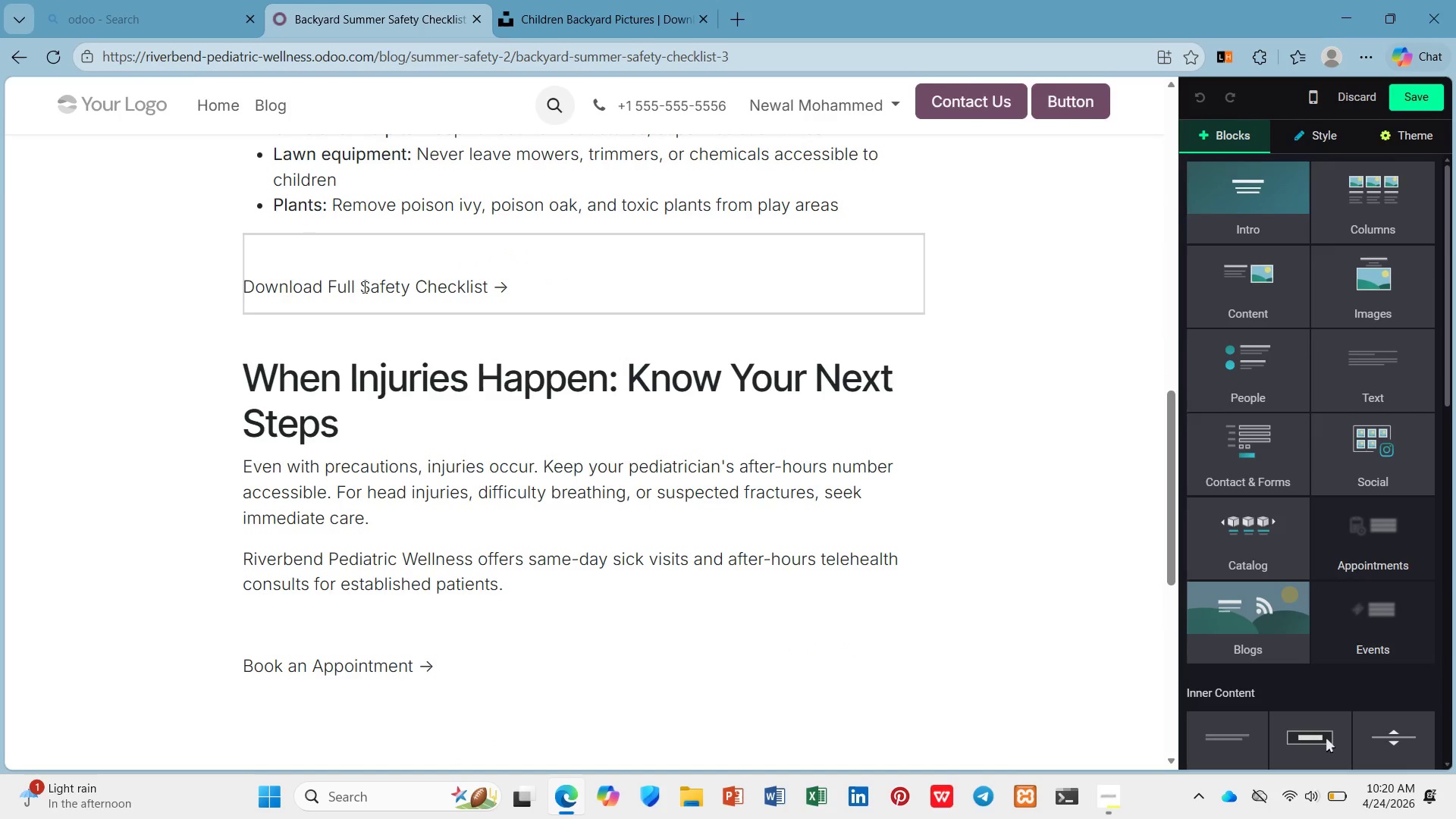 
left_click([363, 287])
 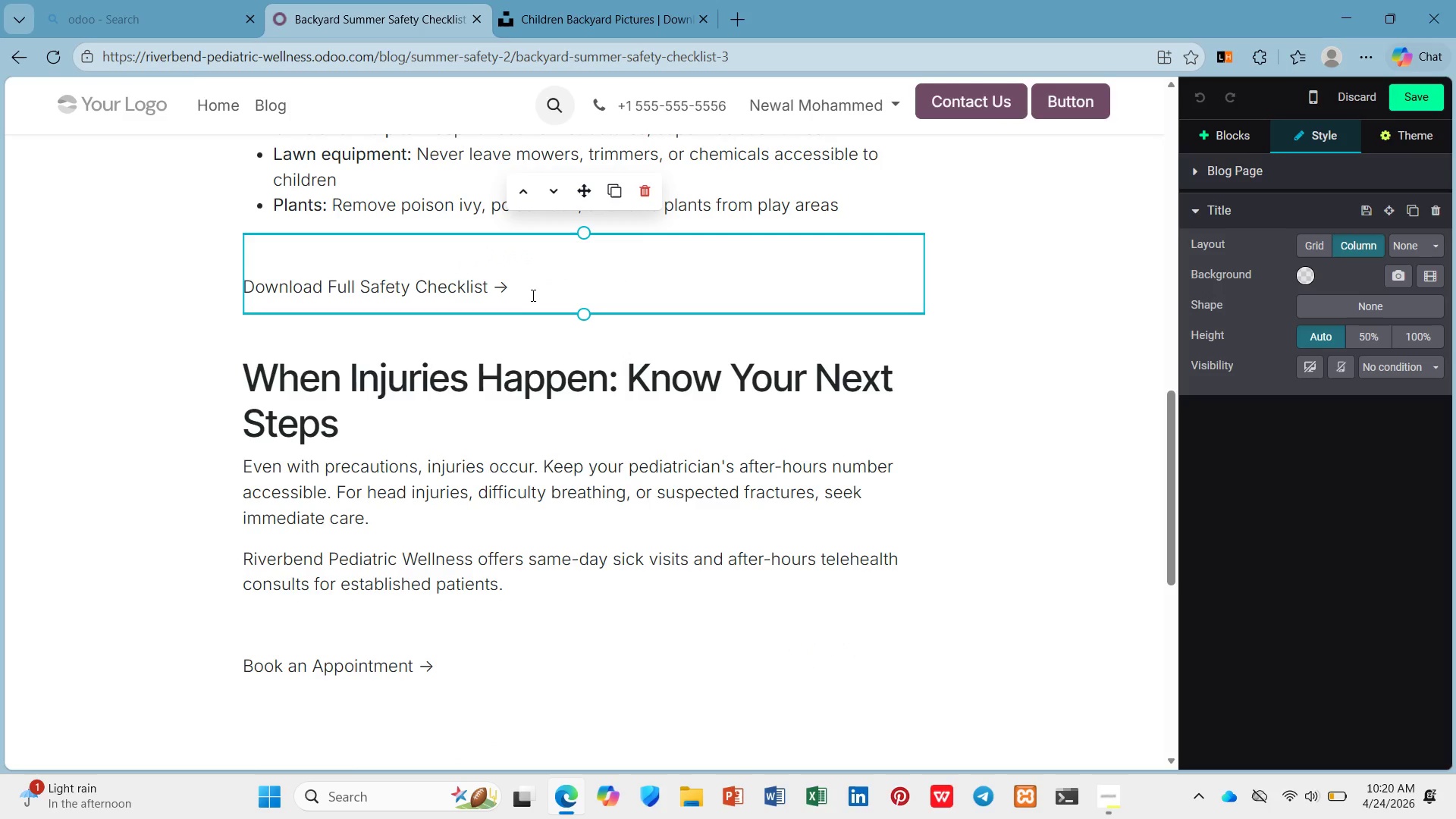 
left_click([532, 293])
 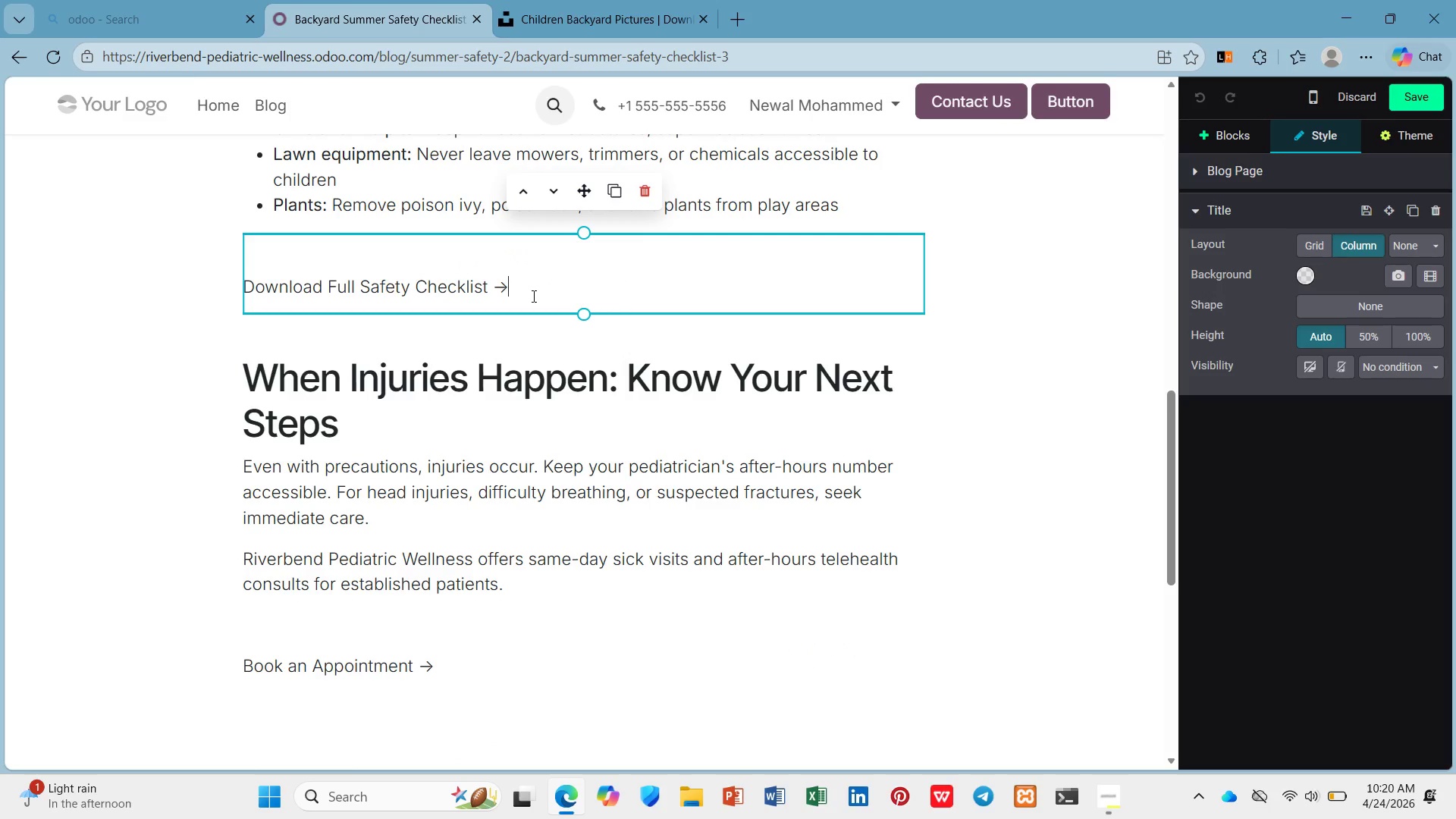 
scroll: coordinate [540, 297], scroll_direction: up, amount: 7.0
 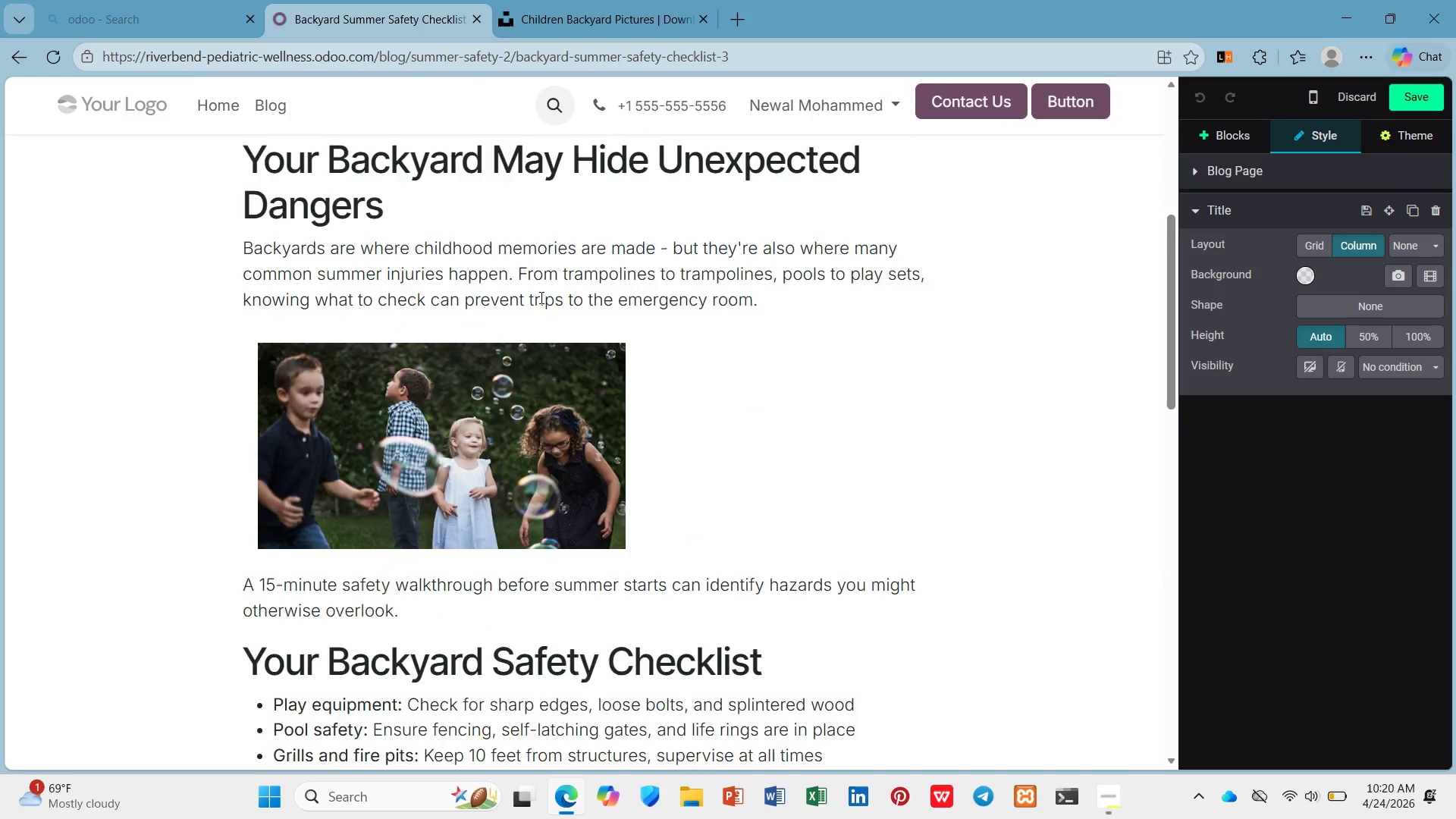 
scroll: coordinate [540, 299], scroll_direction: down, amount: 6.0
 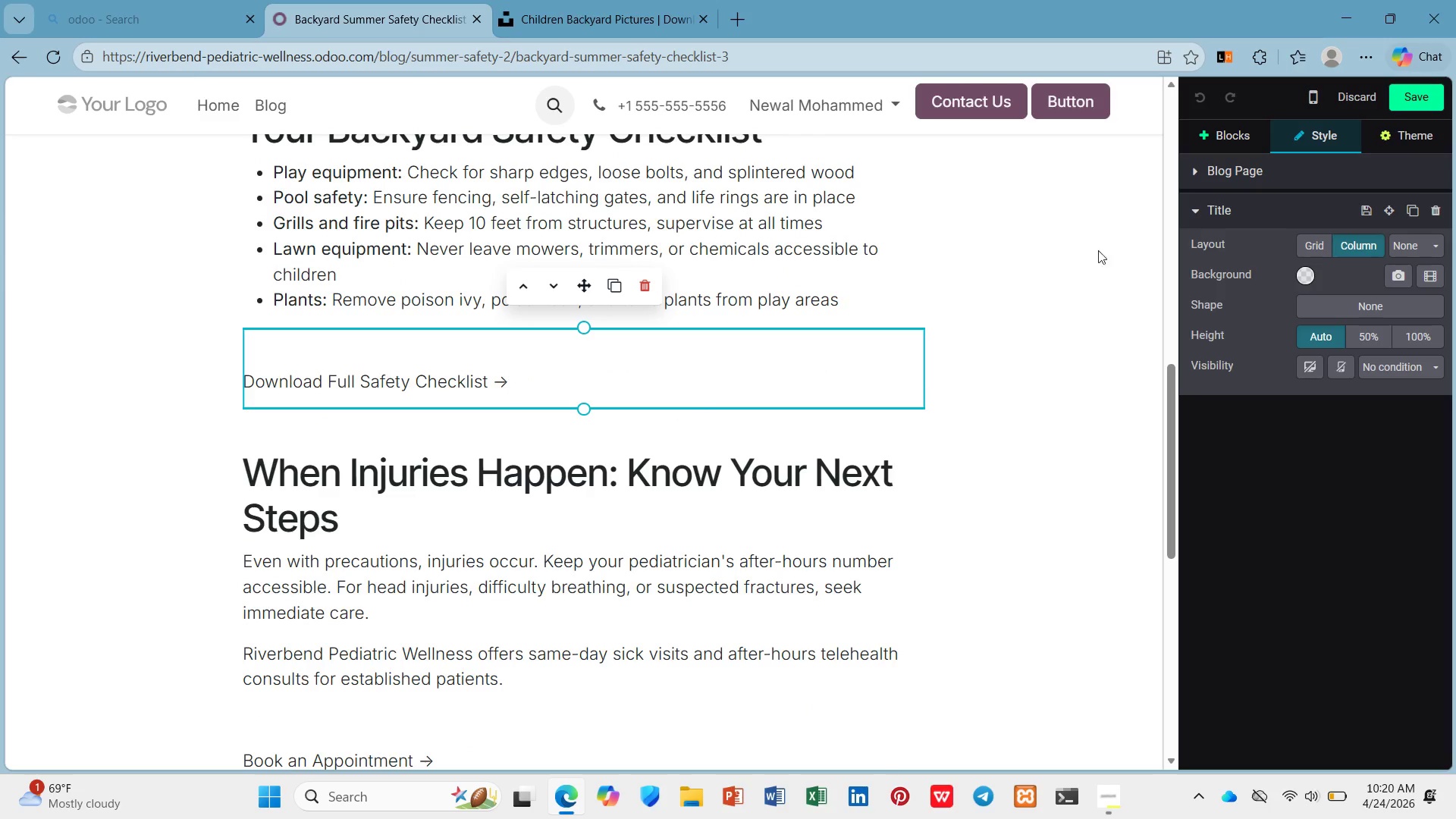 
left_click([1219, 136])
 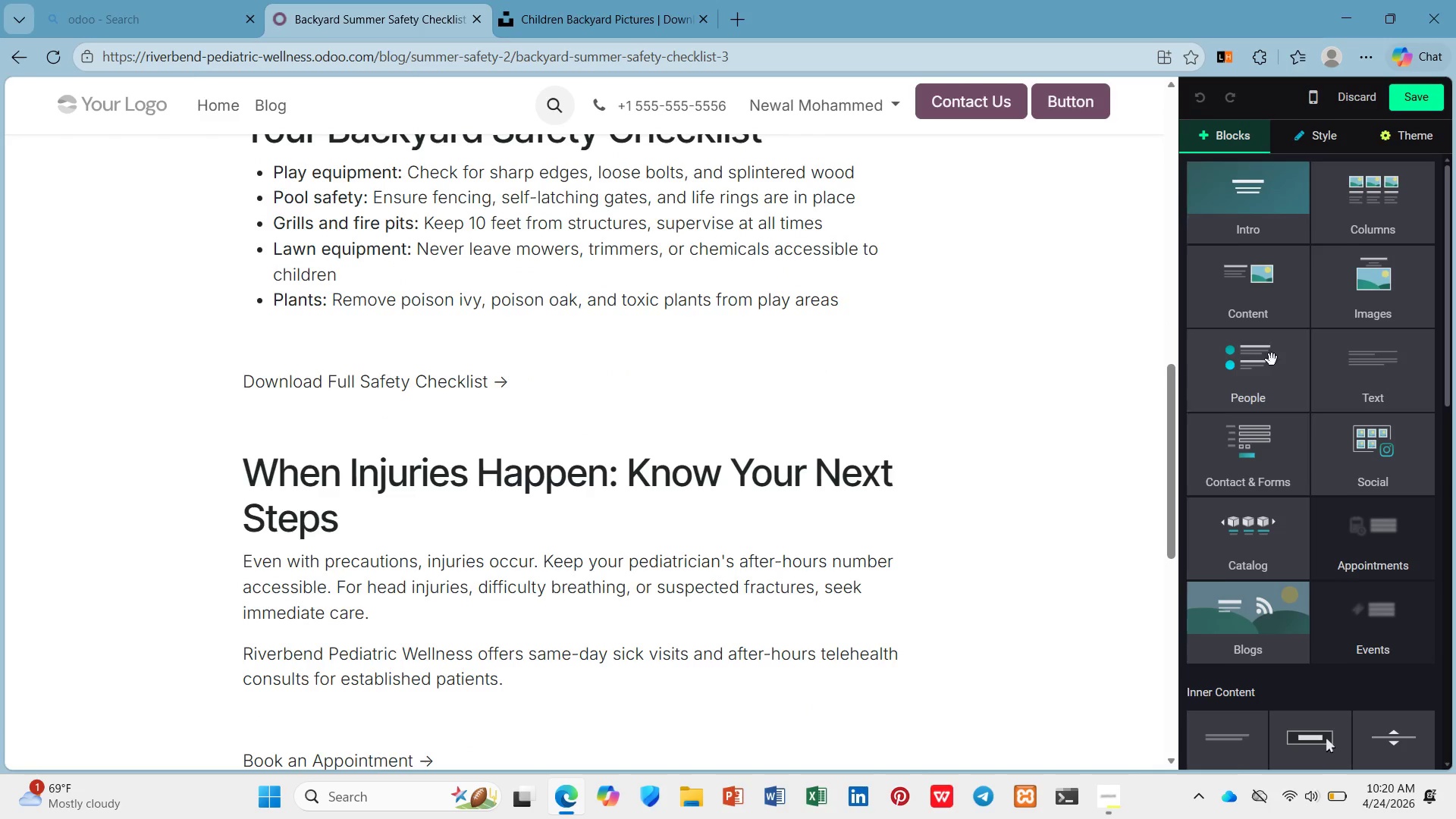 
scroll: coordinate [1275, 367], scroll_direction: down, amount: 4.0
 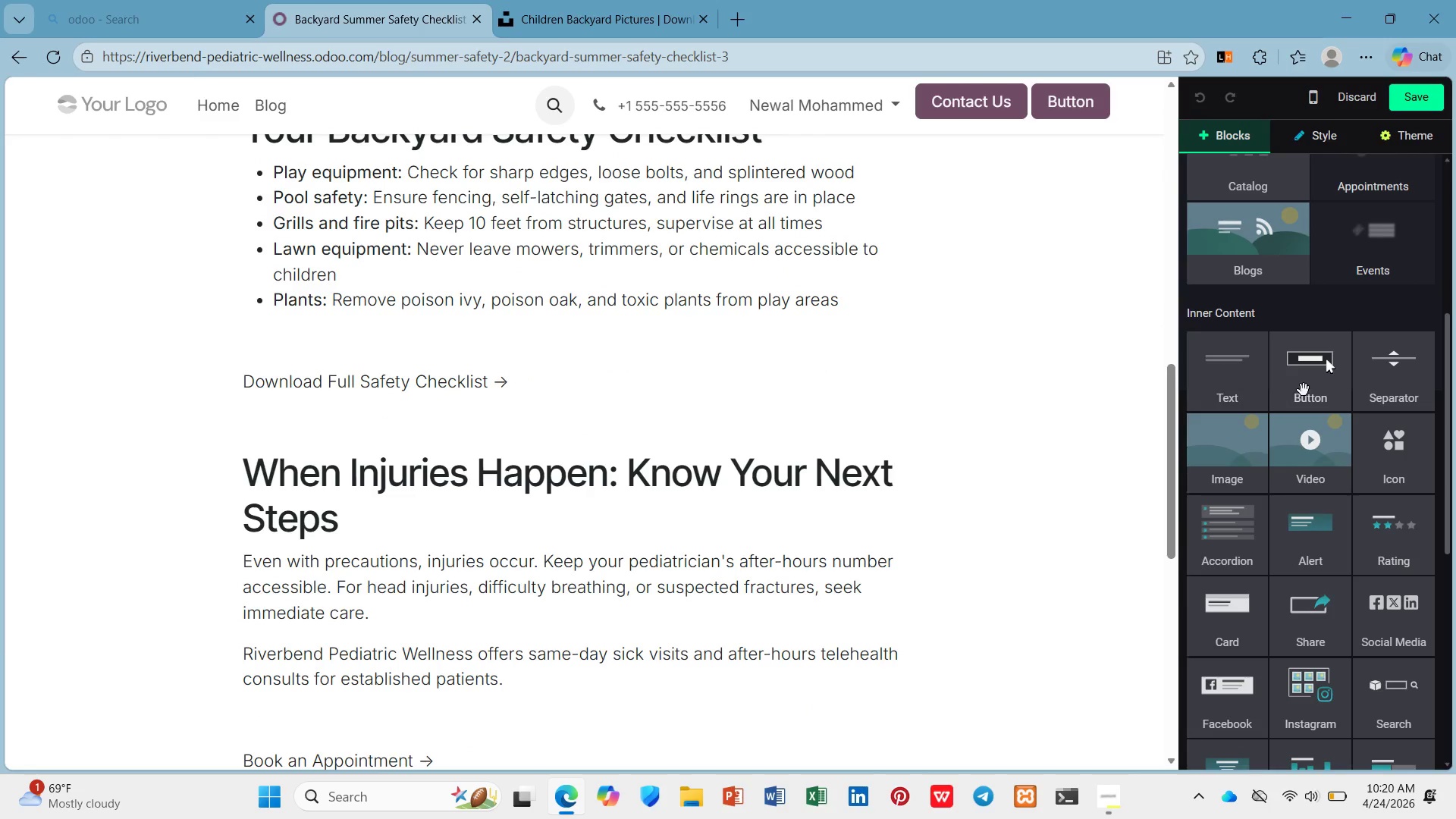 
left_click_drag(start_coordinate=[1305, 389], to_coordinate=[561, 381])
 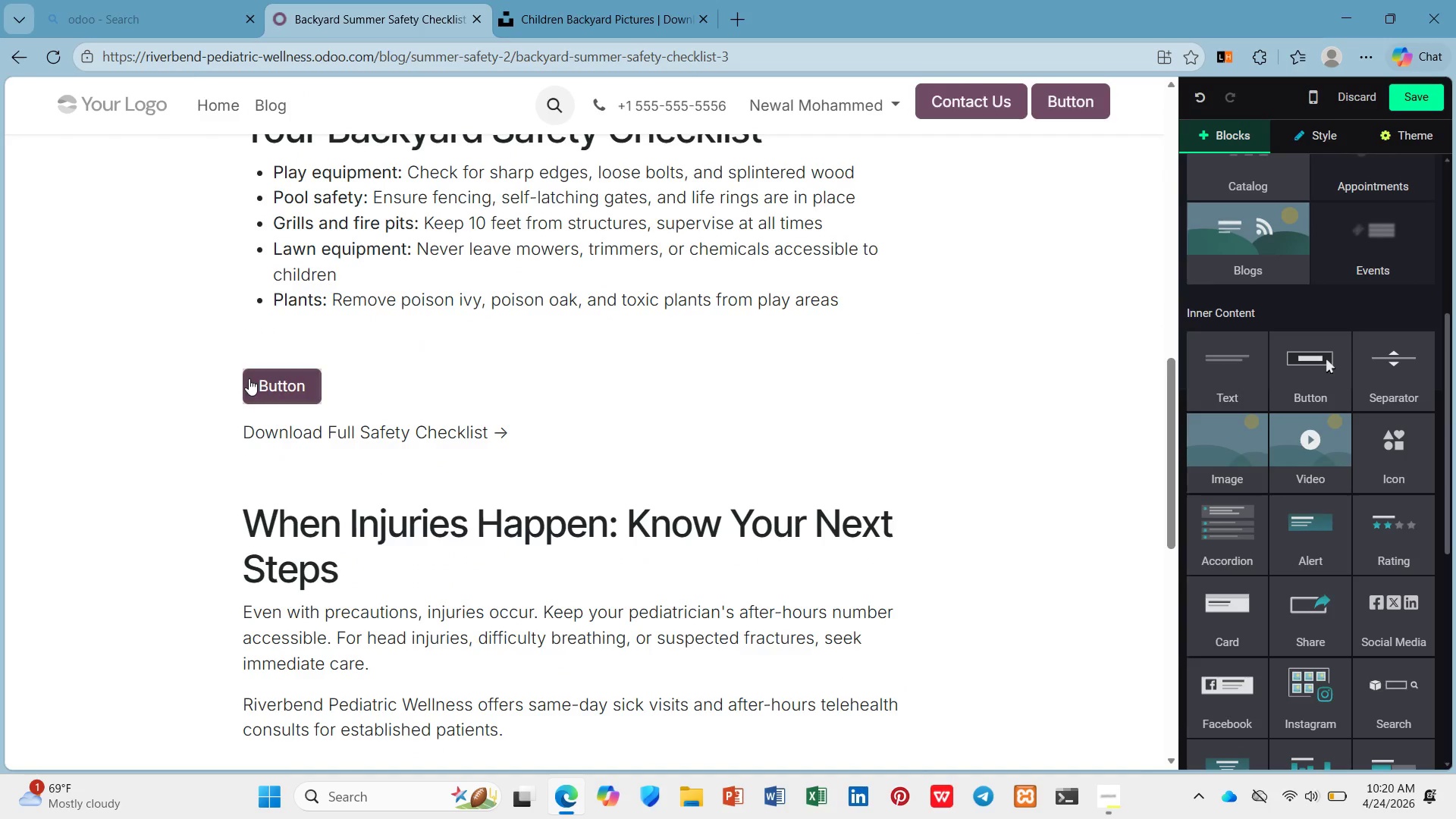 
left_click([278, 379])
 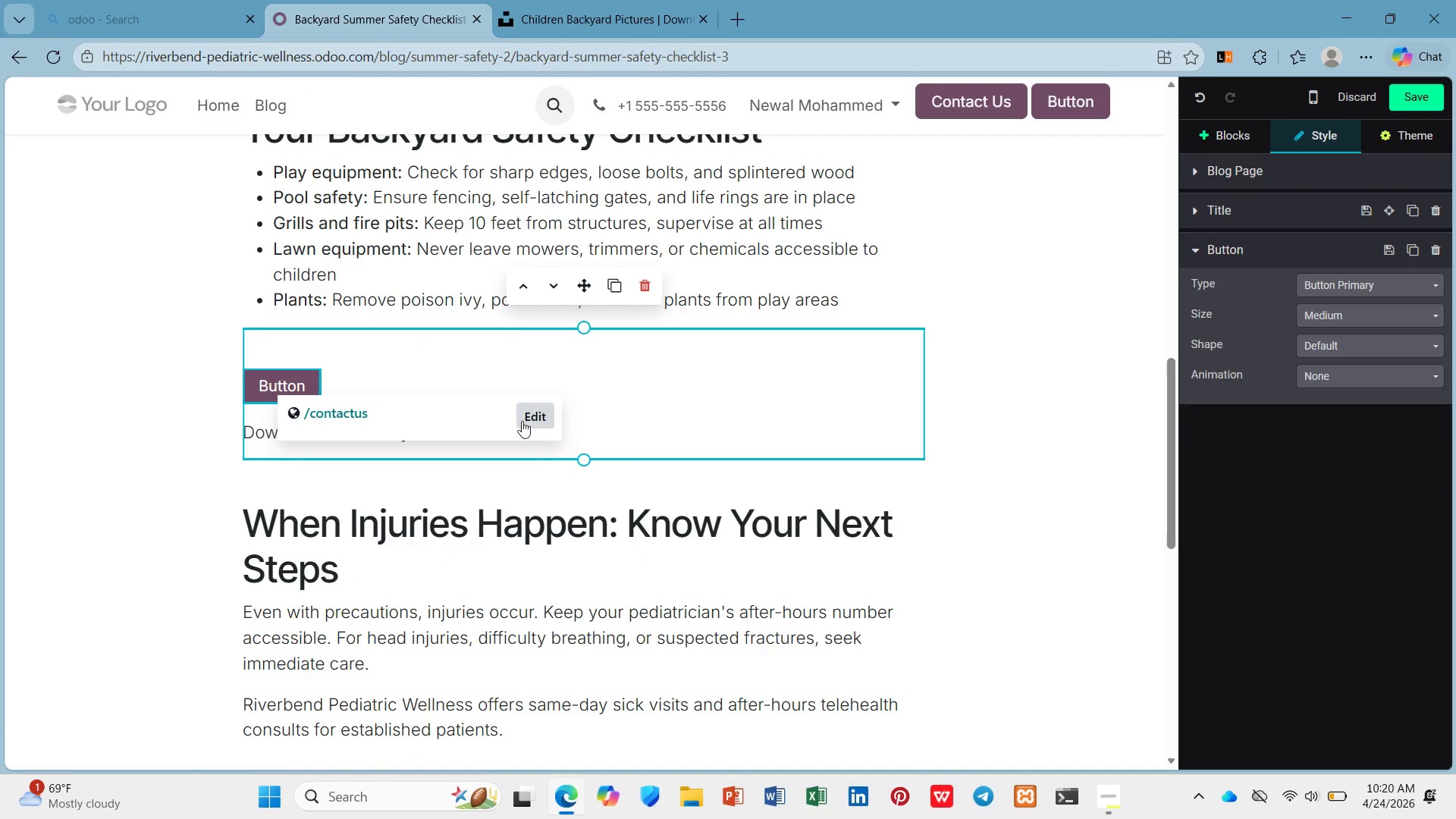 
left_click([523, 421])
 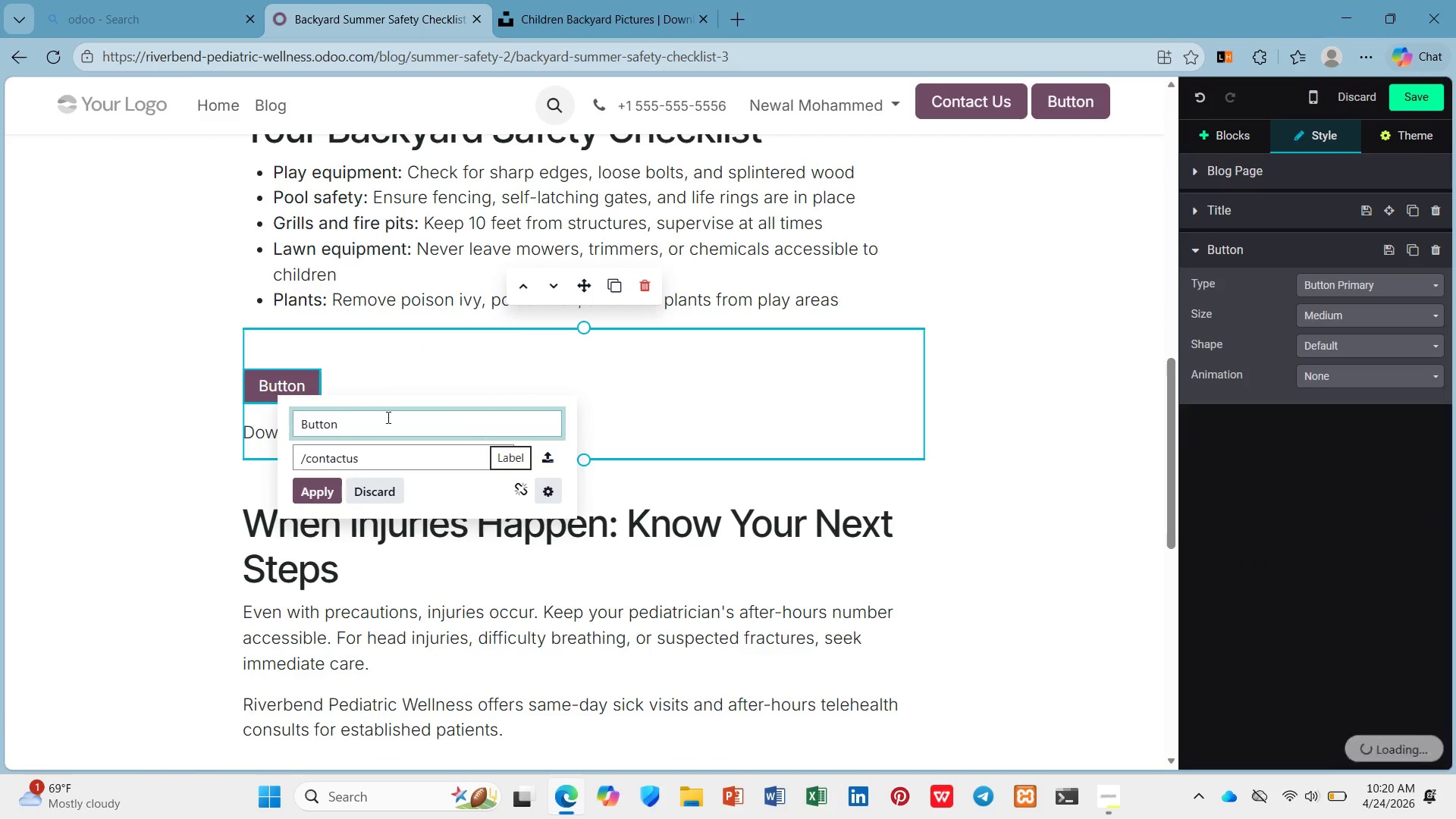 
left_click_drag(start_coordinate=[358, 416], to_coordinate=[281, 424])
 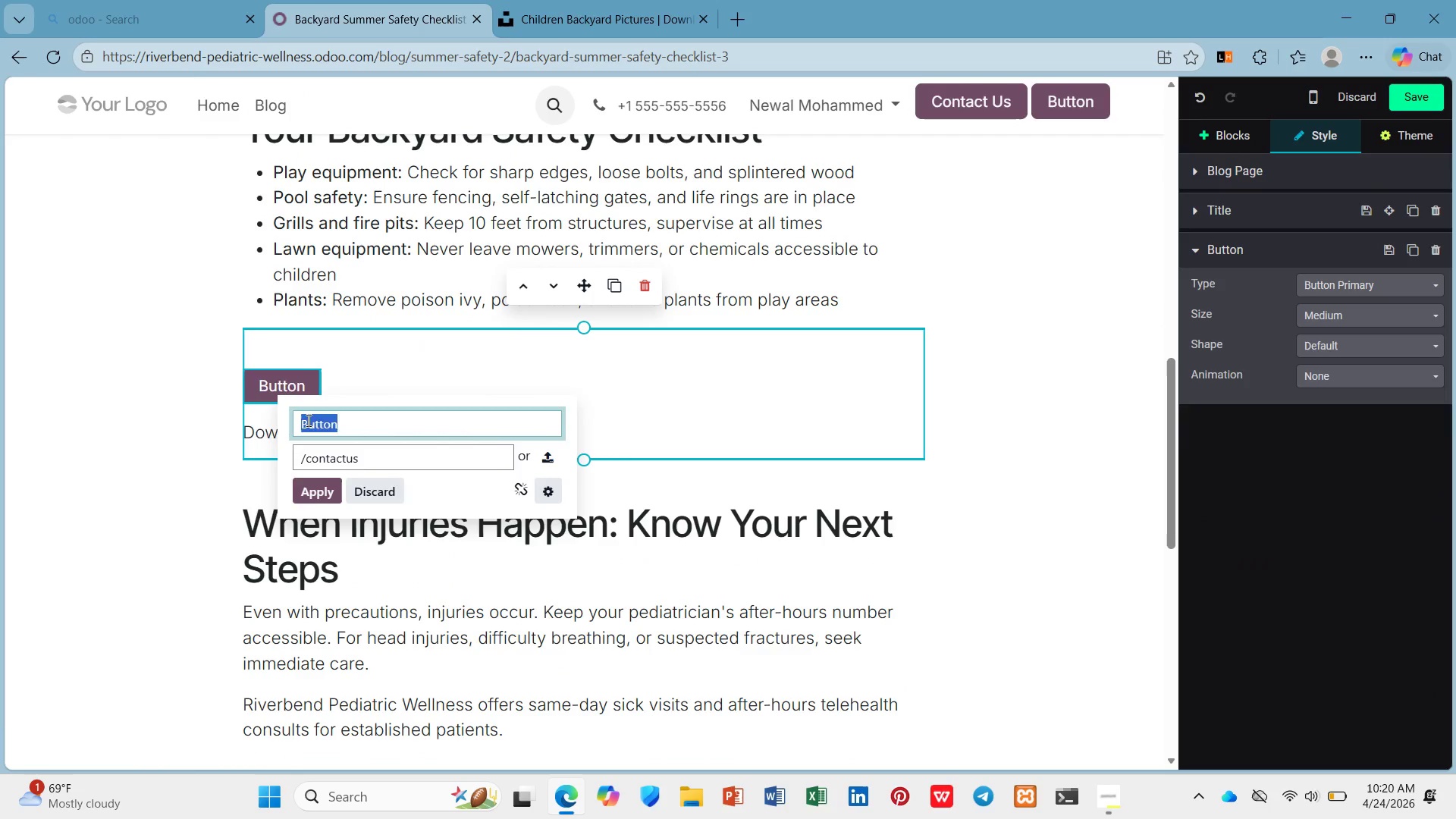 
type(Download )
 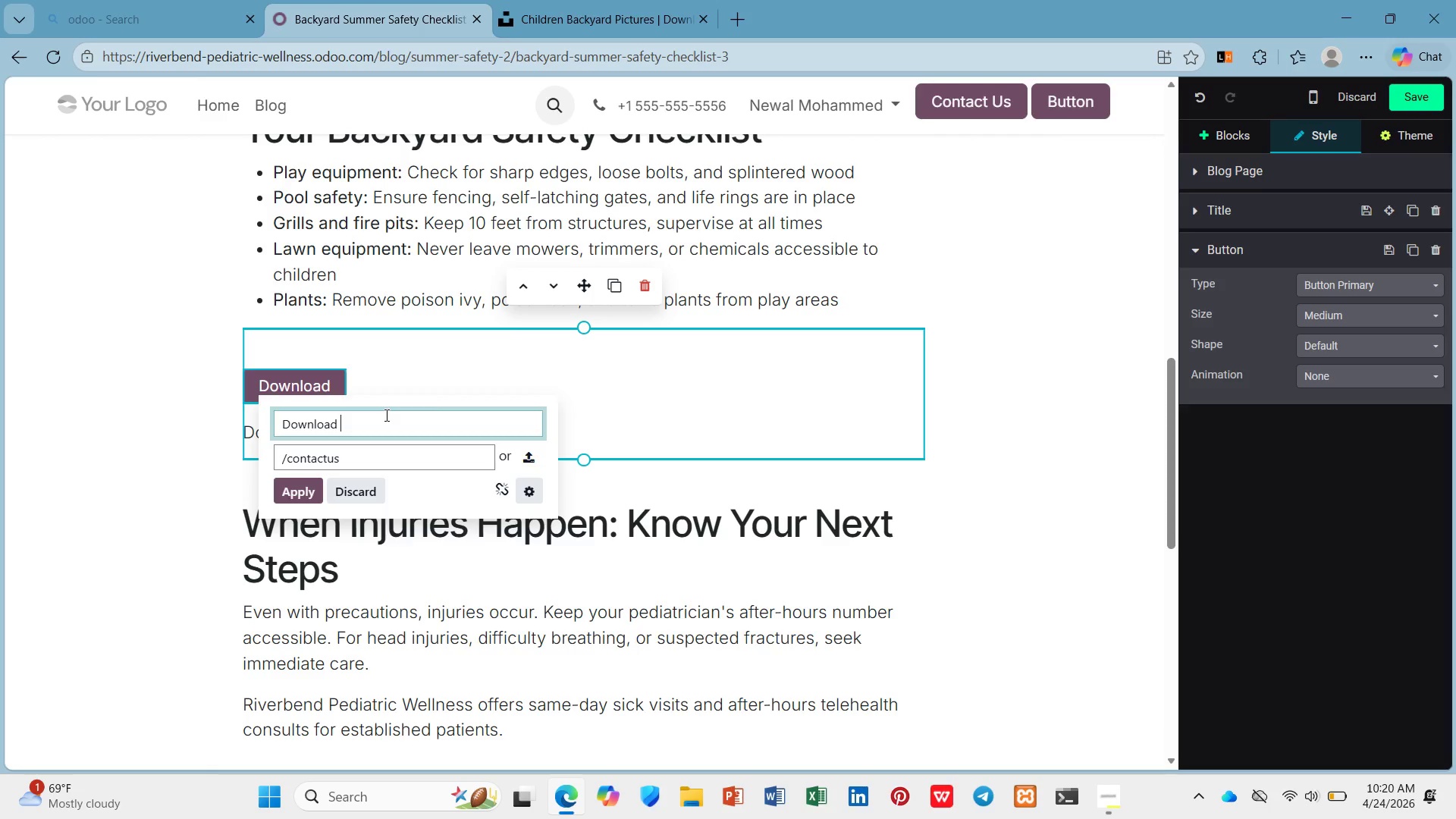 
left_click([626, 408])
 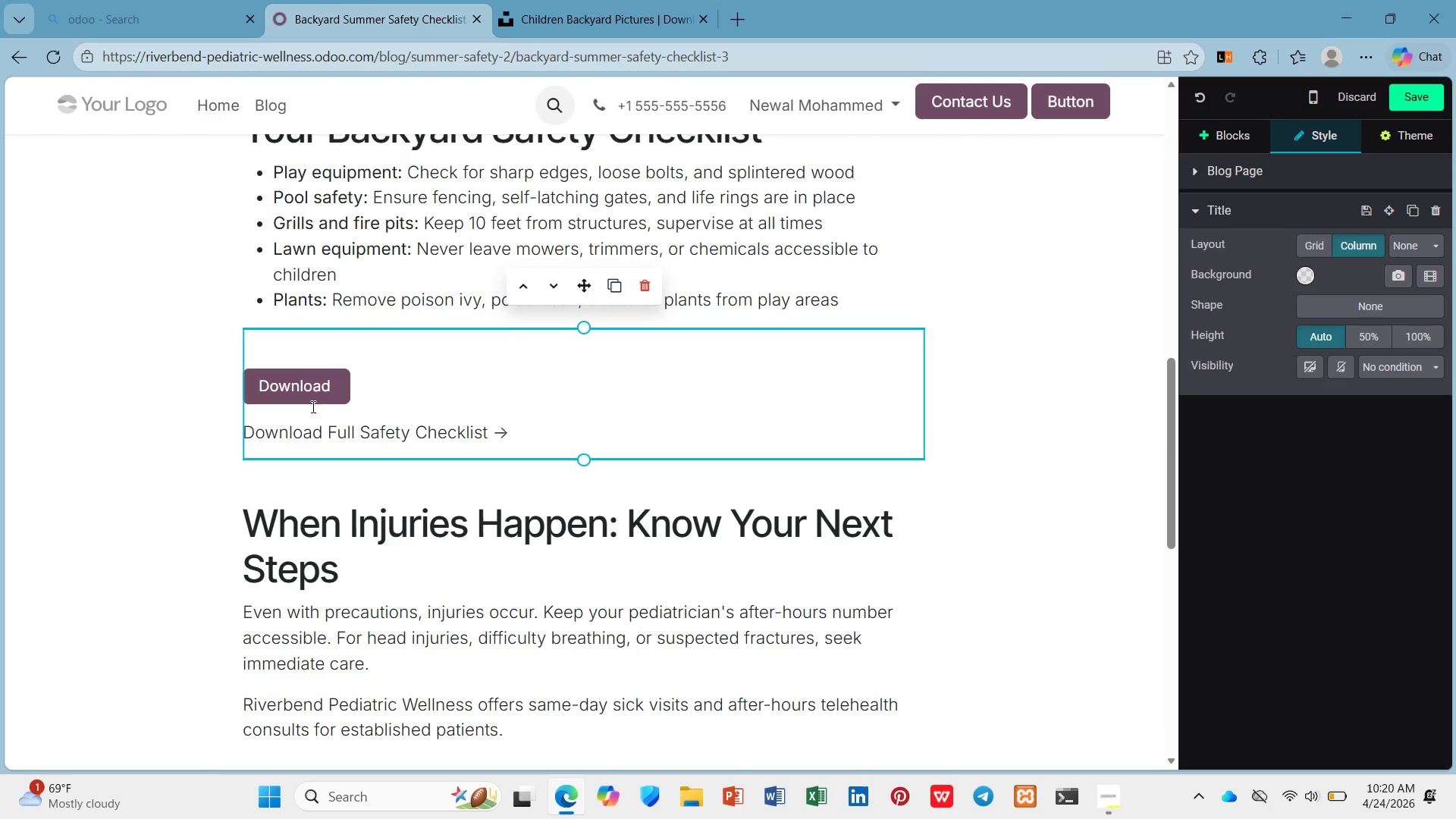 
left_click([311, 403])
 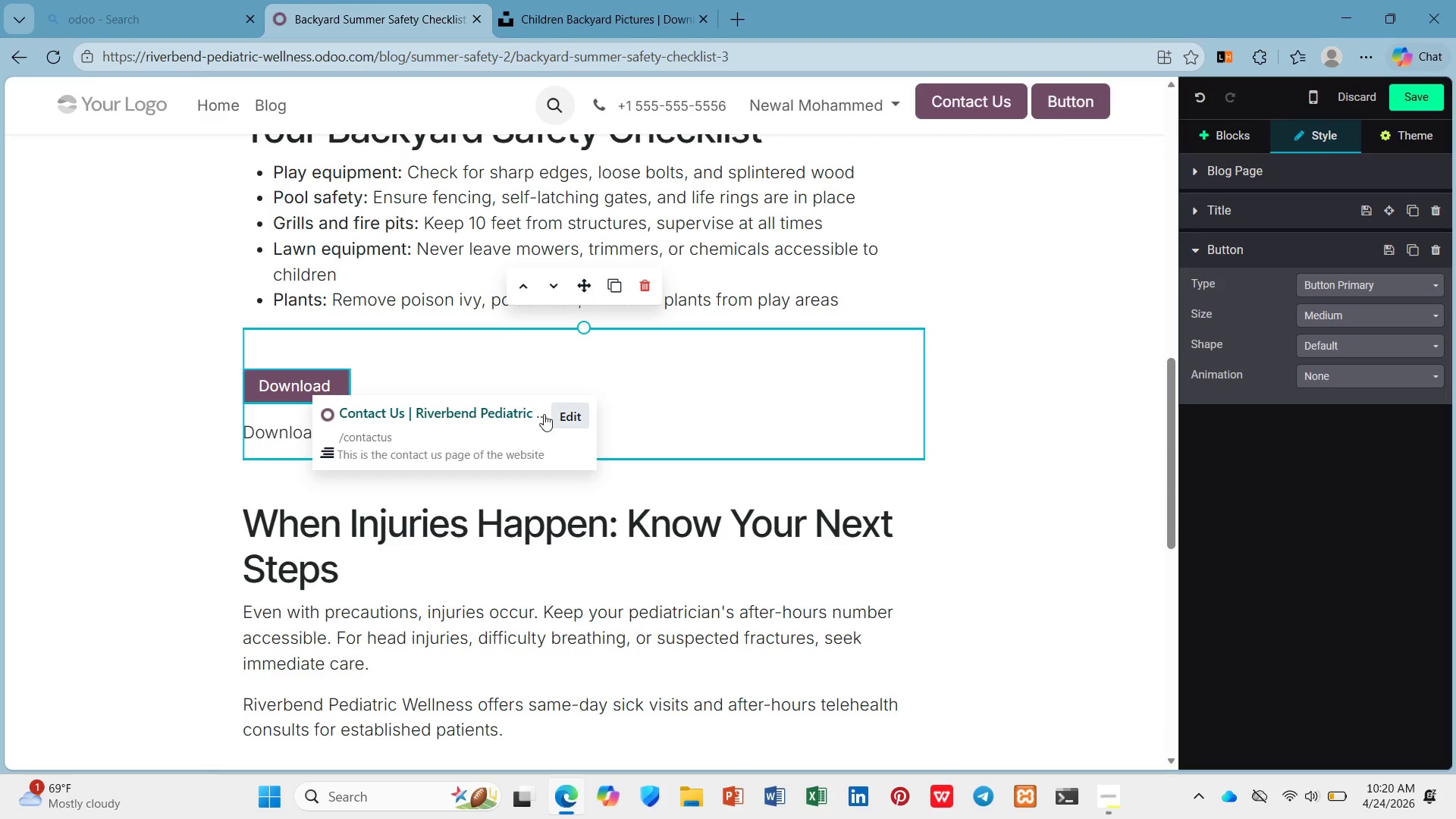 
left_click([549, 413])
 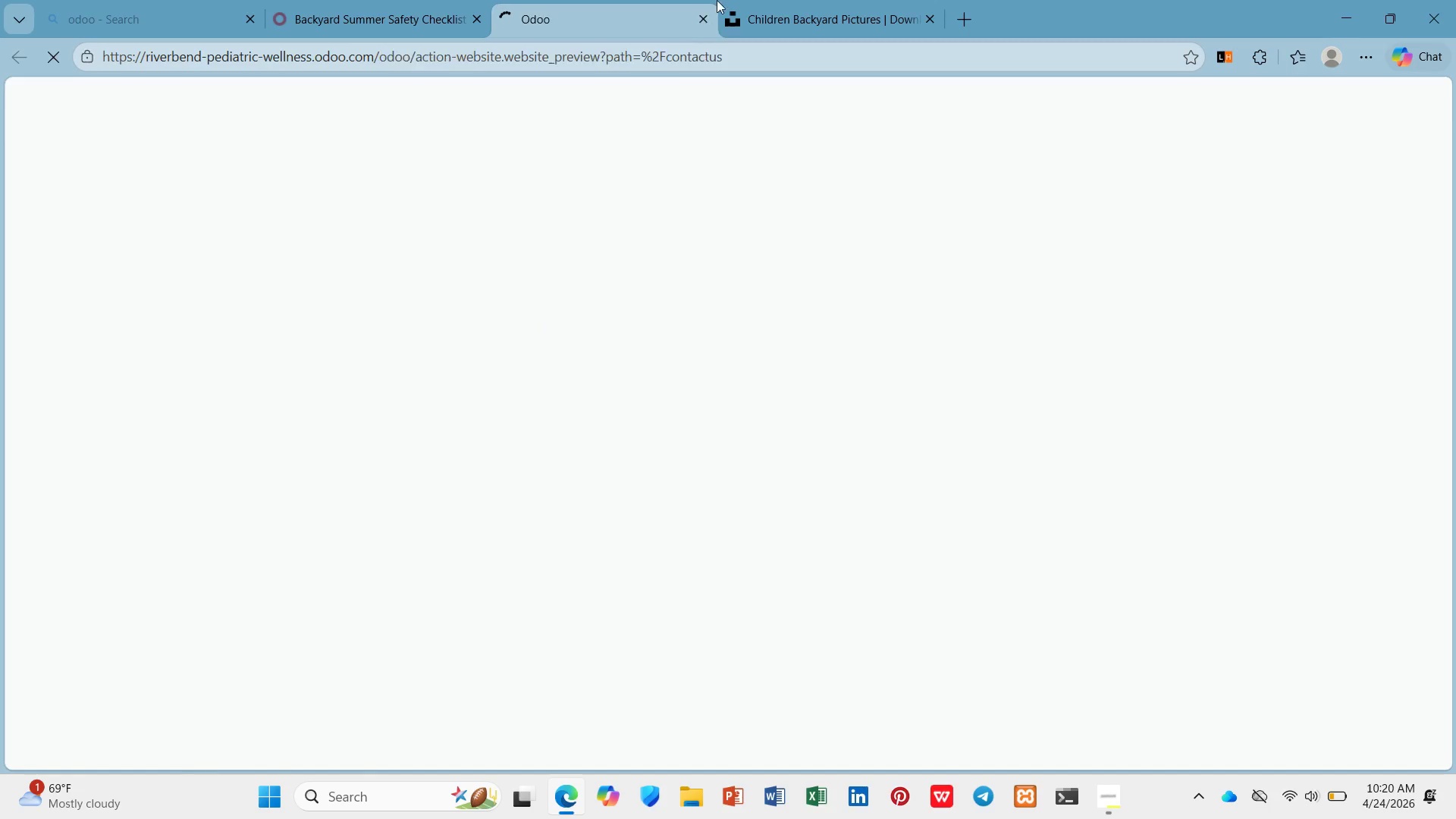 
left_click([703, 17])
 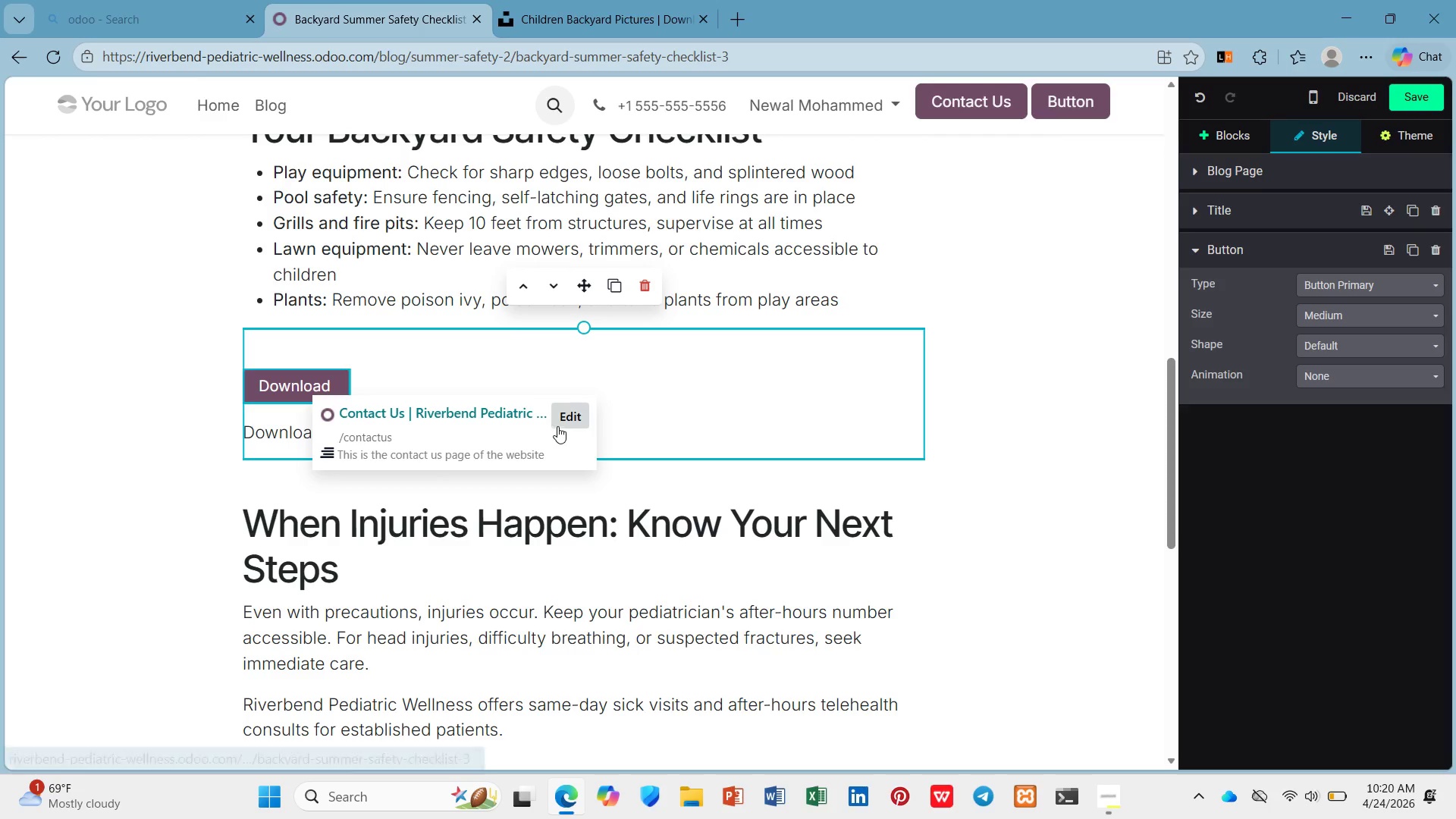 
left_click([560, 416])
 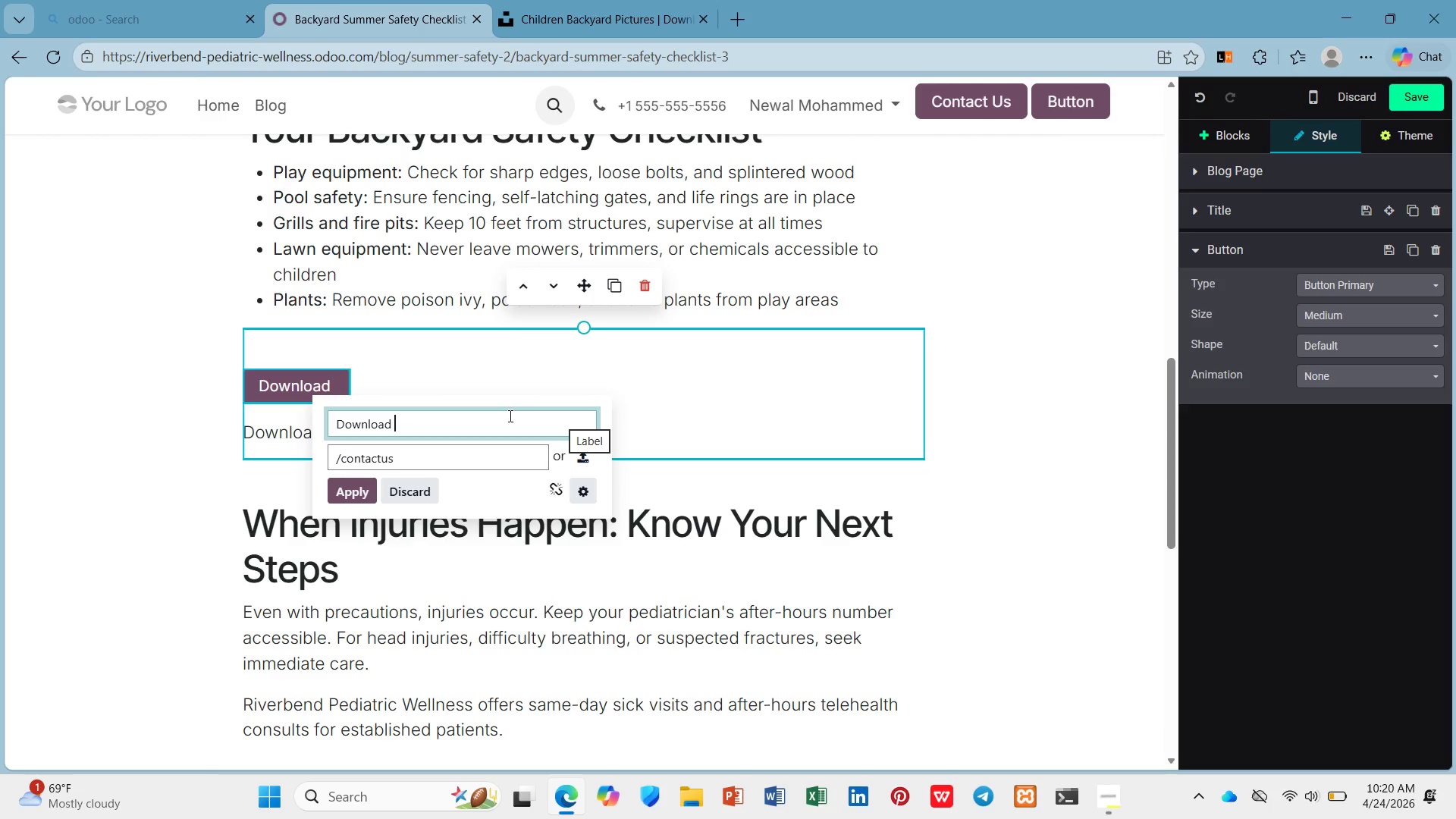 
type(Full D)
key(Backspace)
type(SA)
key(Backspace)
type(afety Checklst)
 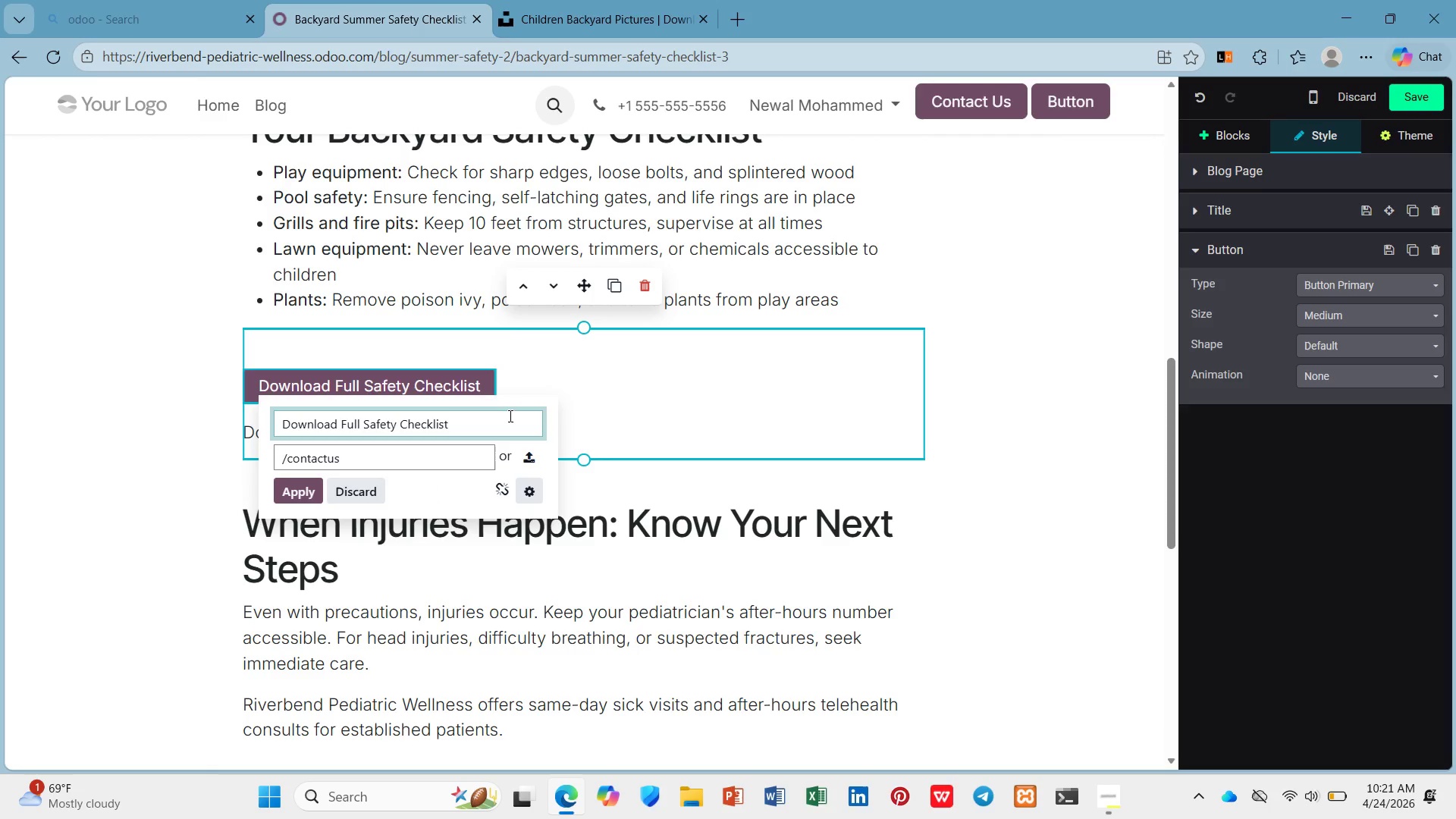 
 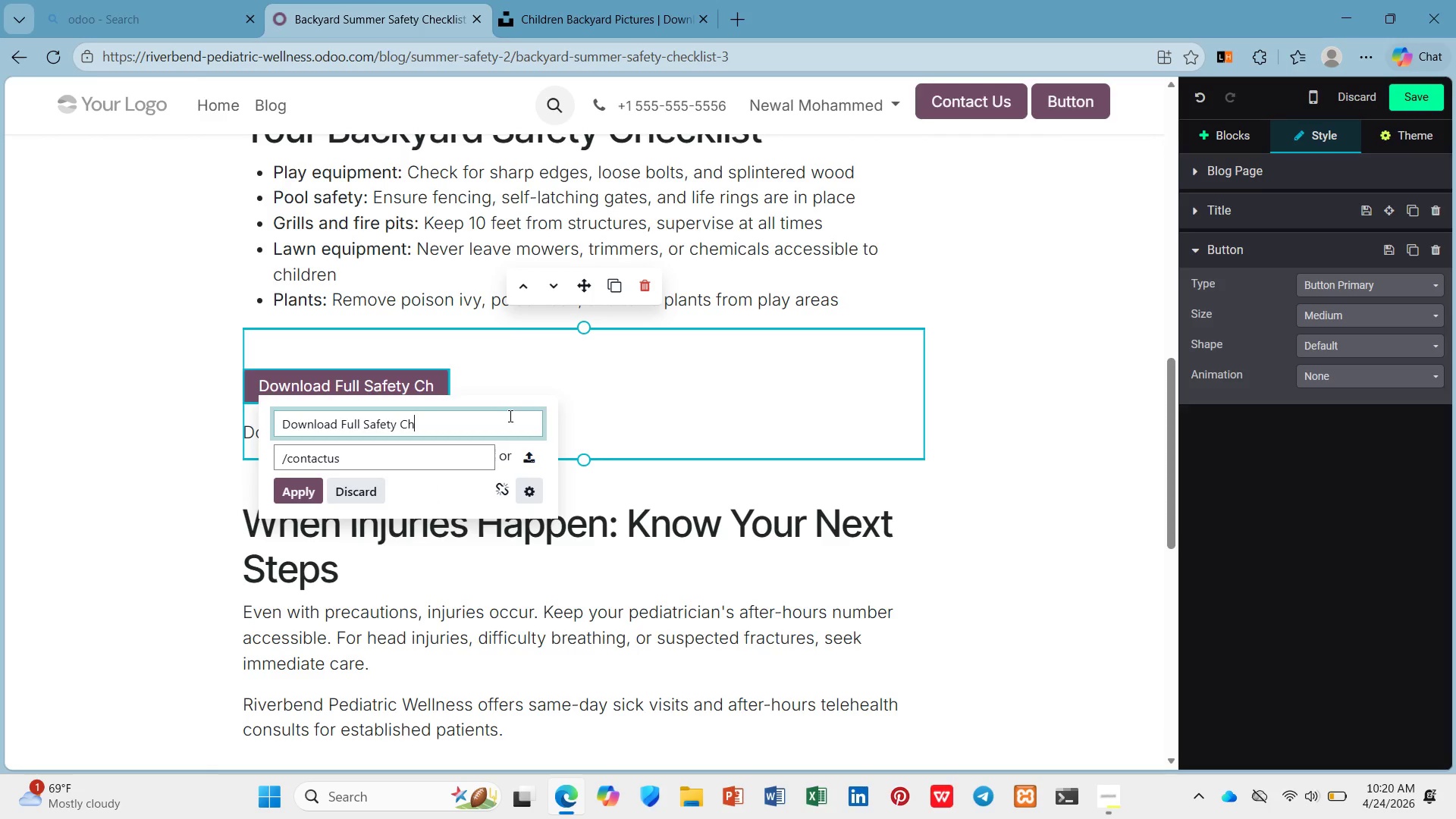 
hold_key(key=I, duration=0.31)
 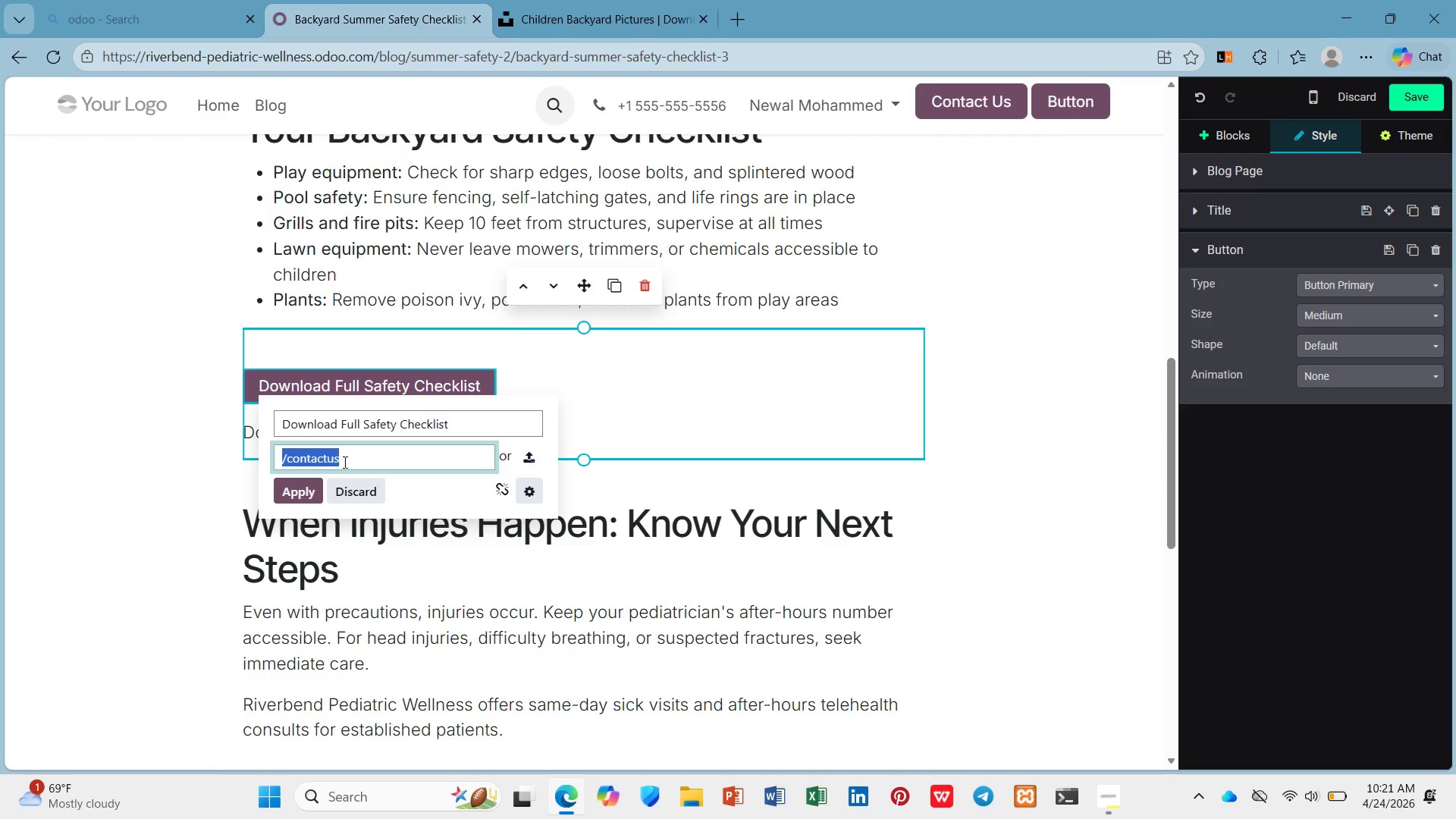 
type(/appoij)
key(Backspace)
 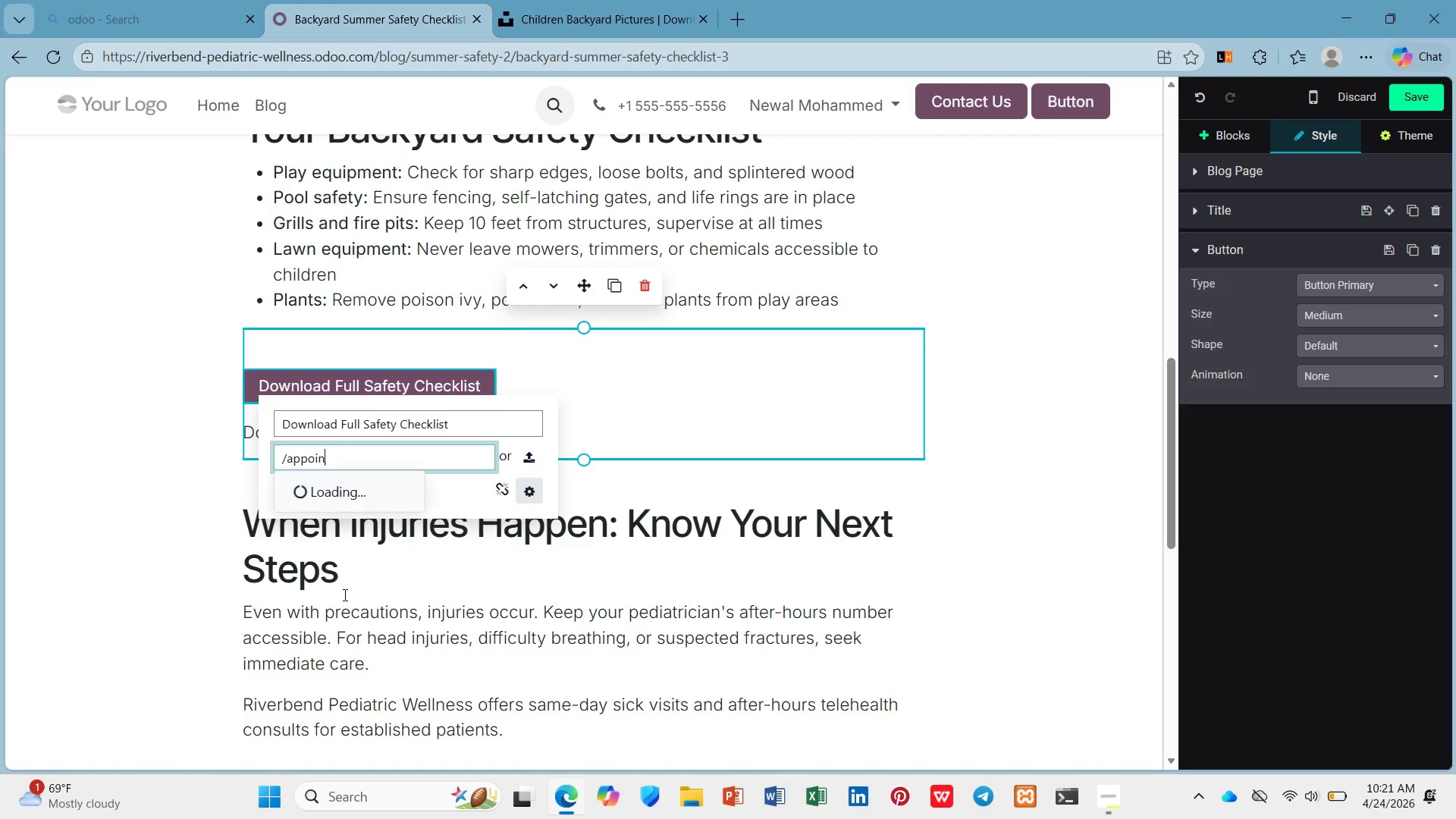 
type(ntment)
 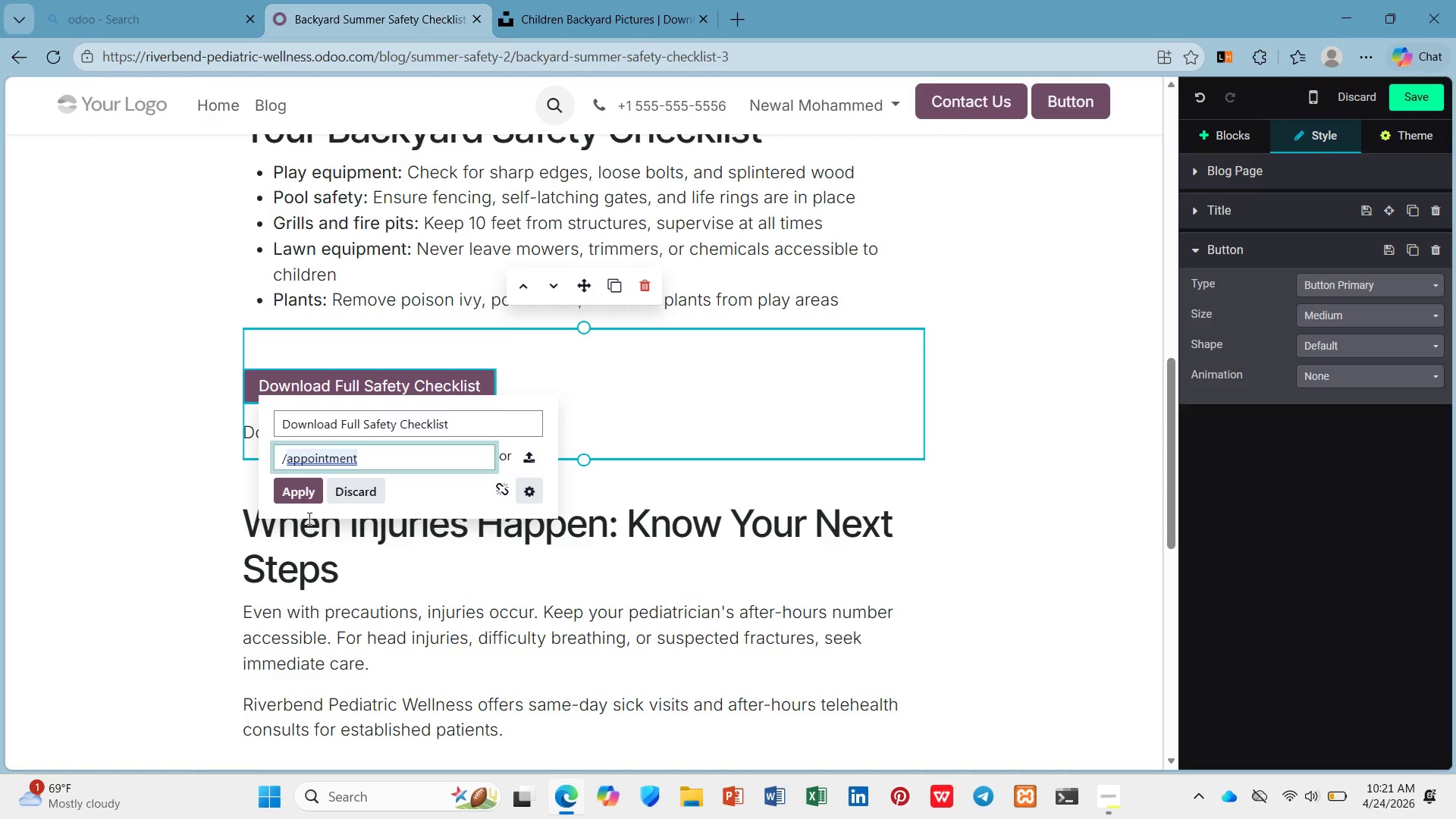 
left_click([297, 497])
 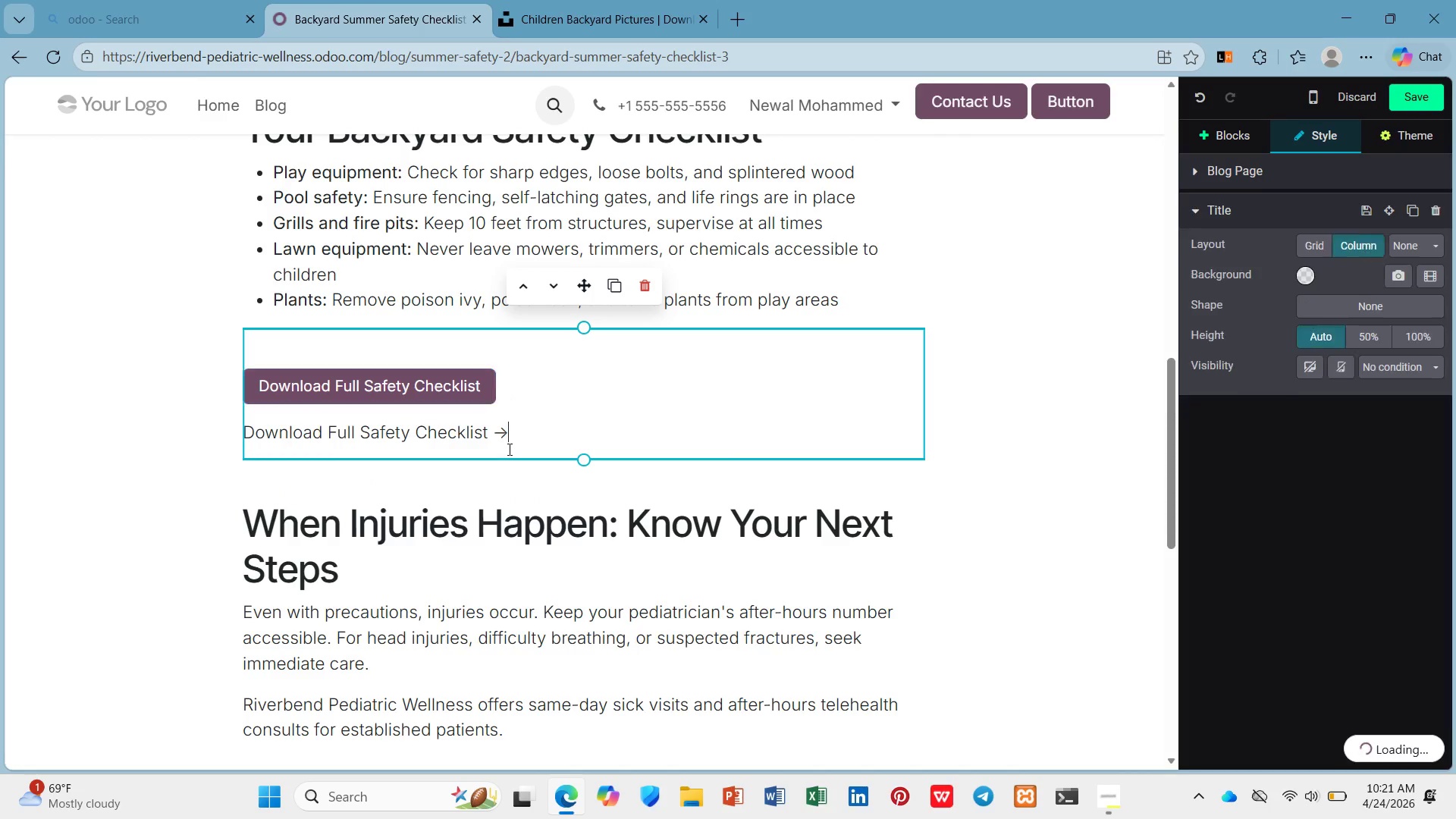 
left_click_drag(start_coordinate=[531, 438], to_coordinate=[250, 446])
 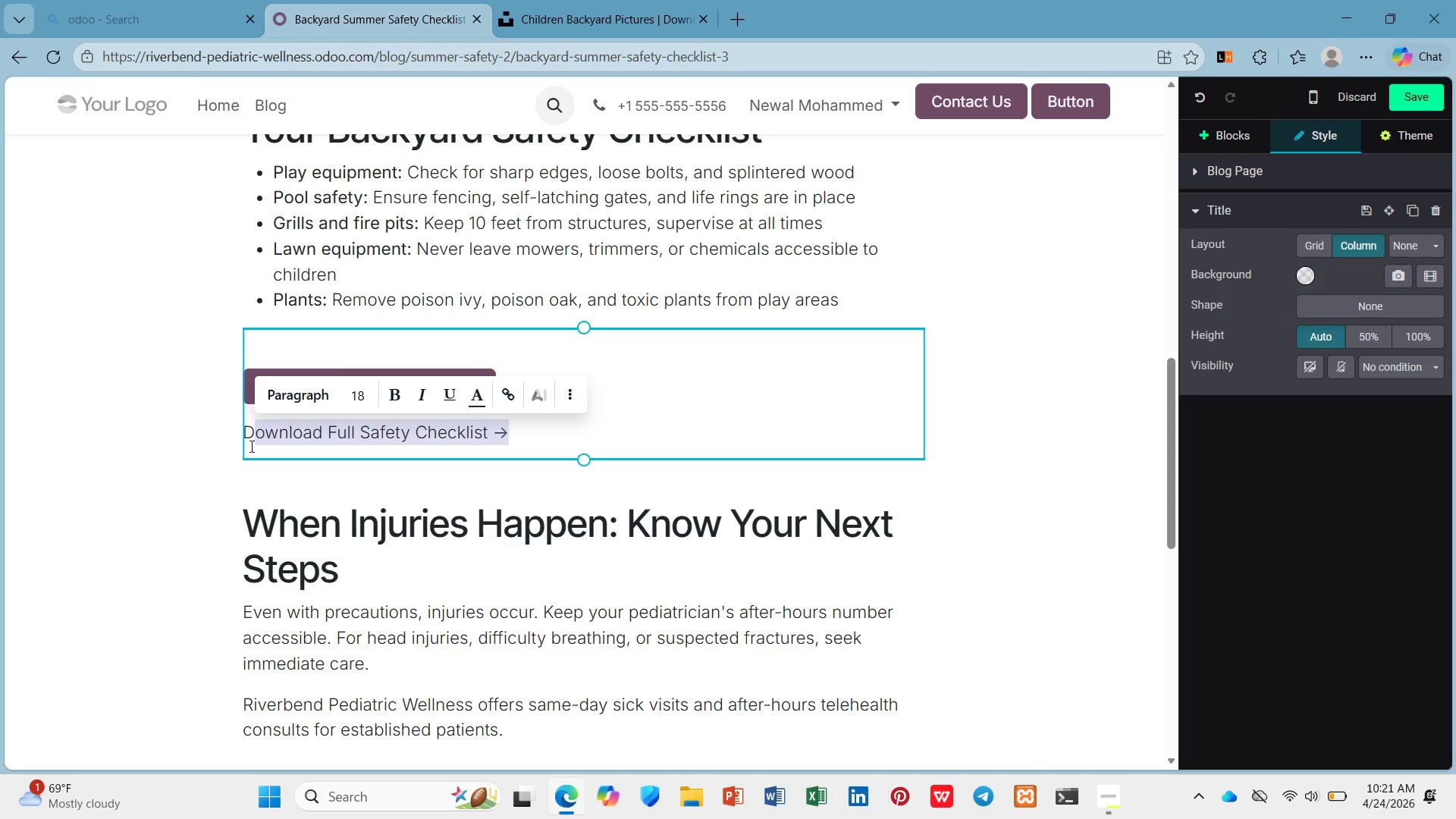 
key(Backspace)
 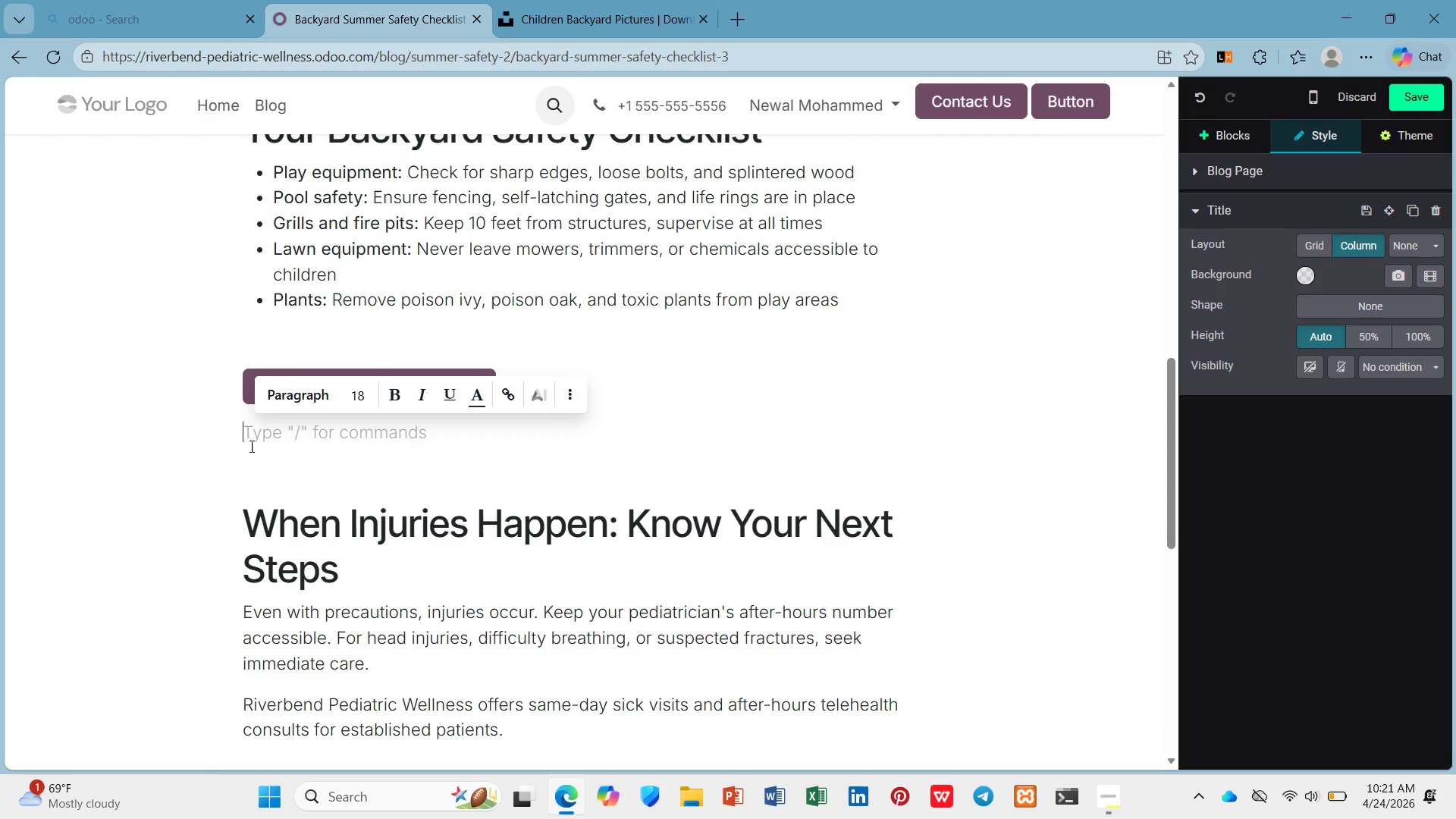 
key(Backspace)
 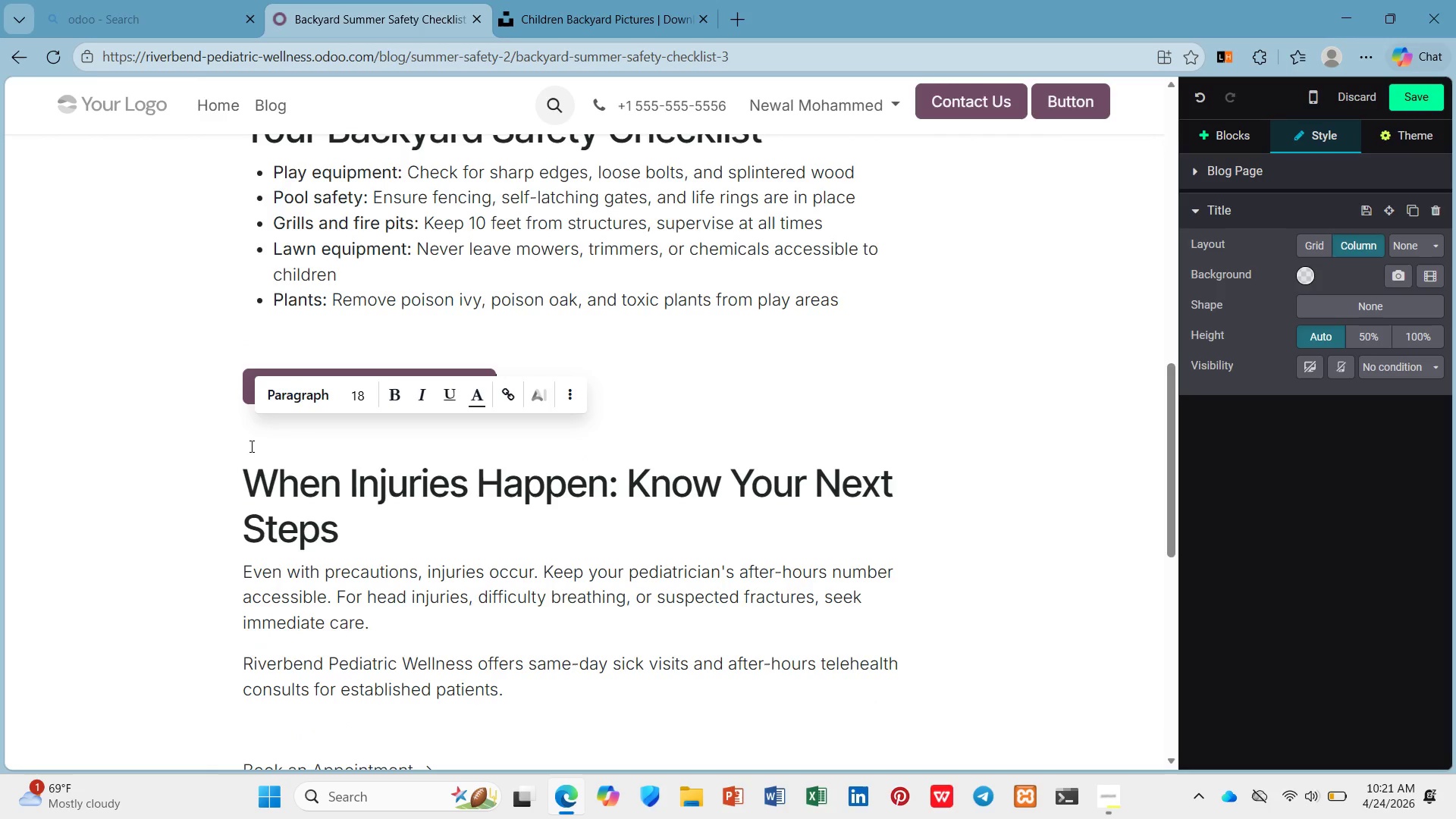 
key(Backspace)
 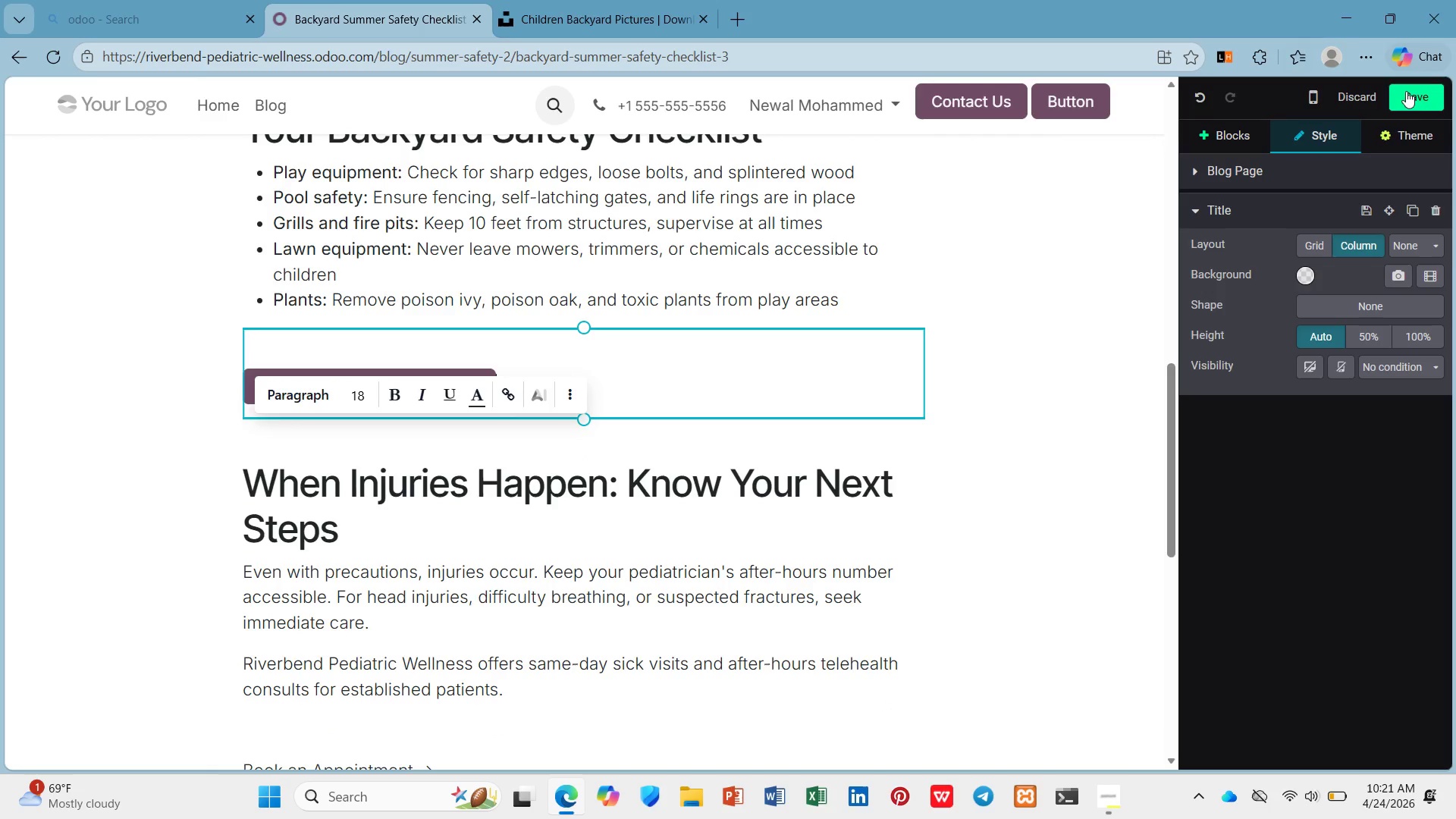 
left_click([1419, 93])
 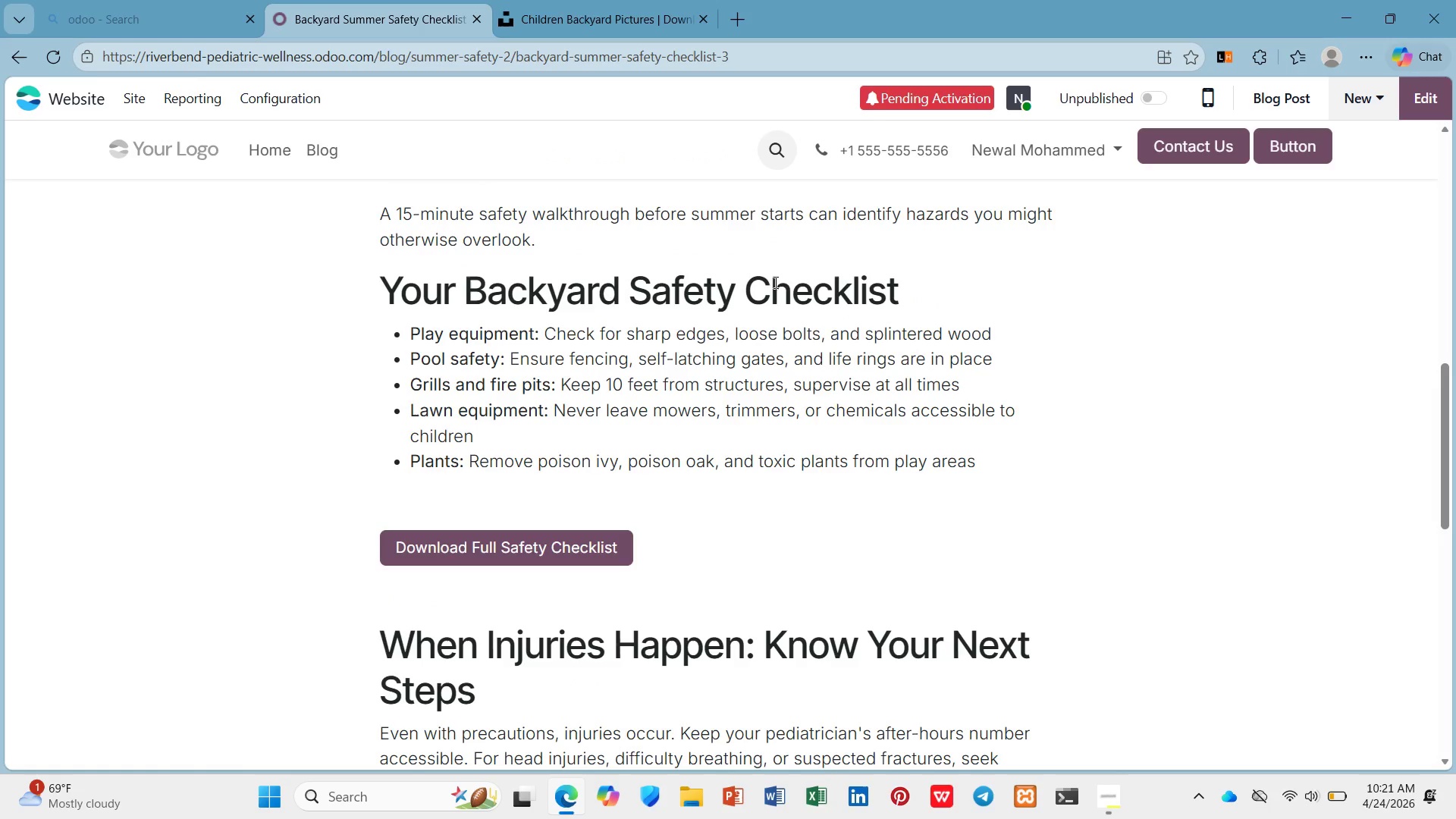 
scroll: coordinate [764, 308], scroll_direction: down, amount: 5.0
 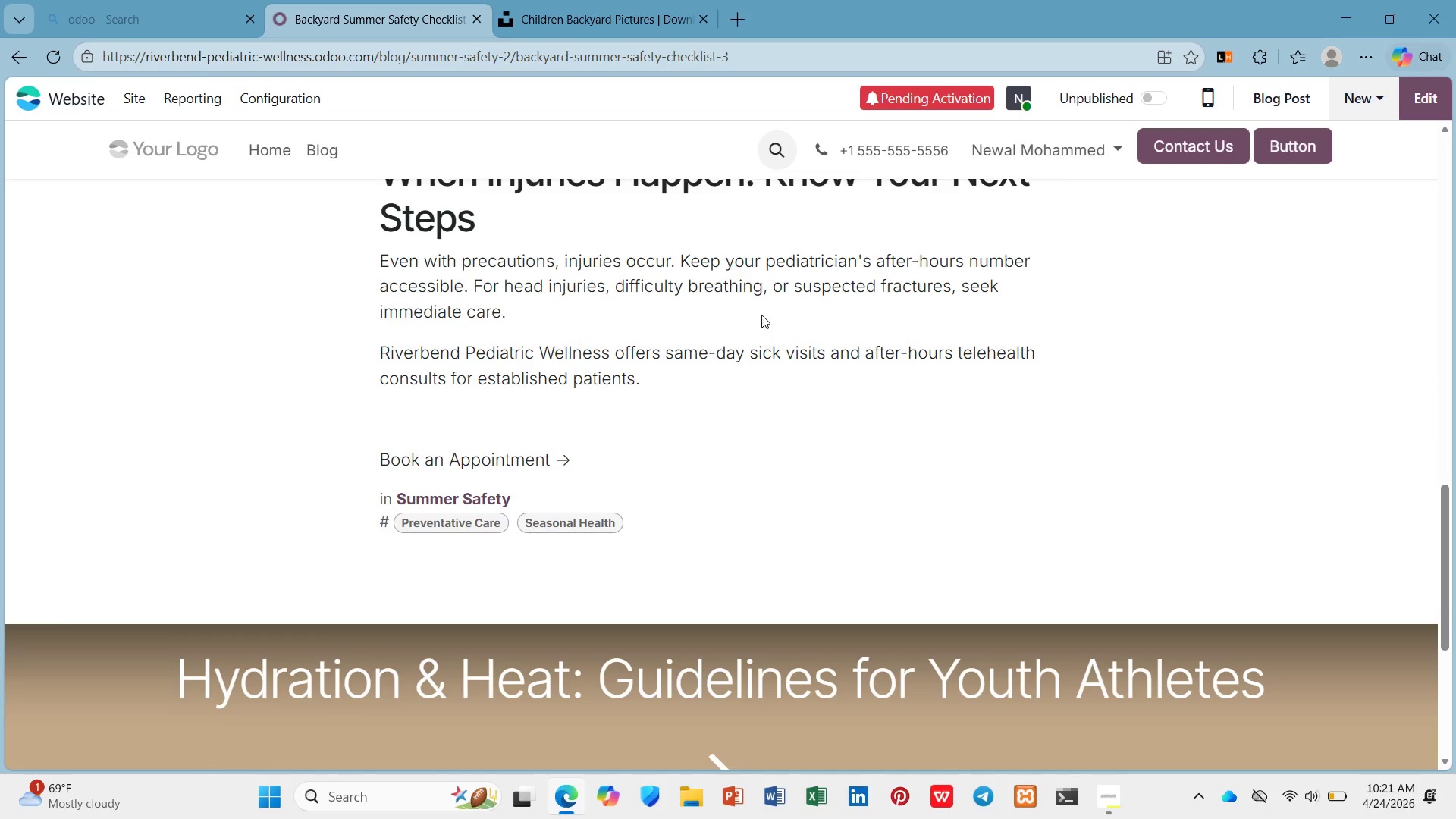 
scroll: coordinate [761, 315], scroll_direction: up, amount: 4.0
 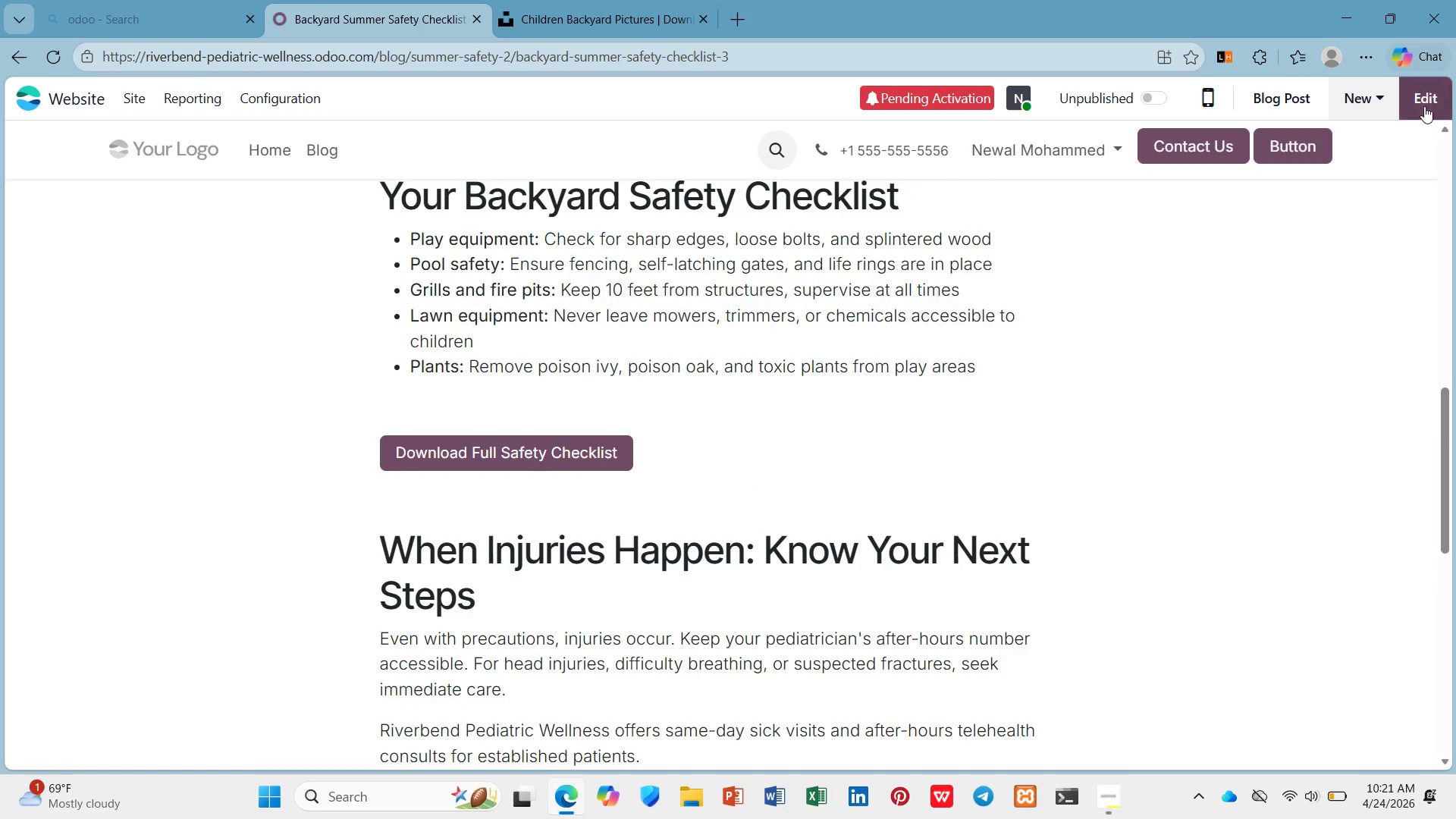 
left_click([1426, 103])
 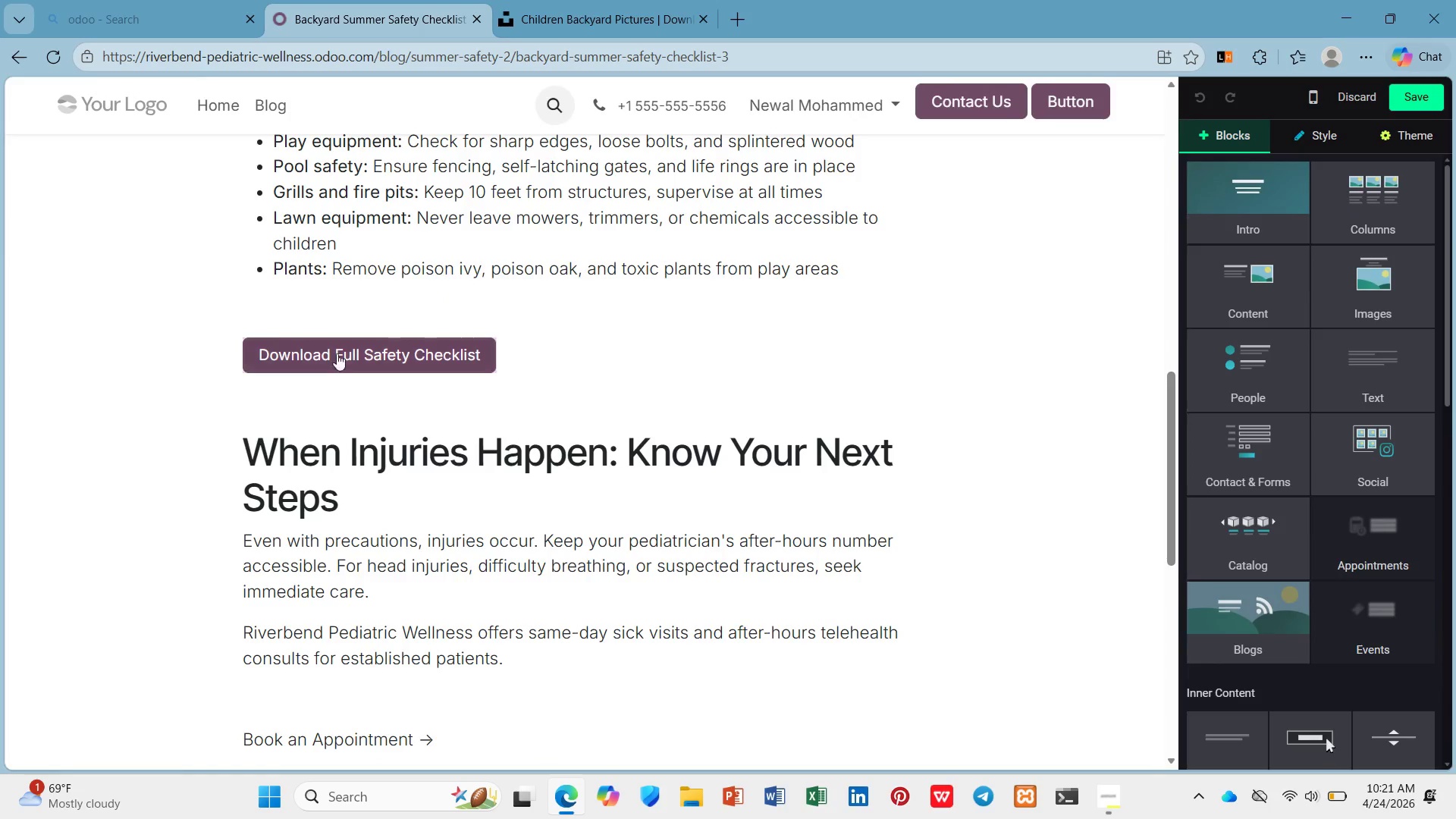 
left_click([363, 360])
 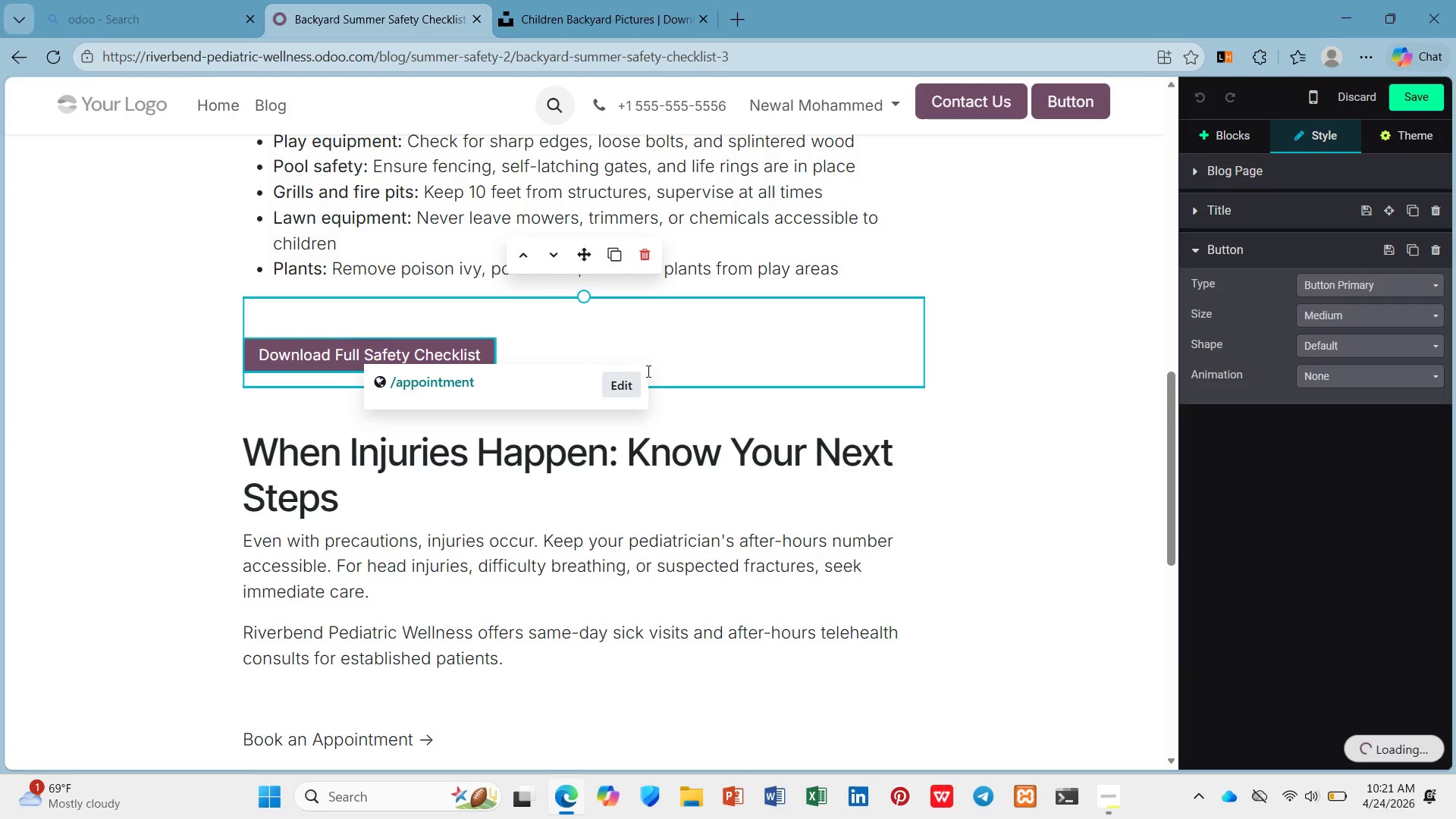 
left_click([626, 381])
 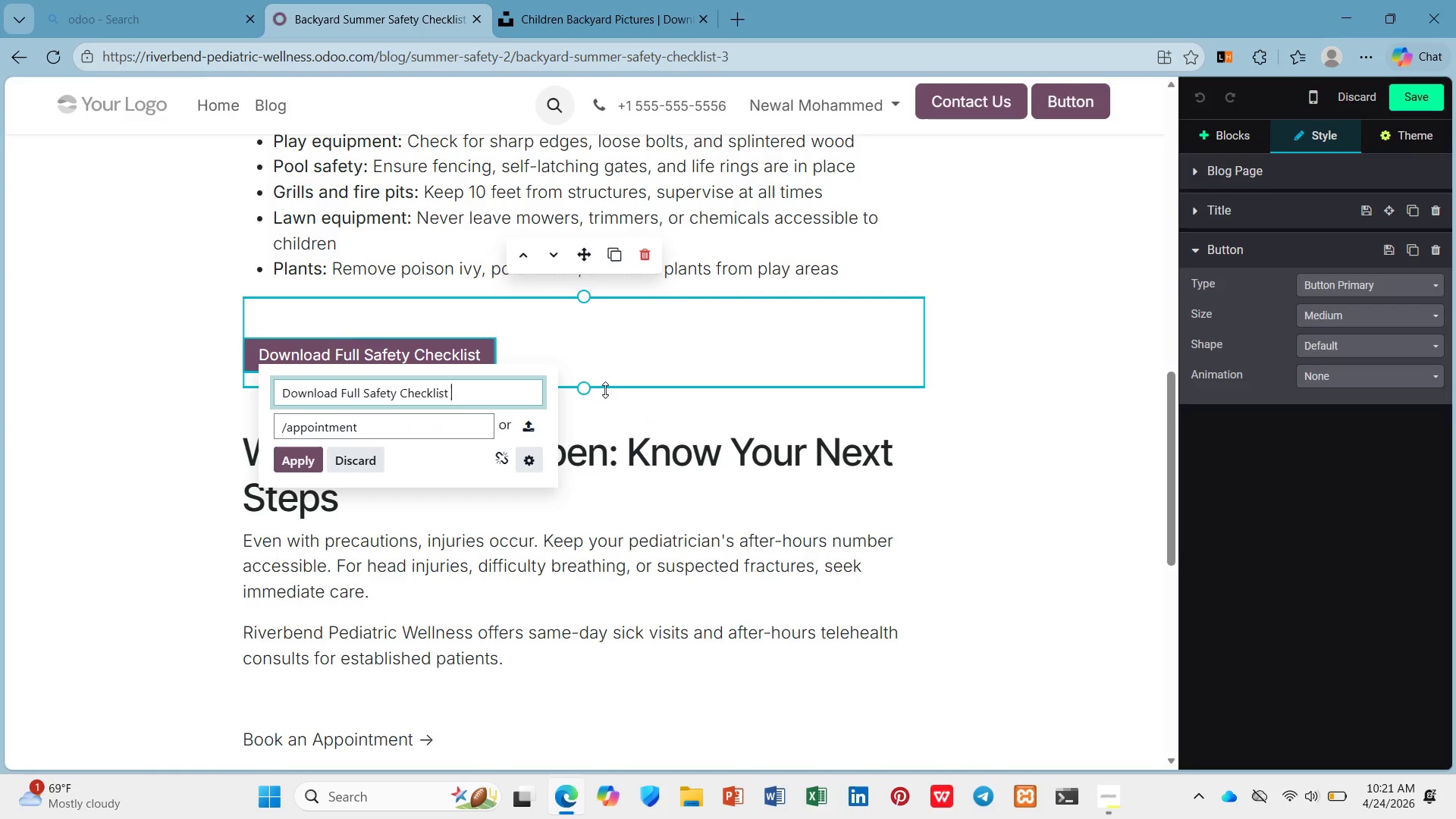 
key(Minus)
 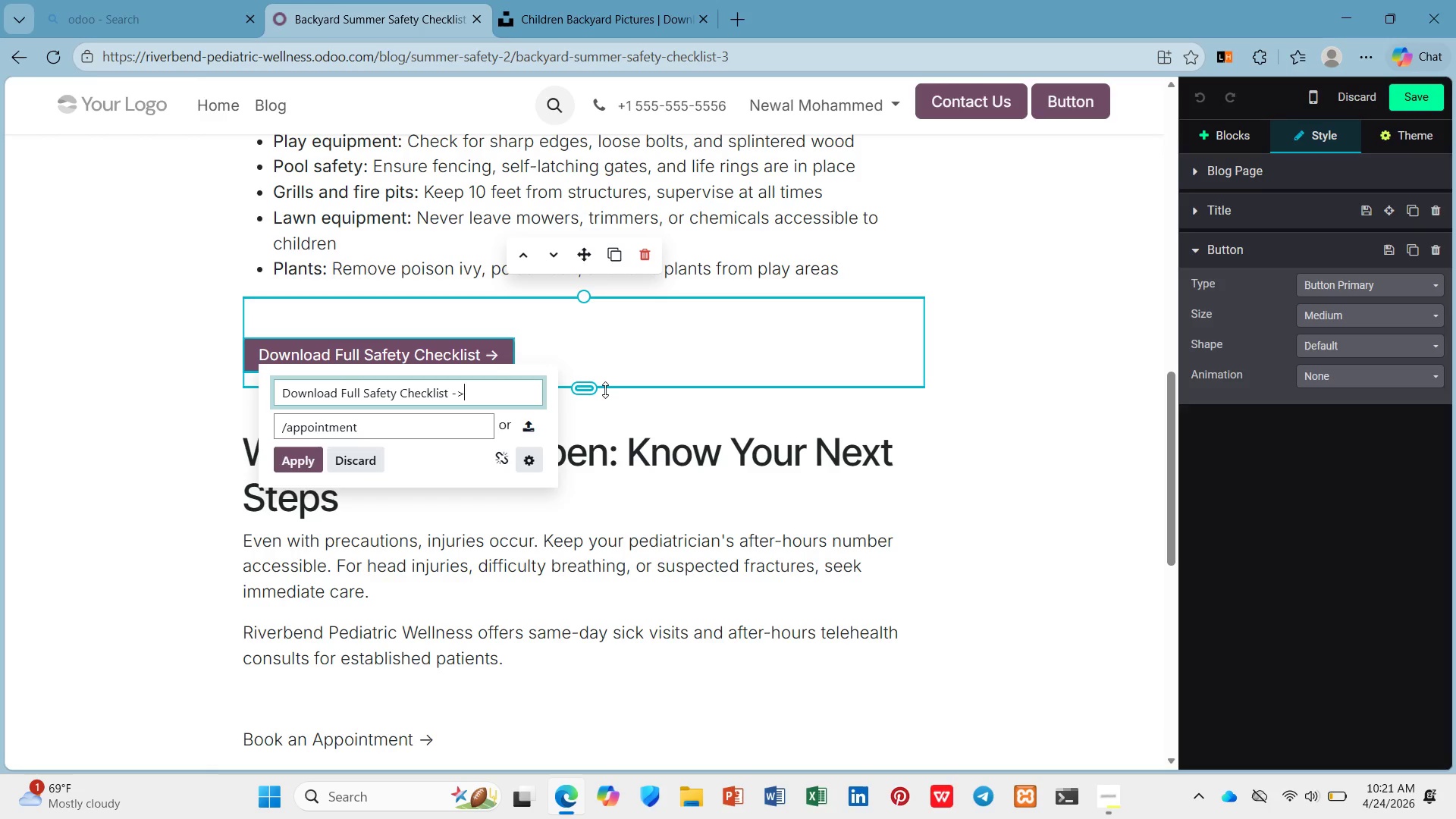 
key(Shift+Period)
 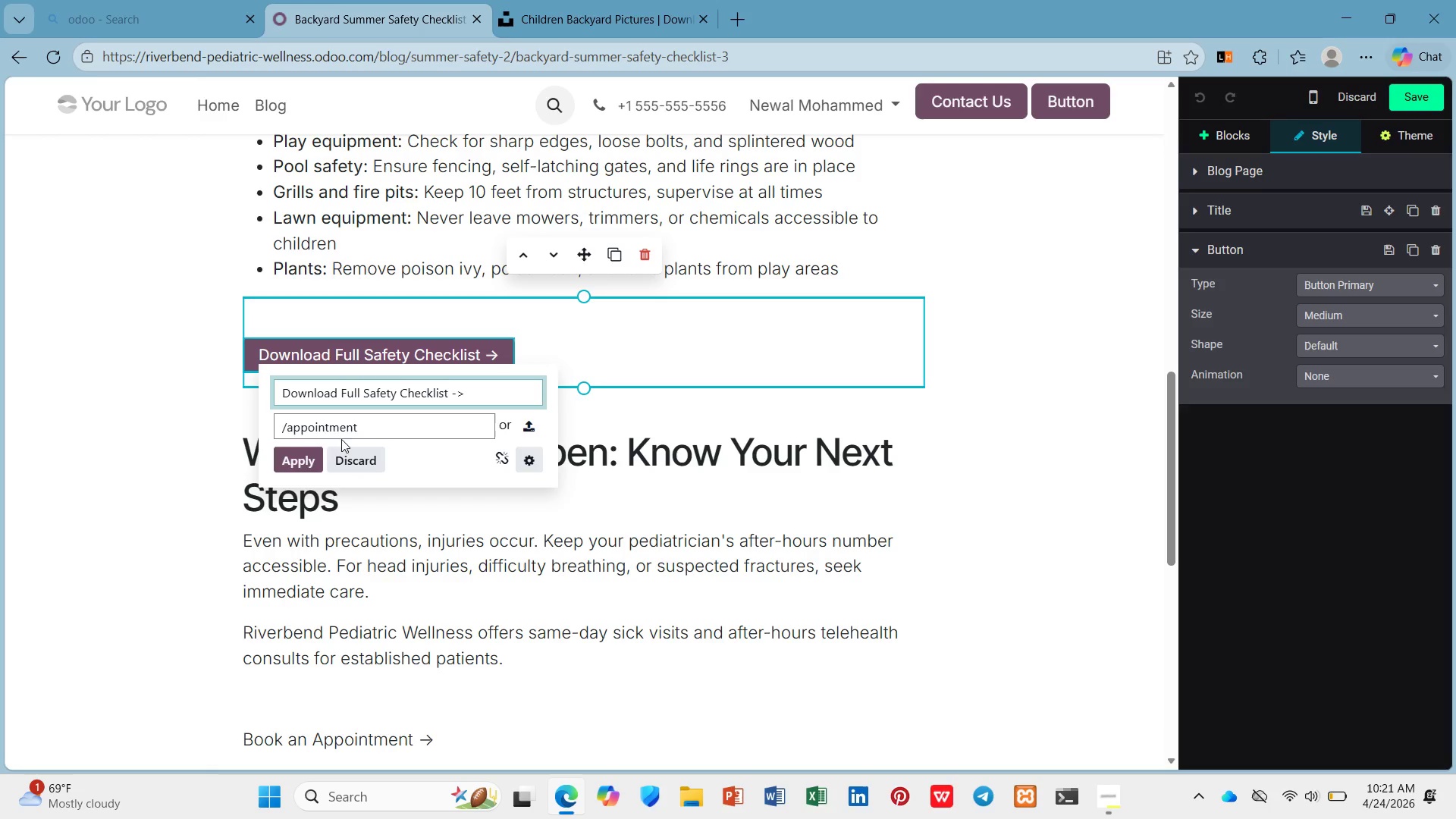 
left_click([307, 458])
 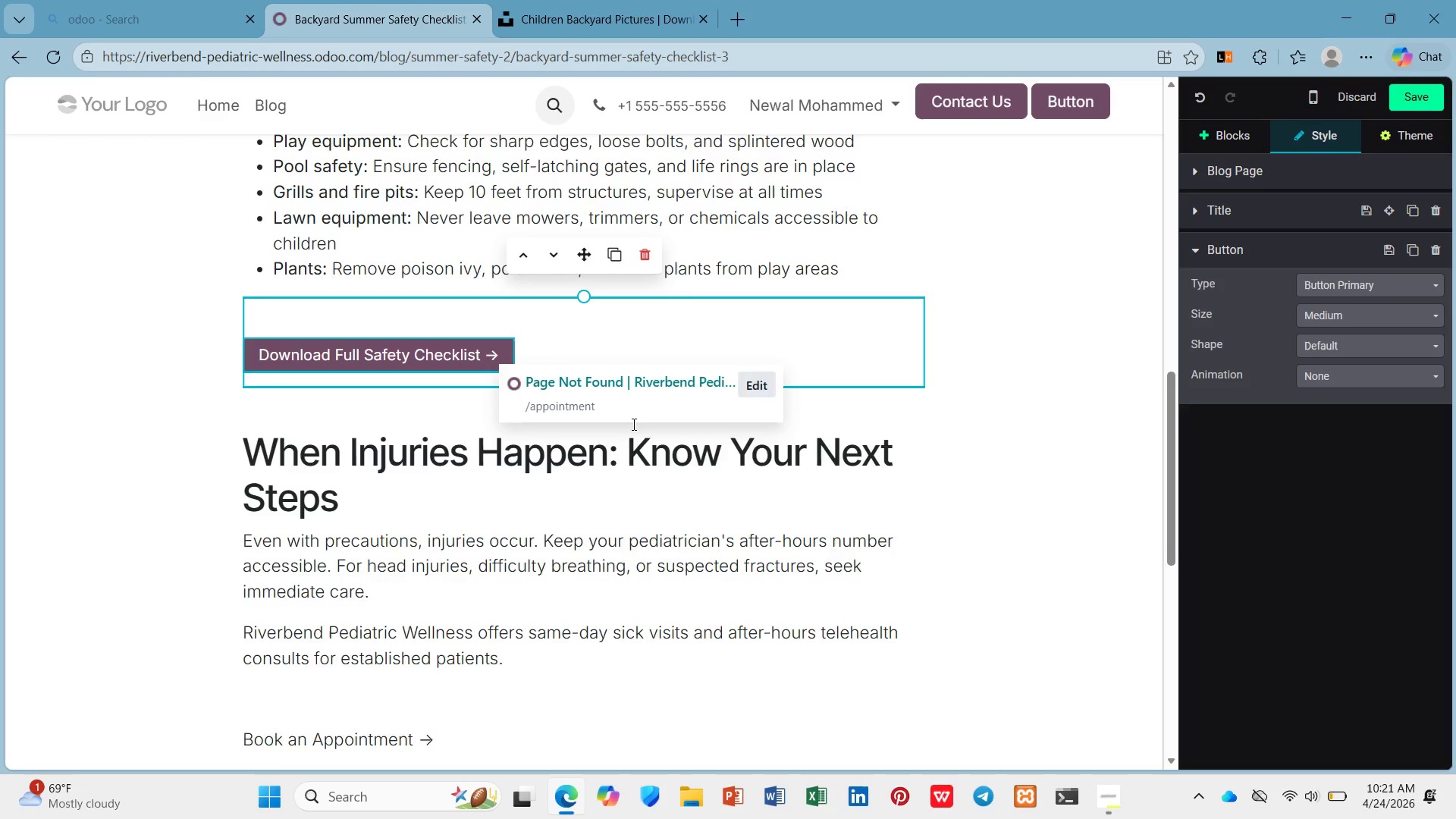 
scroll: coordinate [636, 424], scroll_direction: down, amount: 5.0
 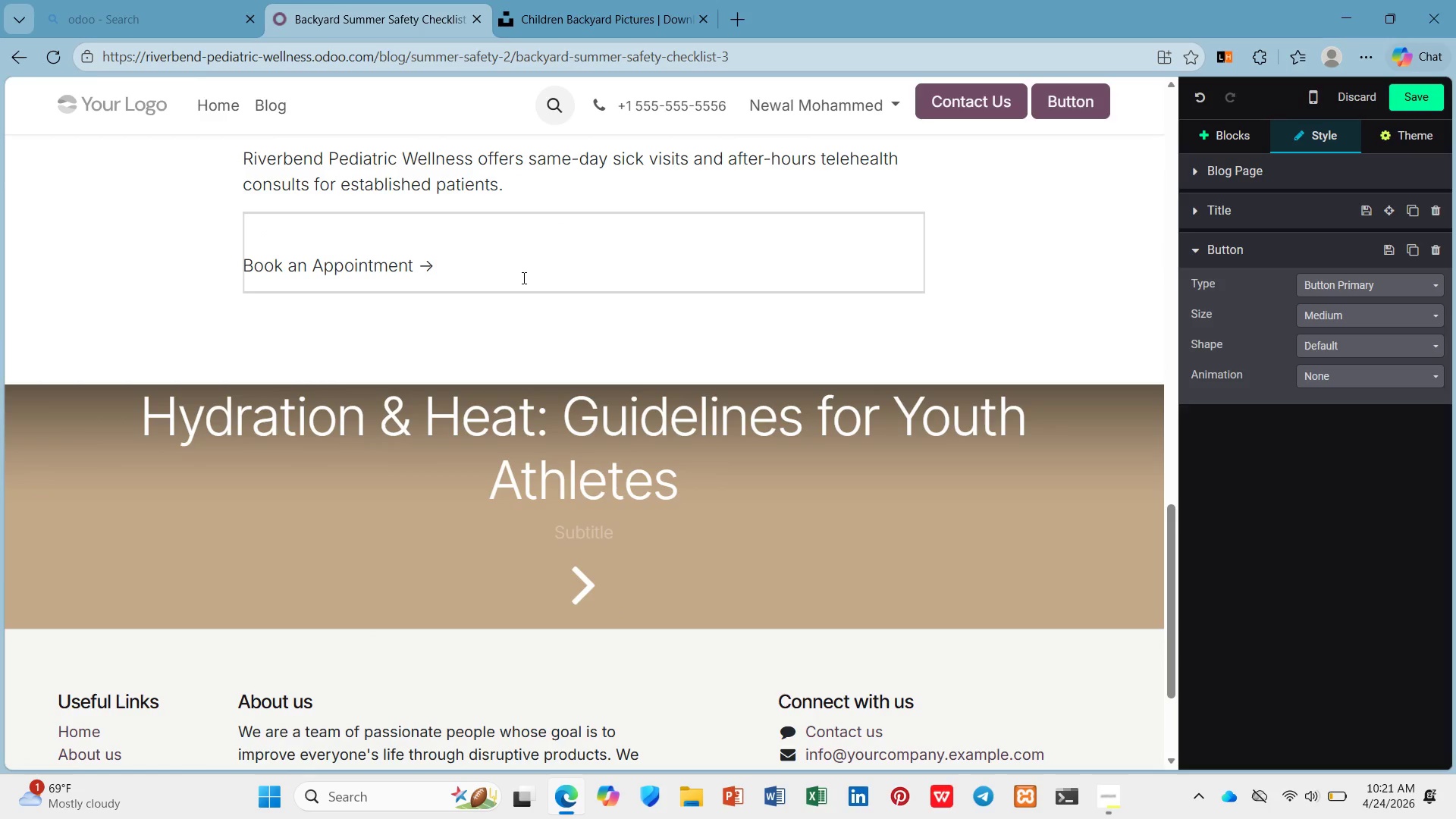 
left_click([522, 278])
 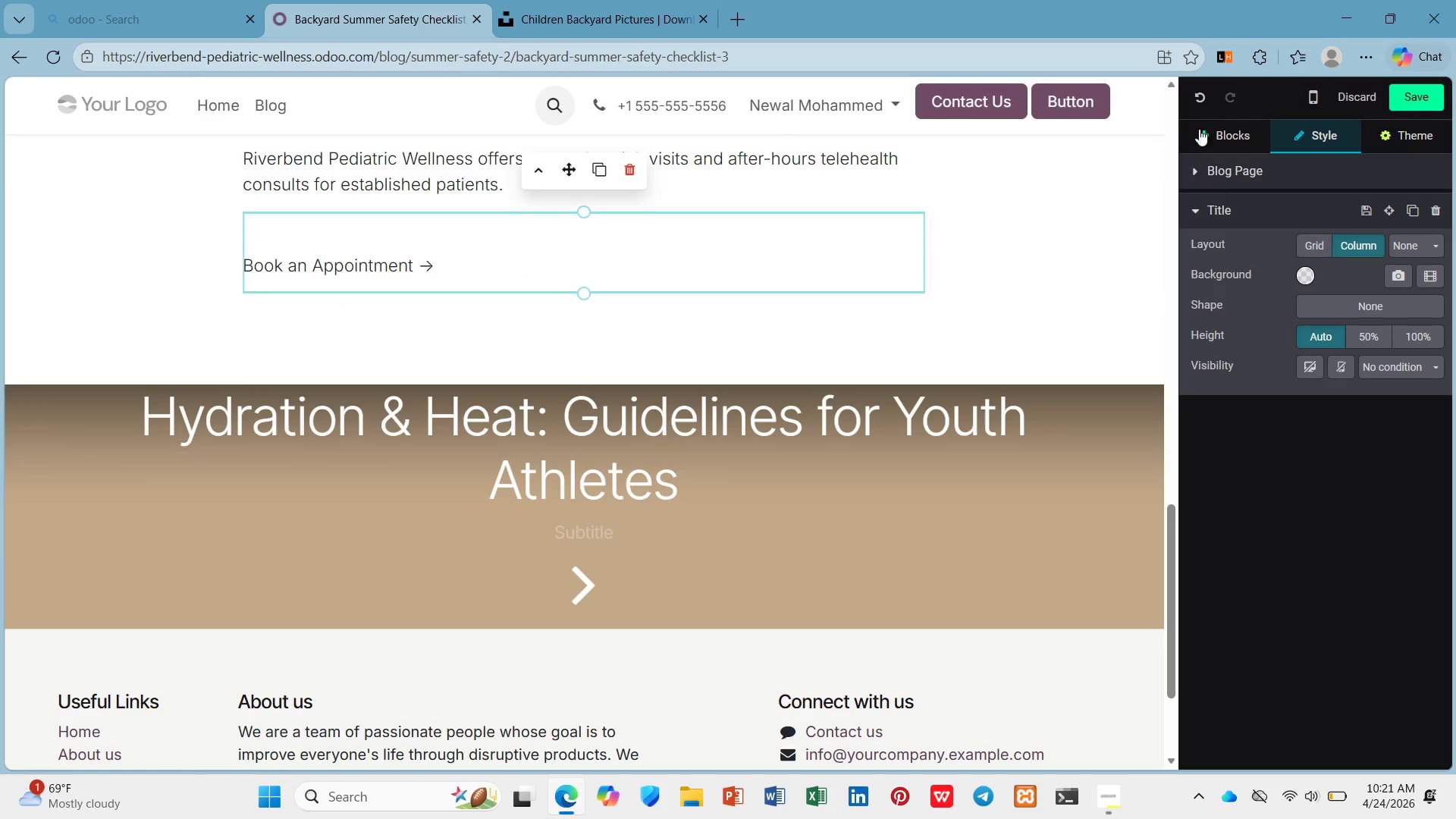 
left_click([1221, 120])
 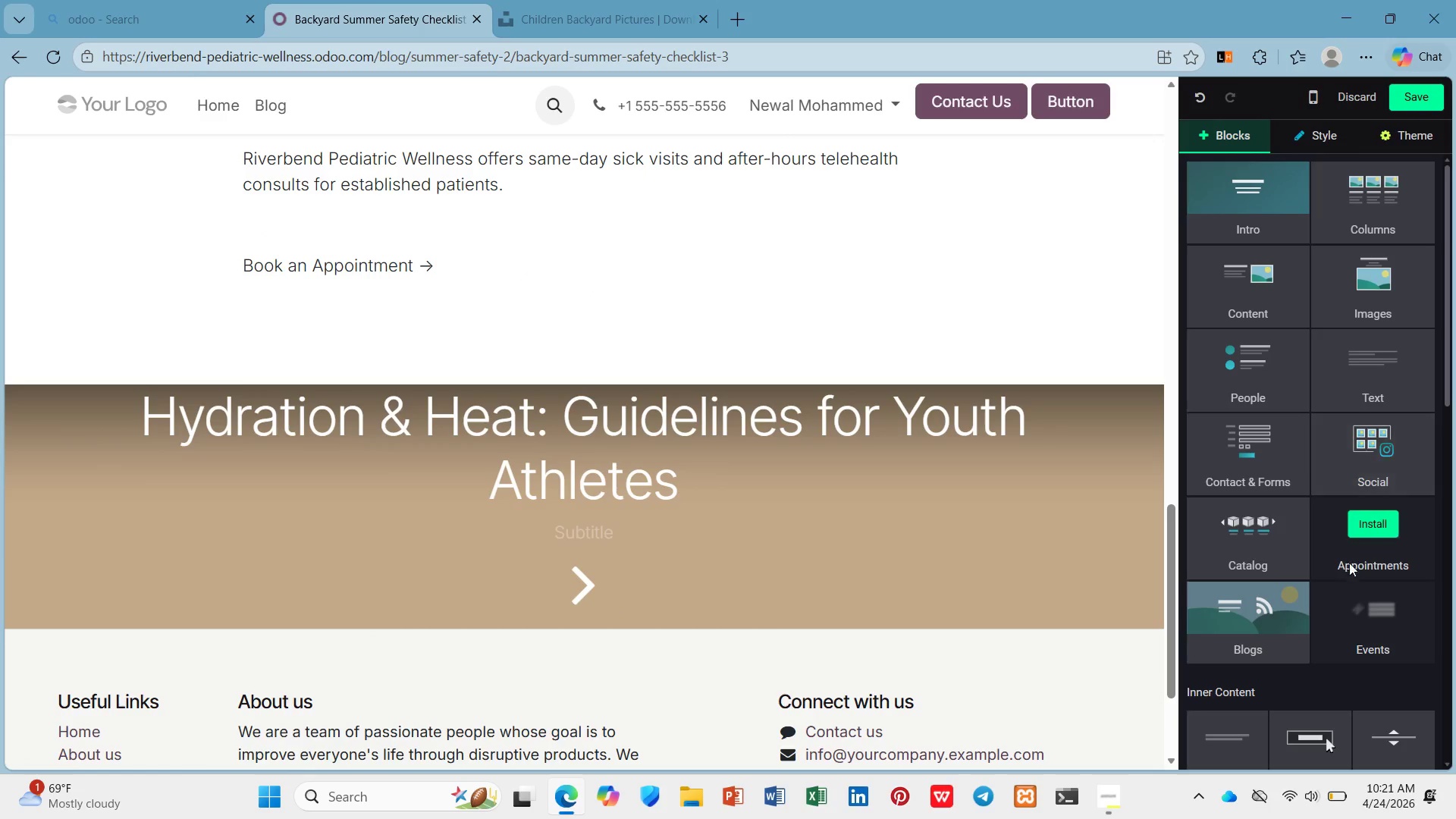 
scroll: coordinate [1344, 555], scroll_direction: down, amount: 3.0
 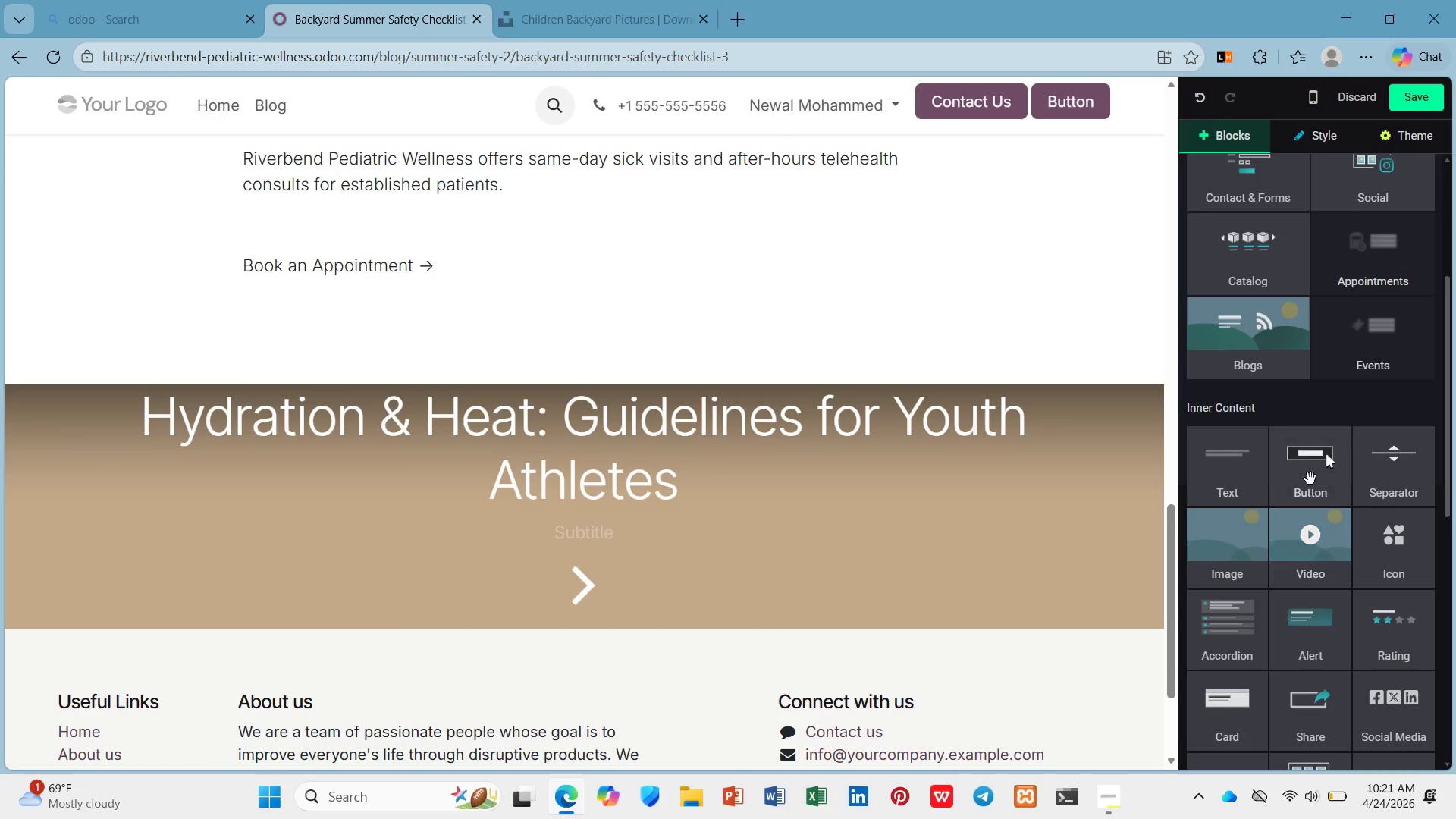 
left_click_drag(start_coordinate=[1310, 477], to_coordinate=[581, 277])
 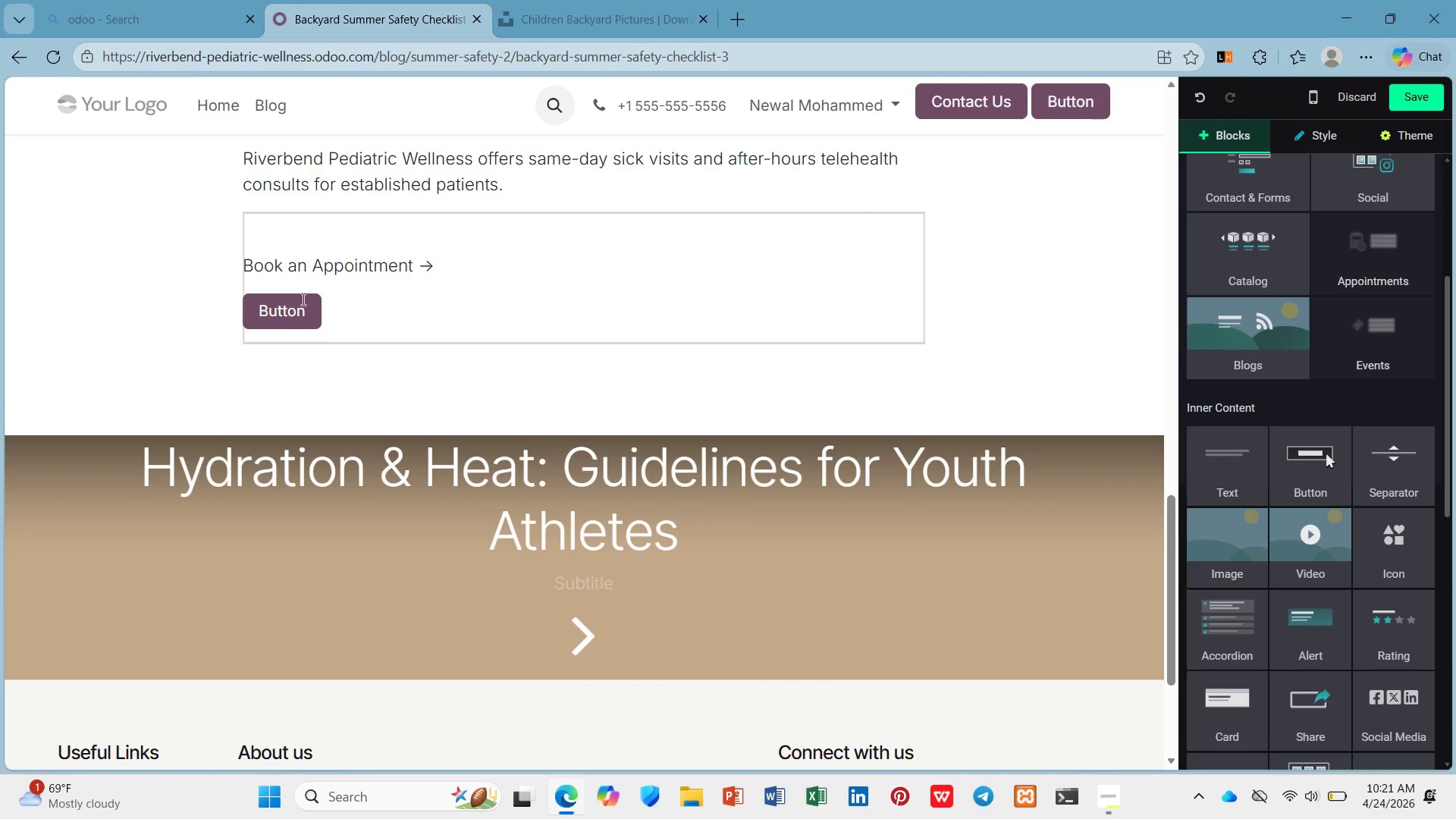 
left_click([378, 315])
 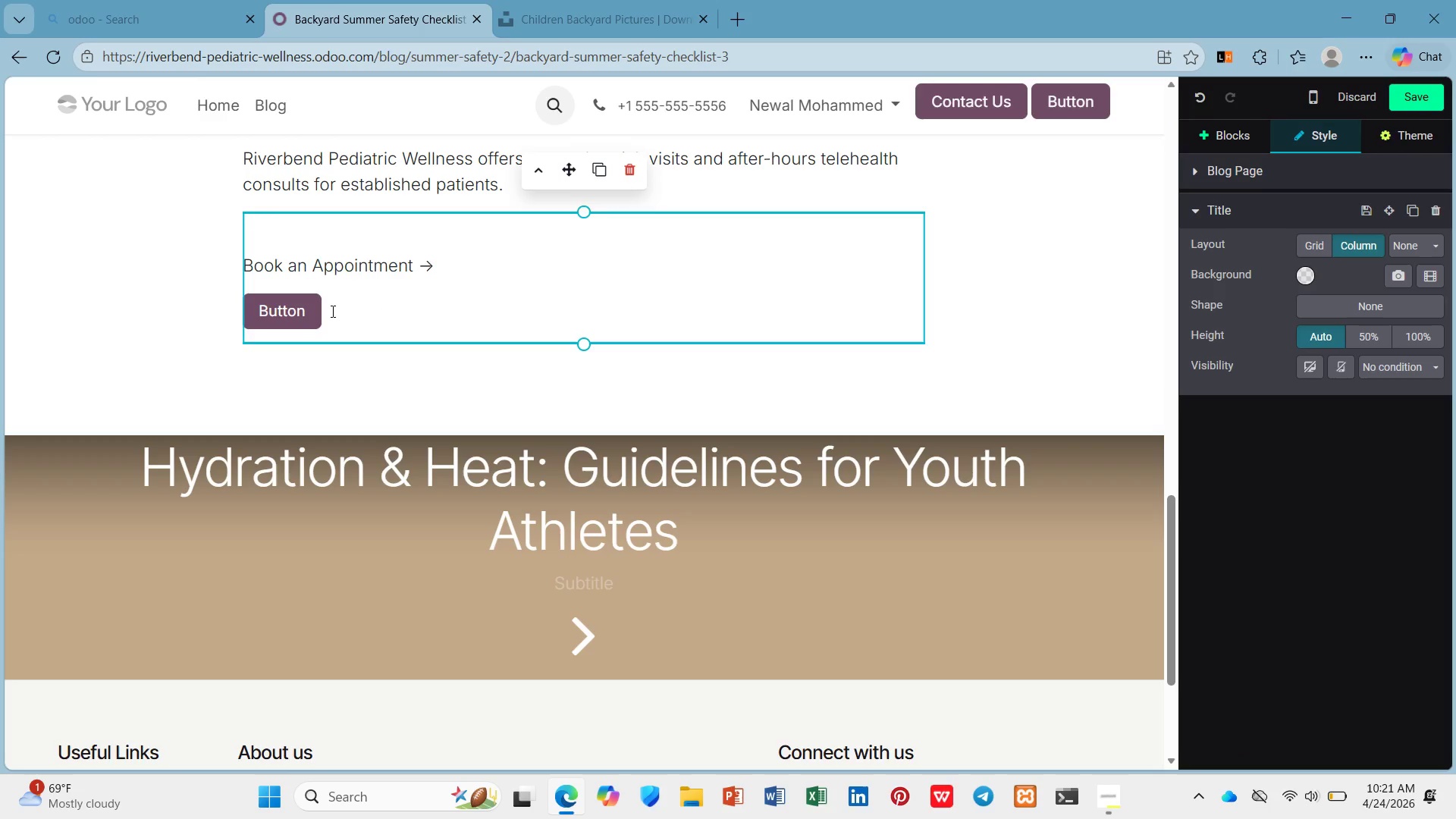 
hold_key(key=ControlLeft, duration=0.56)
 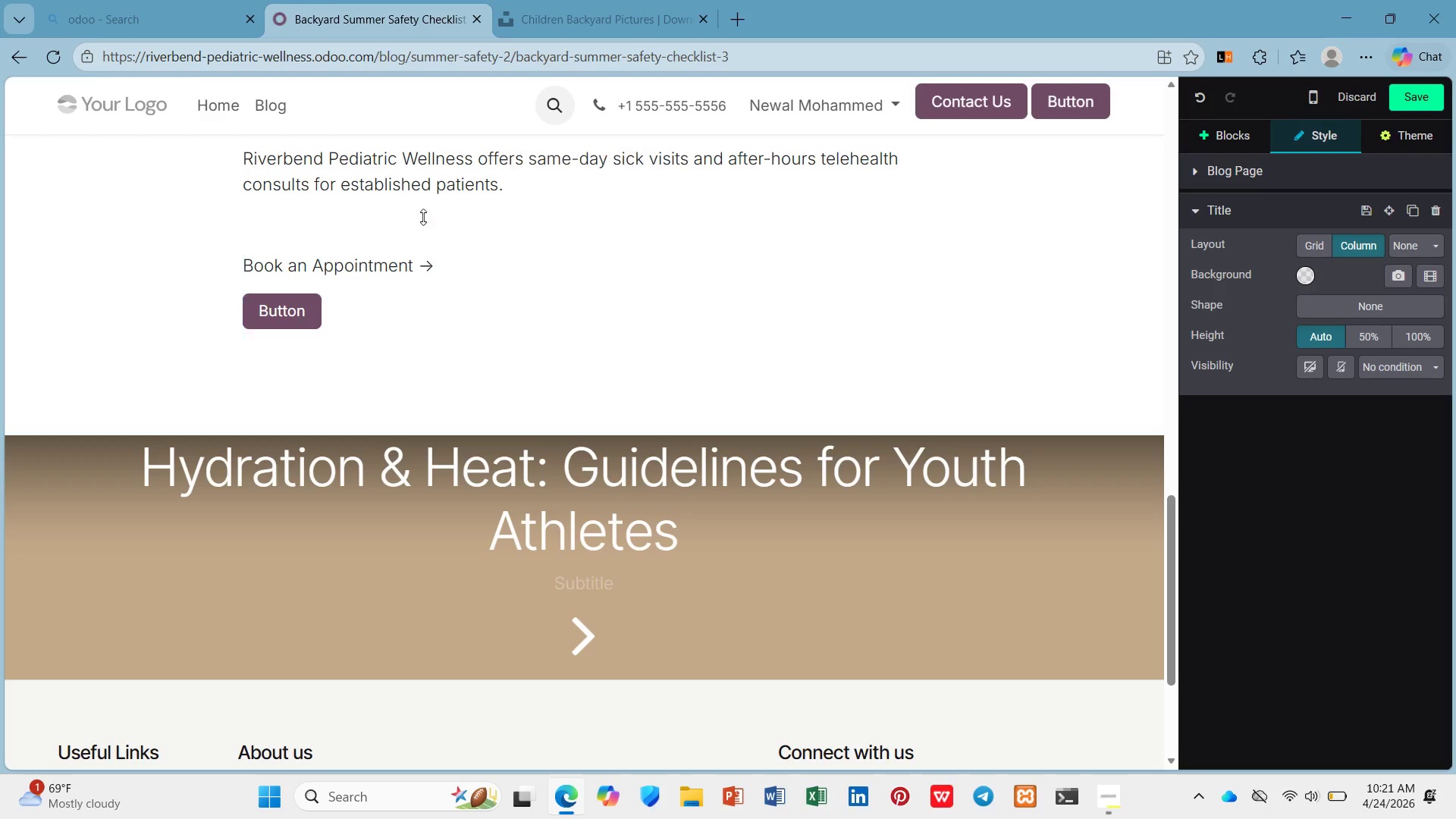 
key(Control+ControlLeft)
 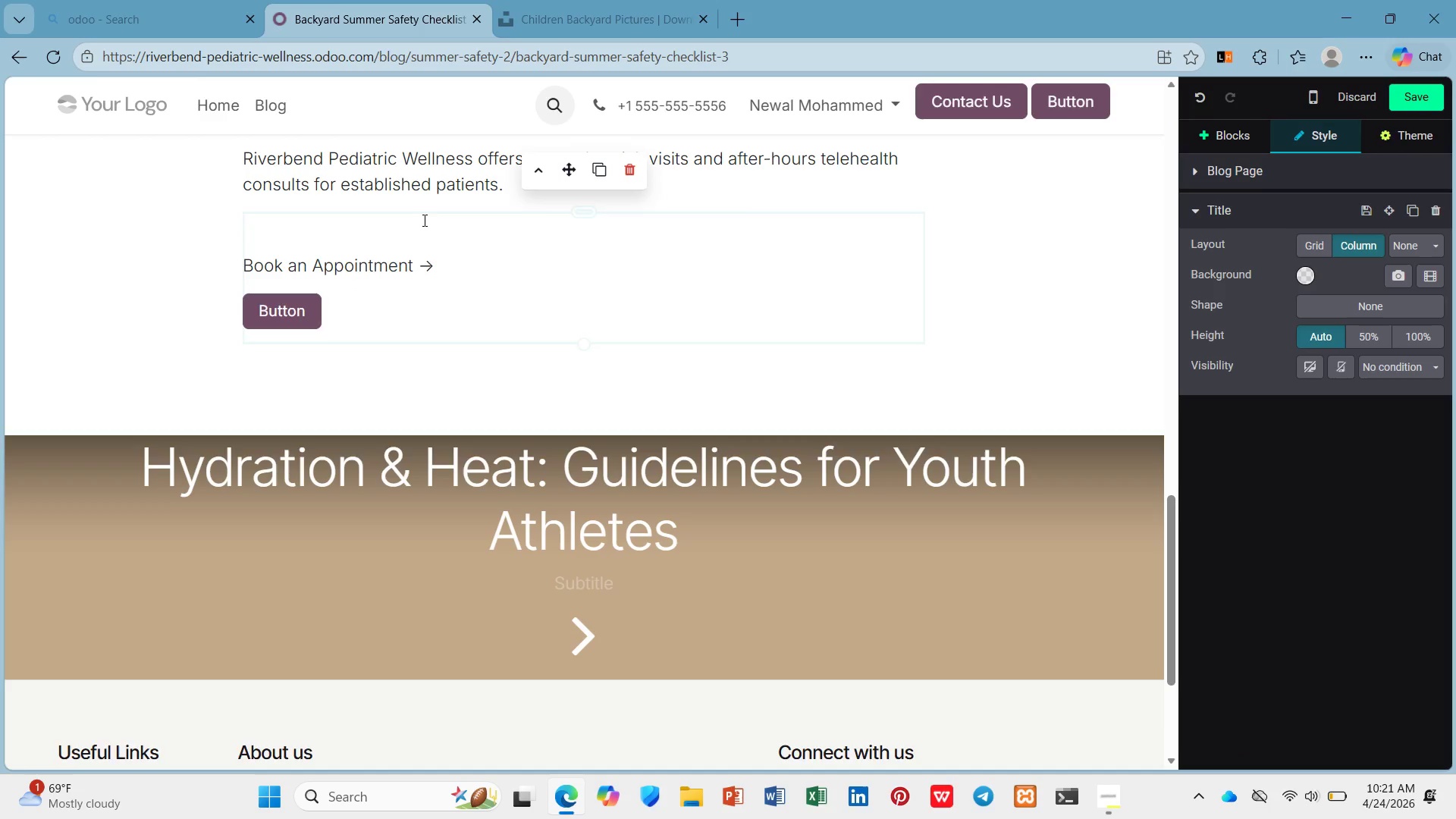 
key(Control+Z)
 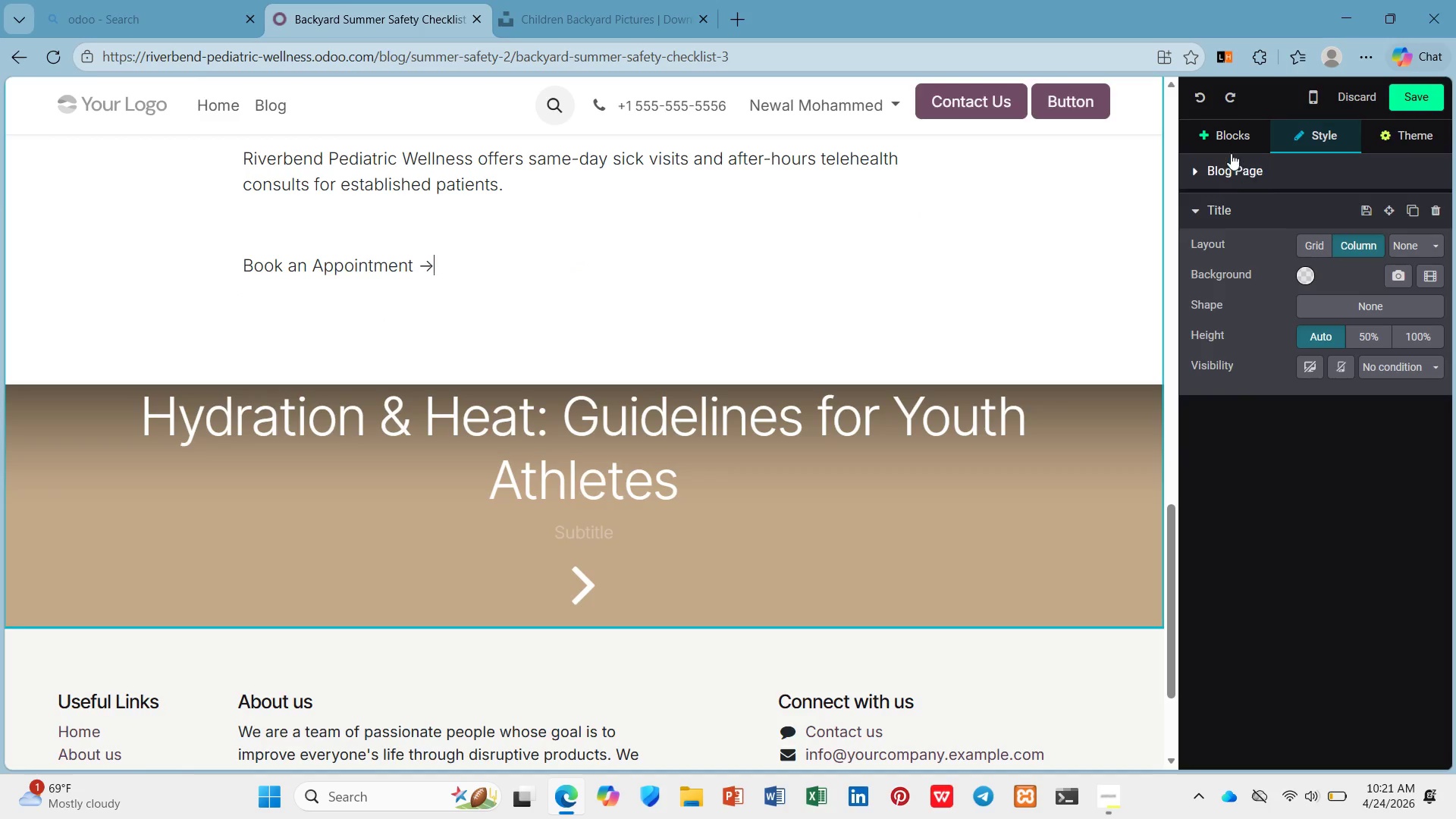 
left_click([1226, 134])
 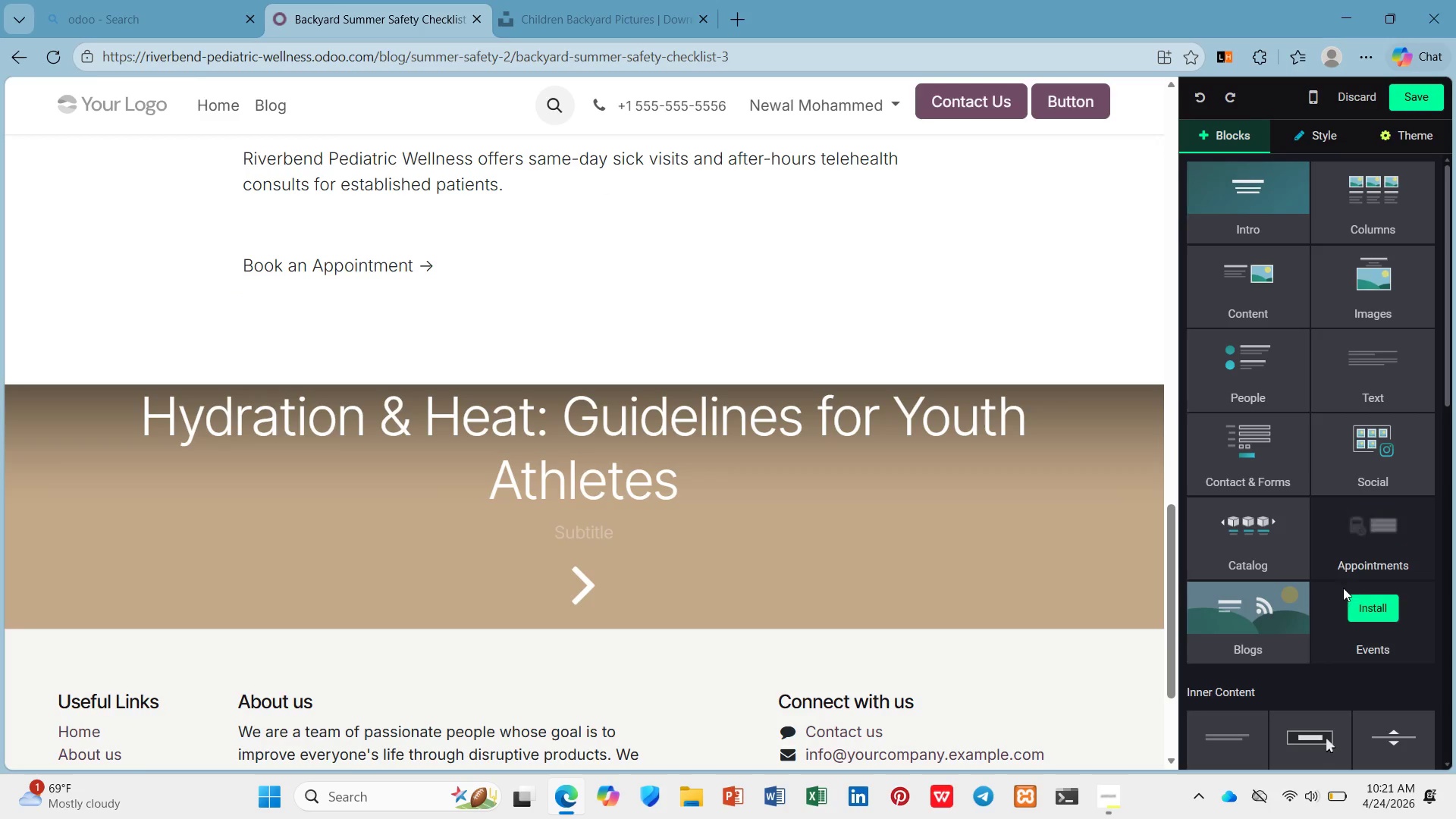 
scroll: coordinate [1342, 588], scroll_direction: down, amount: 2.0
 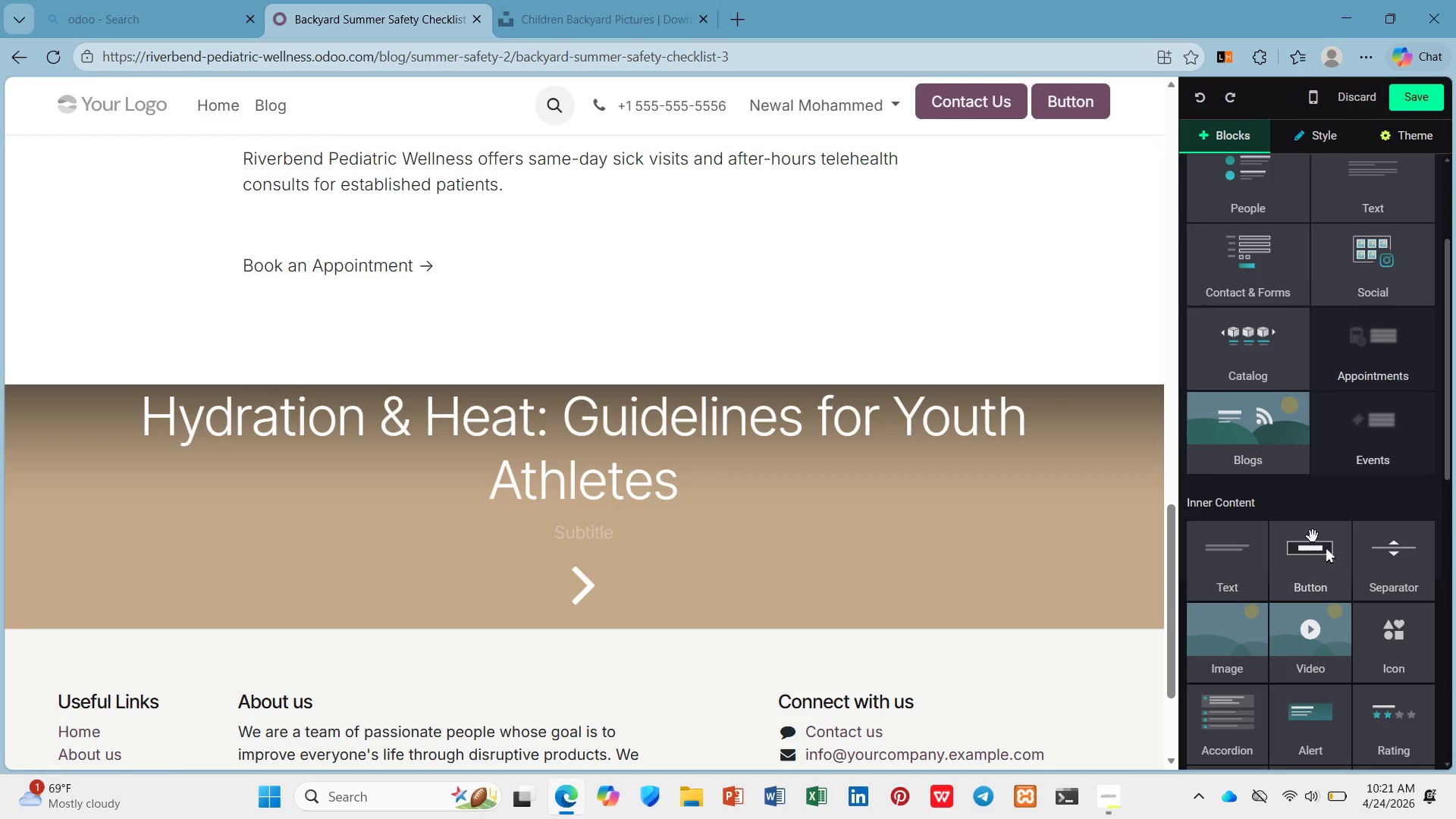 
left_click_drag(start_coordinate=[1313, 536], to_coordinate=[369, 250])
 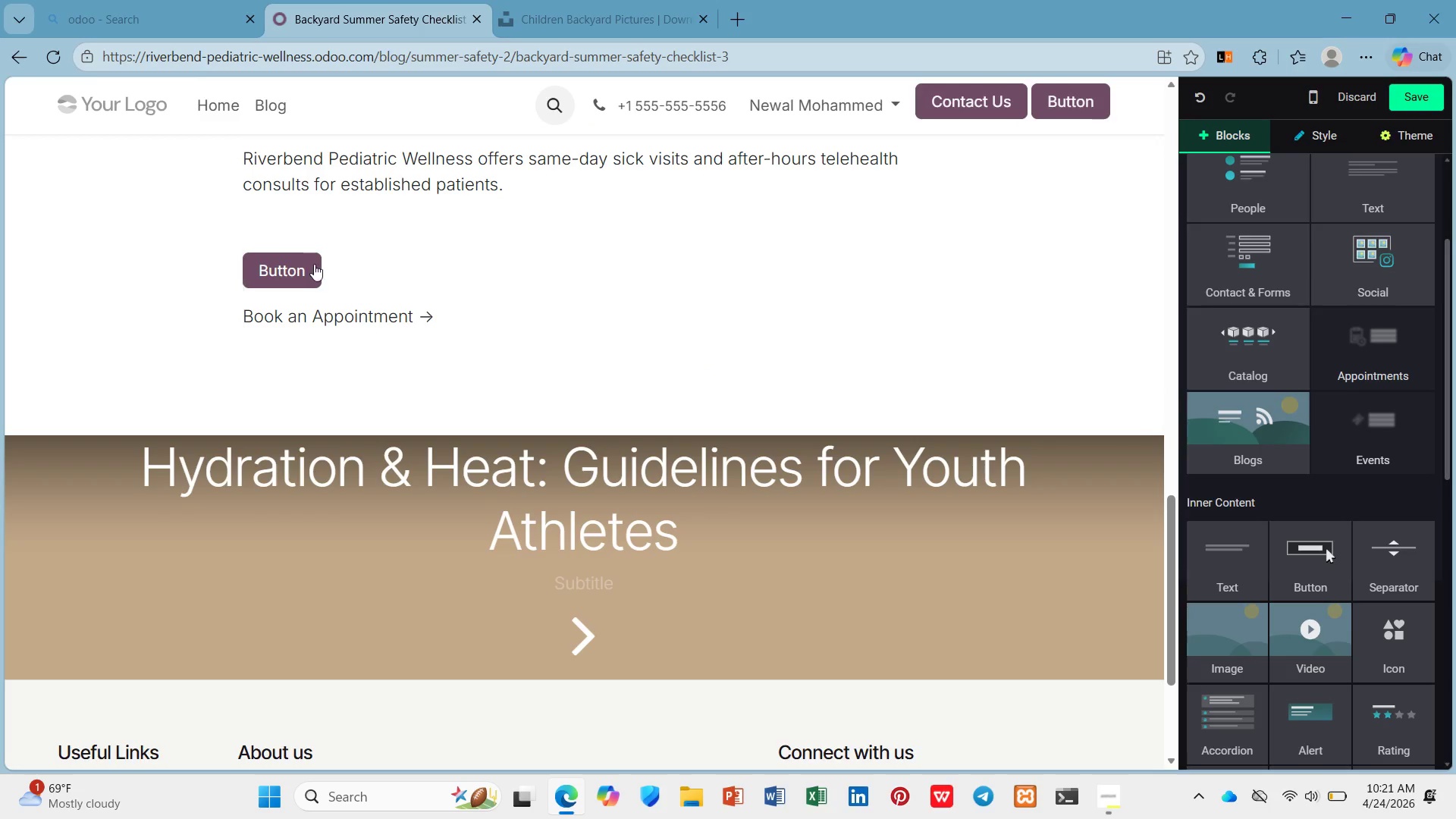 
left_click([313, 264])
 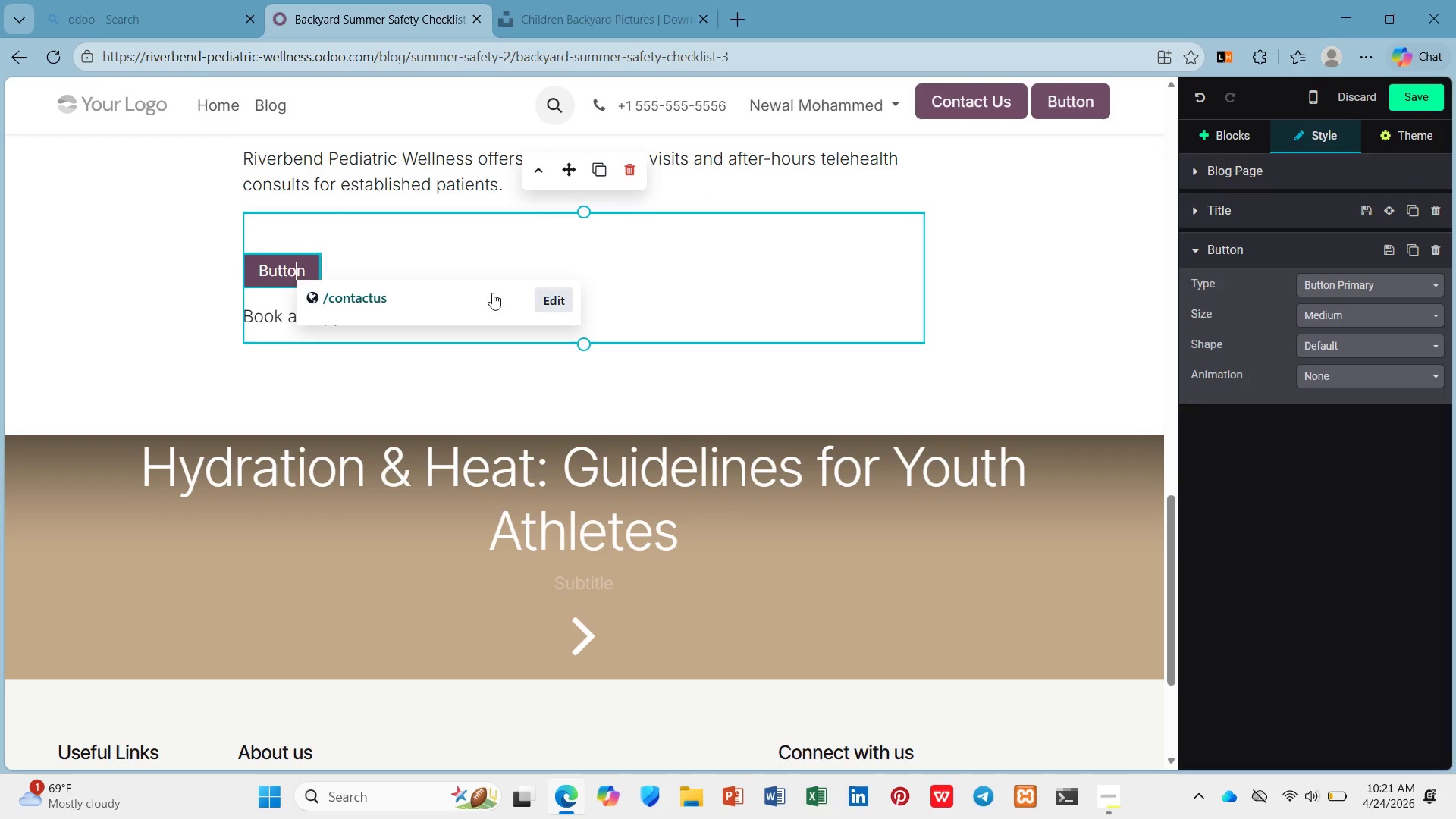 
left_click([561, 299])
 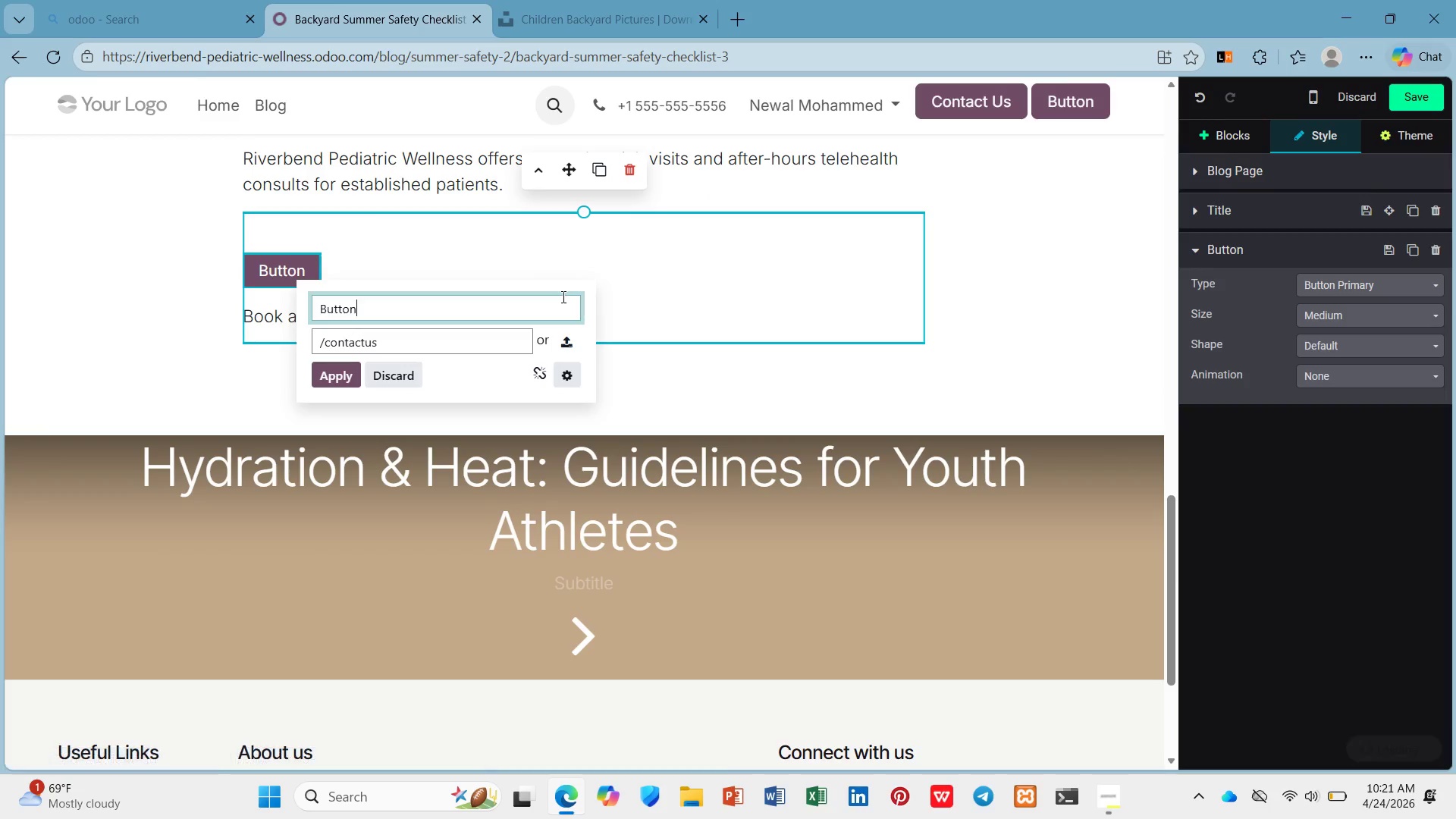 
type(Book an Appi)
key(Backspace)
type(ointmne)
key(Backspace)
key(Backspace)
type(ent ->)
 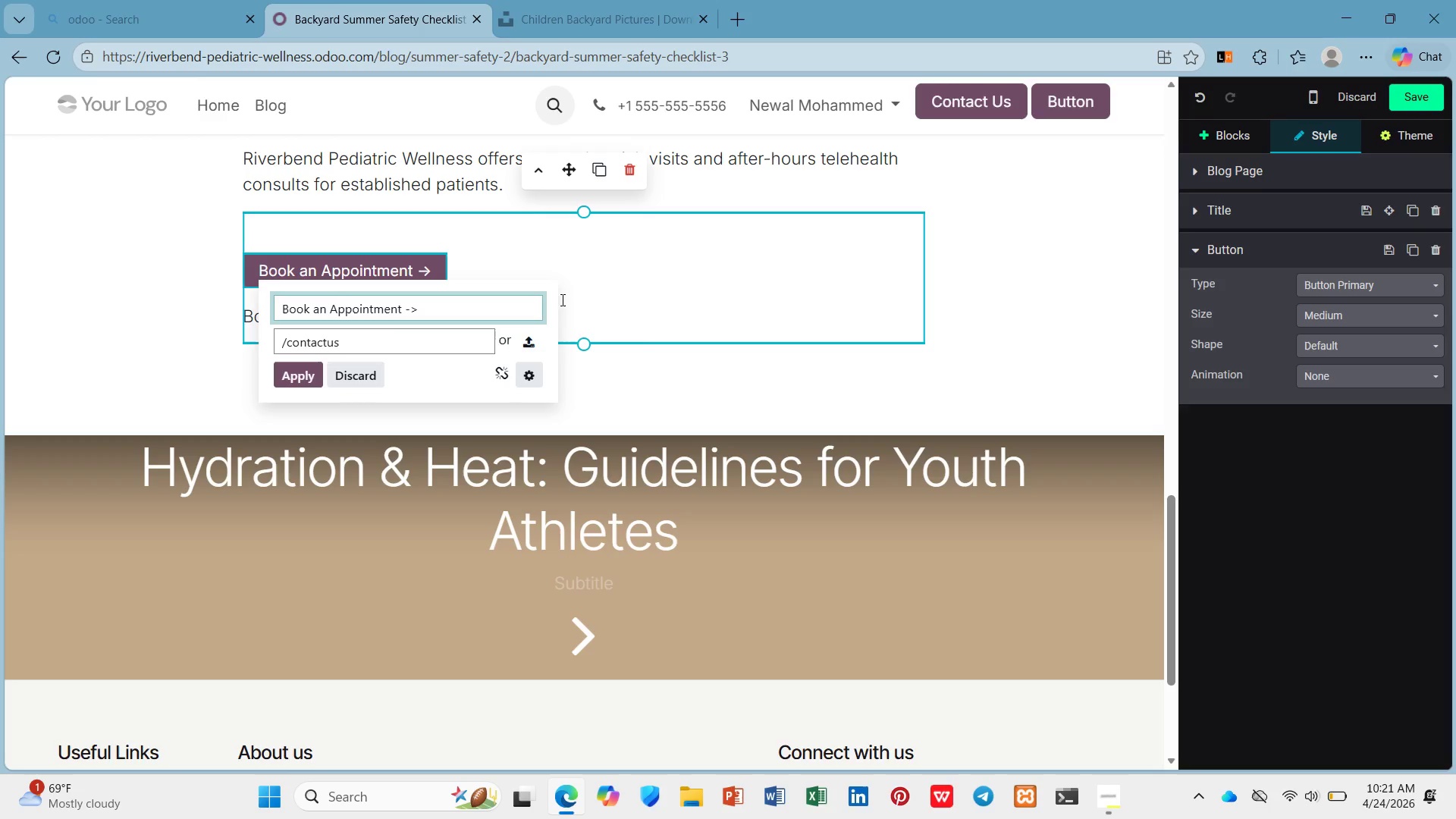 
left_click([457, 332])
 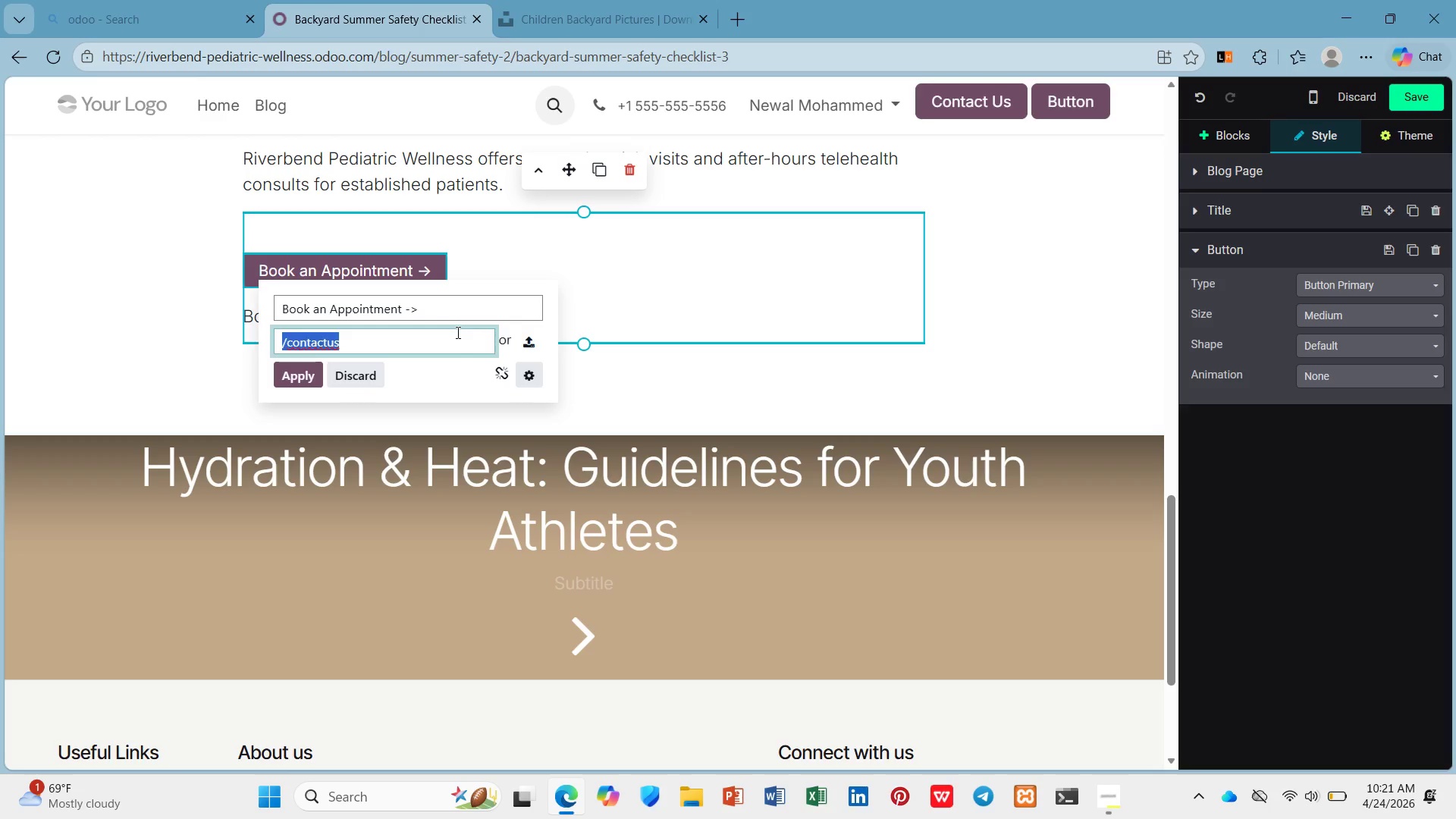 
type(/appointment)
 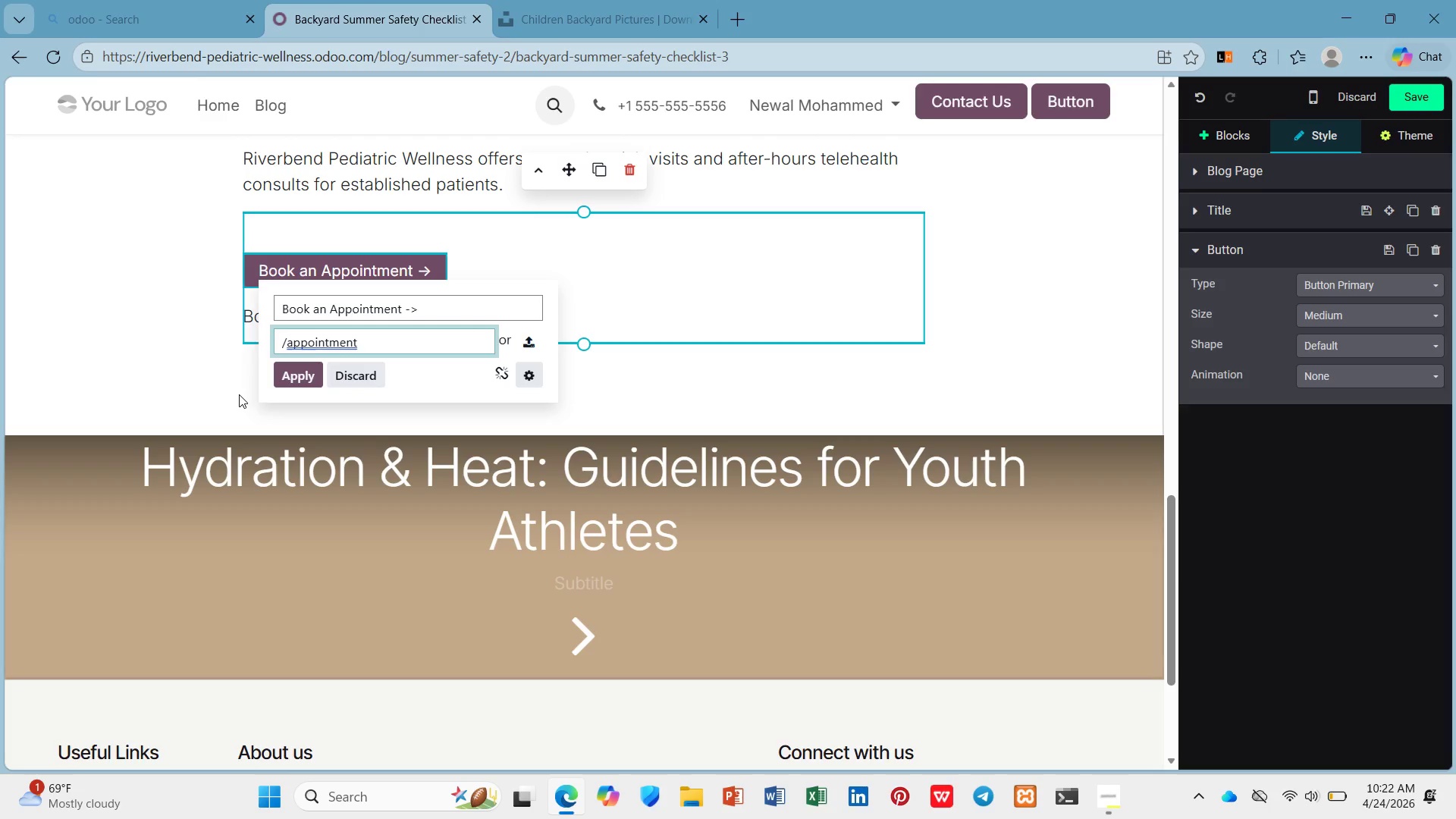 
left_click([281, 381])
 